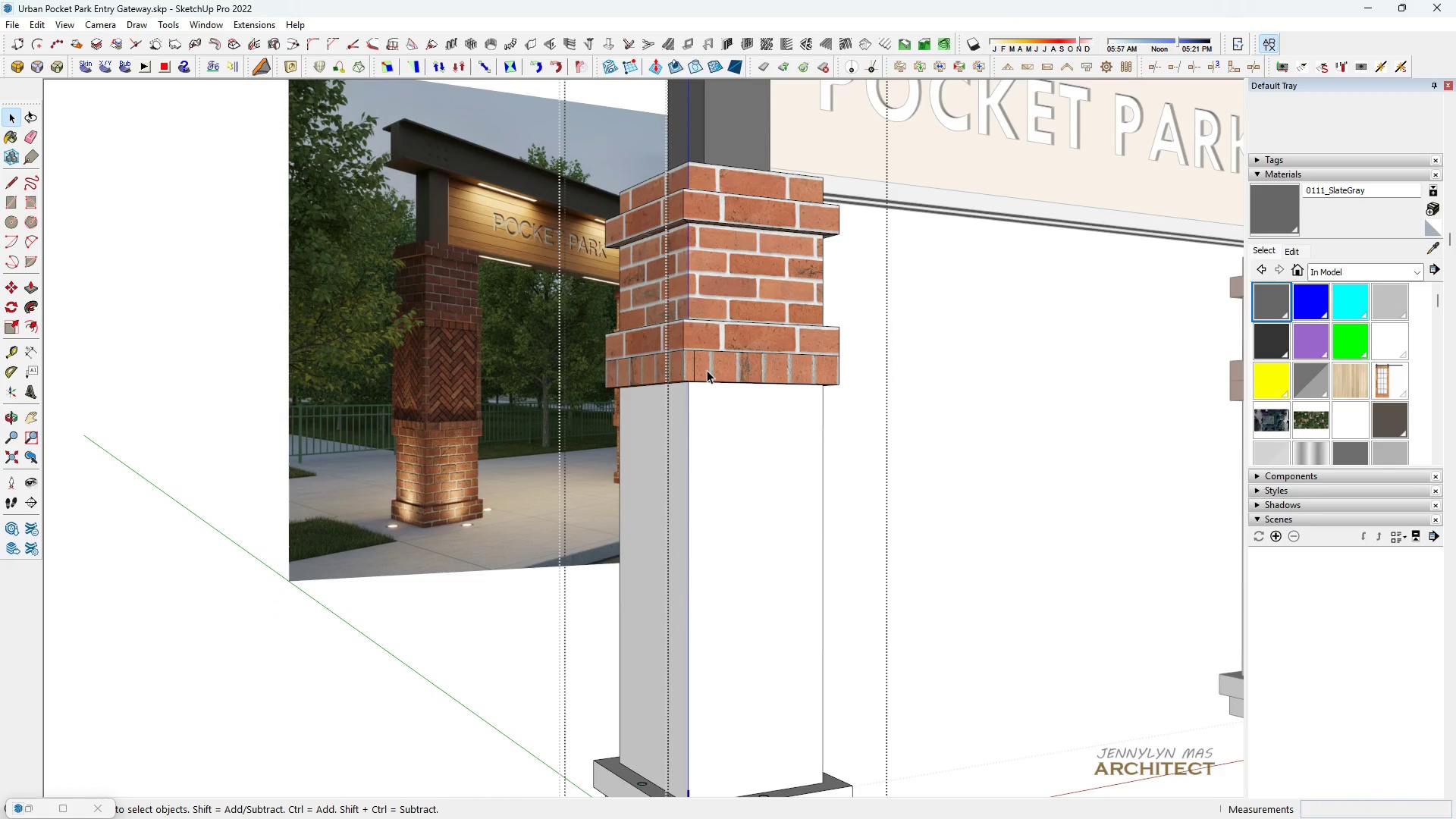 
triple_click([707, 370])
 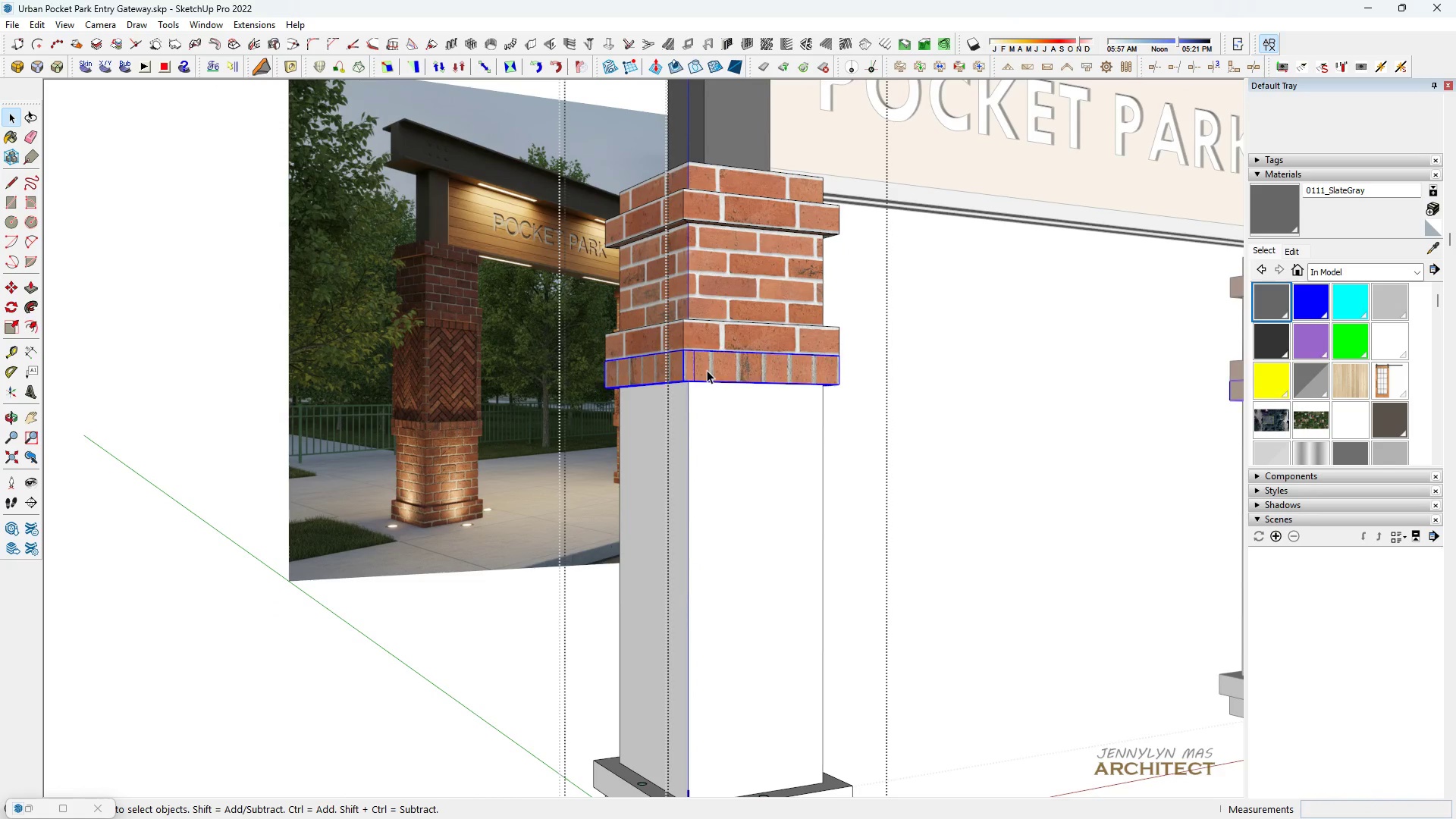 
triple_click([707, 370])
 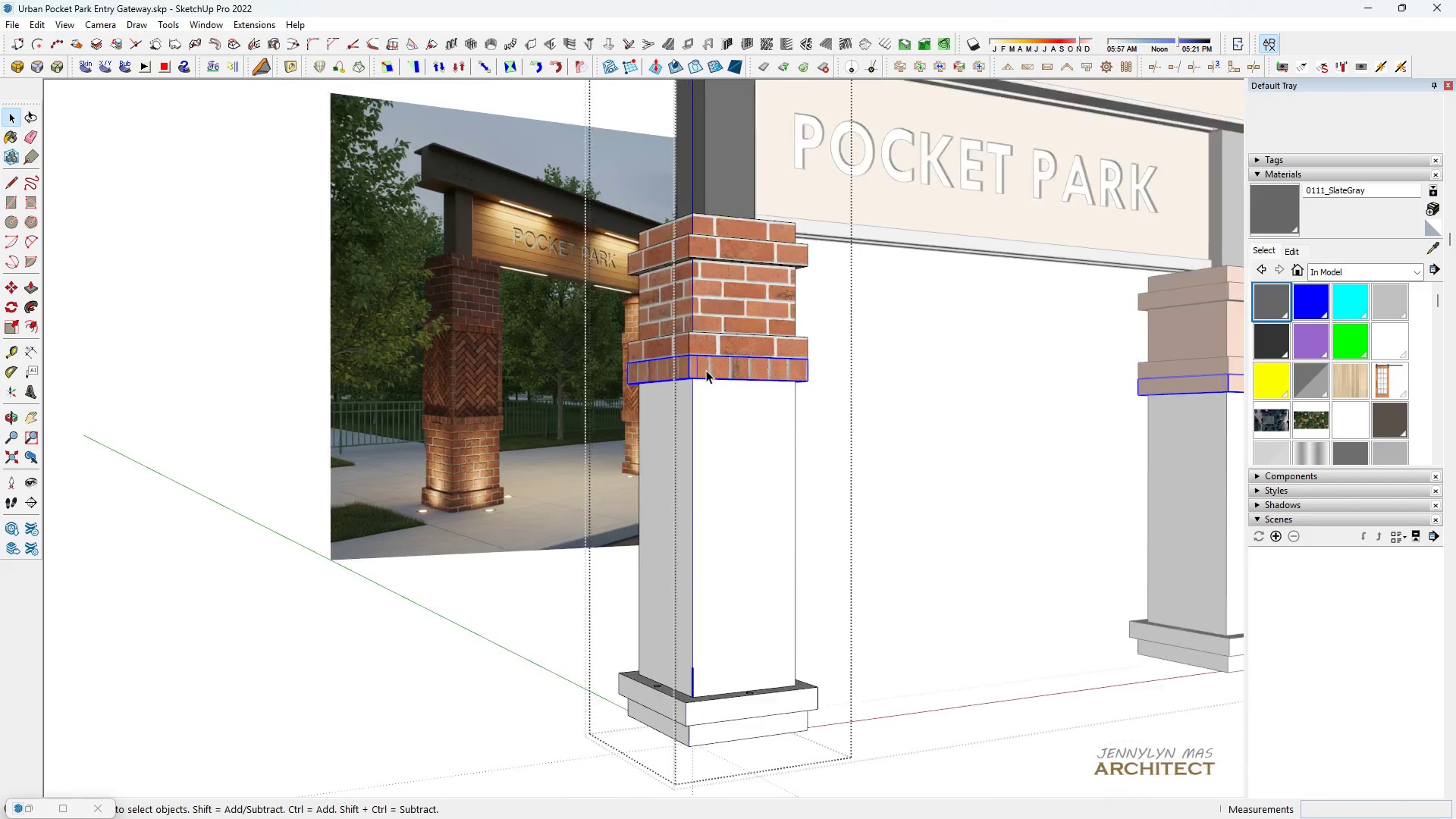 
scroll: coordinate [706, 370], scroll_direction: down, amount: 5.0
 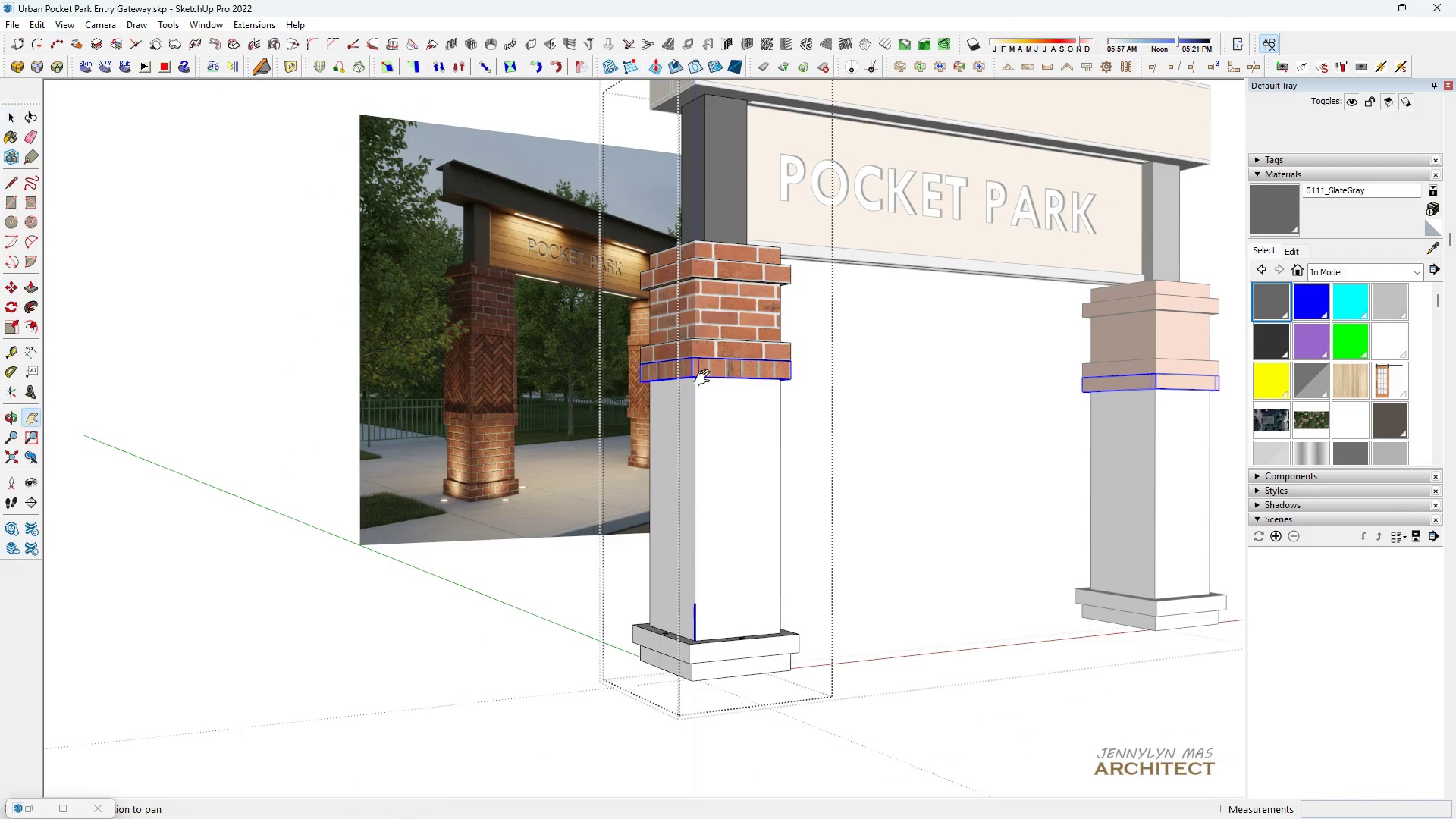 
key(H)
 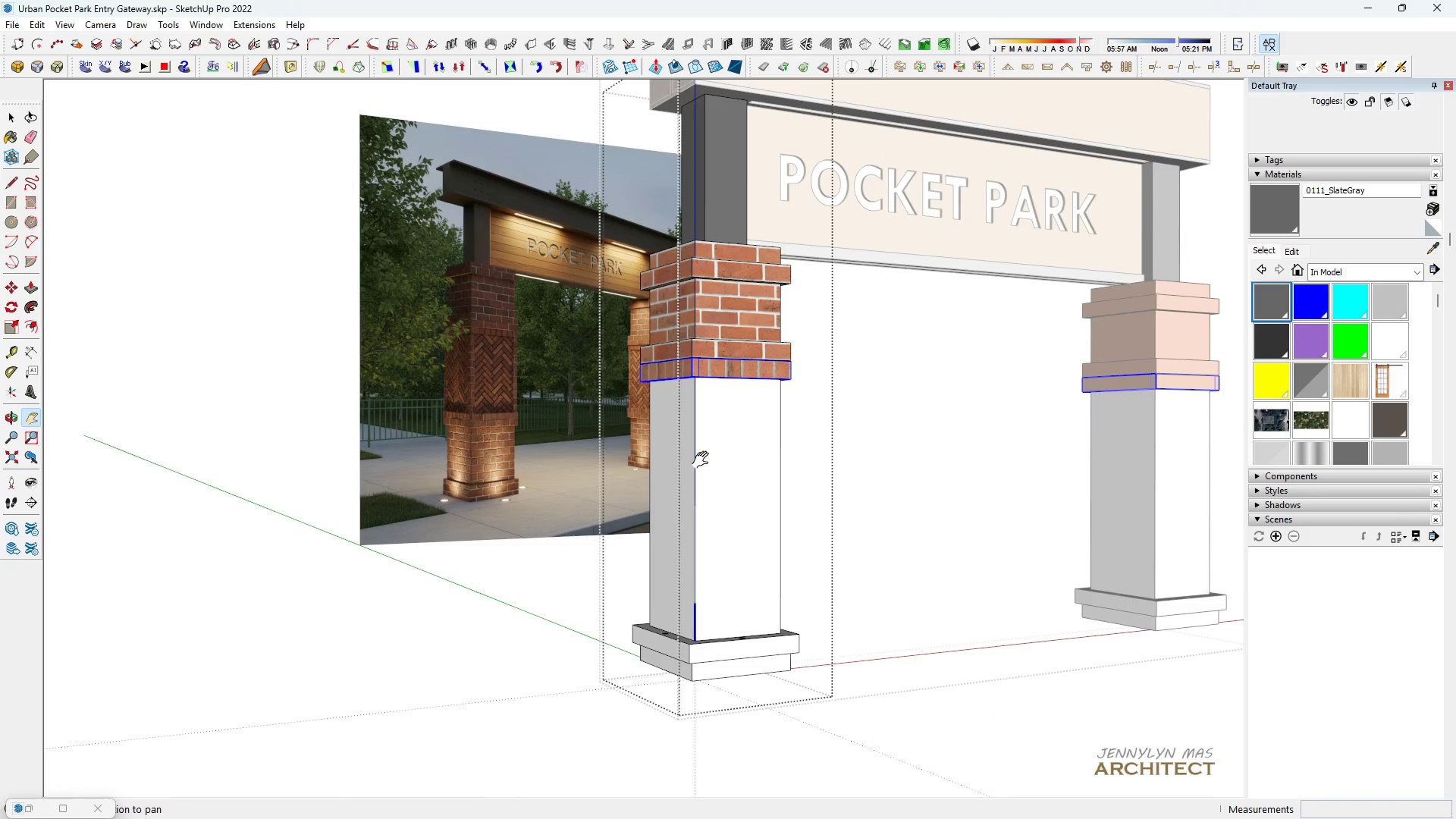 
left_click_drag(start_coordinate=[704, 461], to_coordinate=[689, 423])
 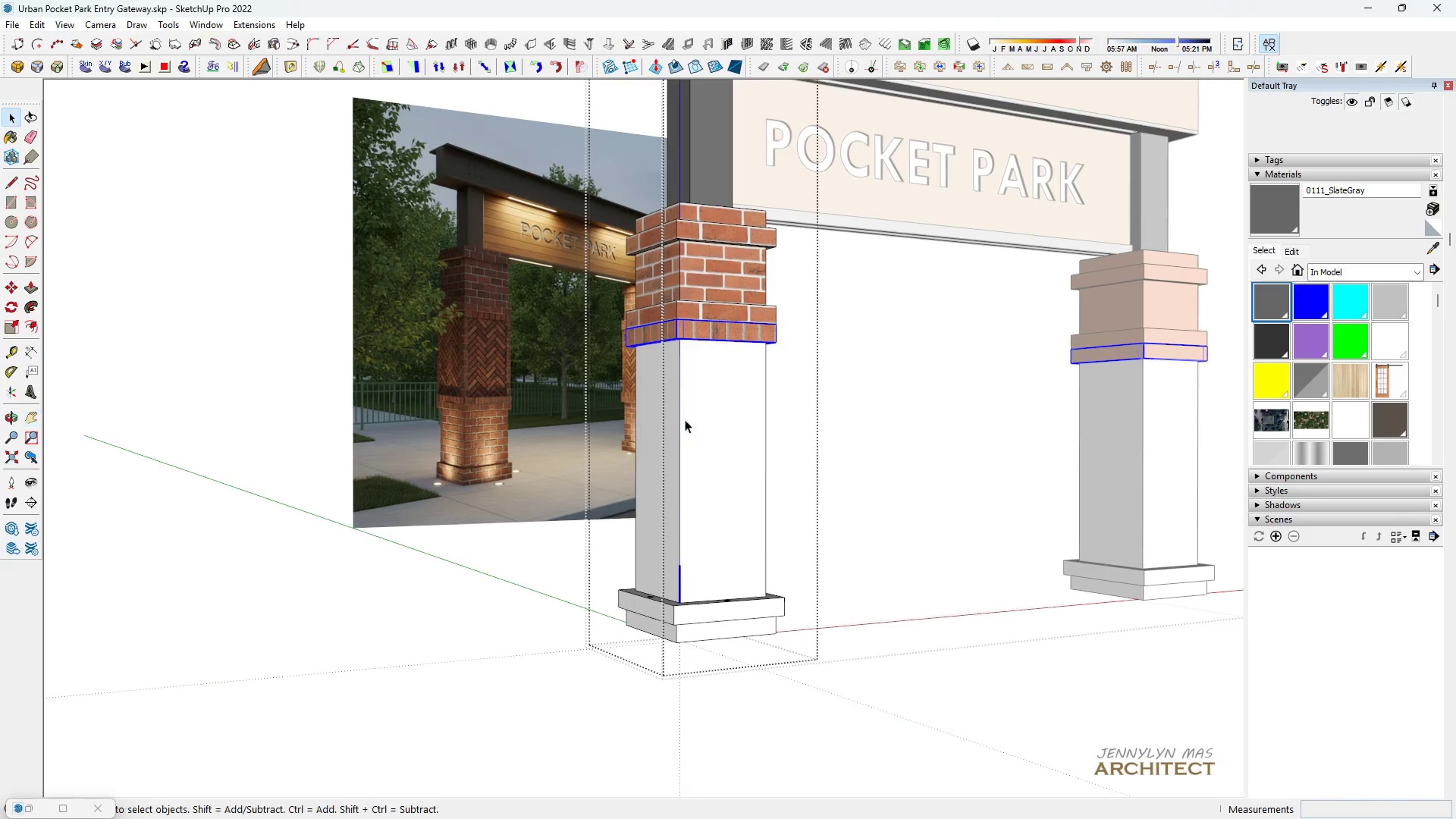 
key(Space)
 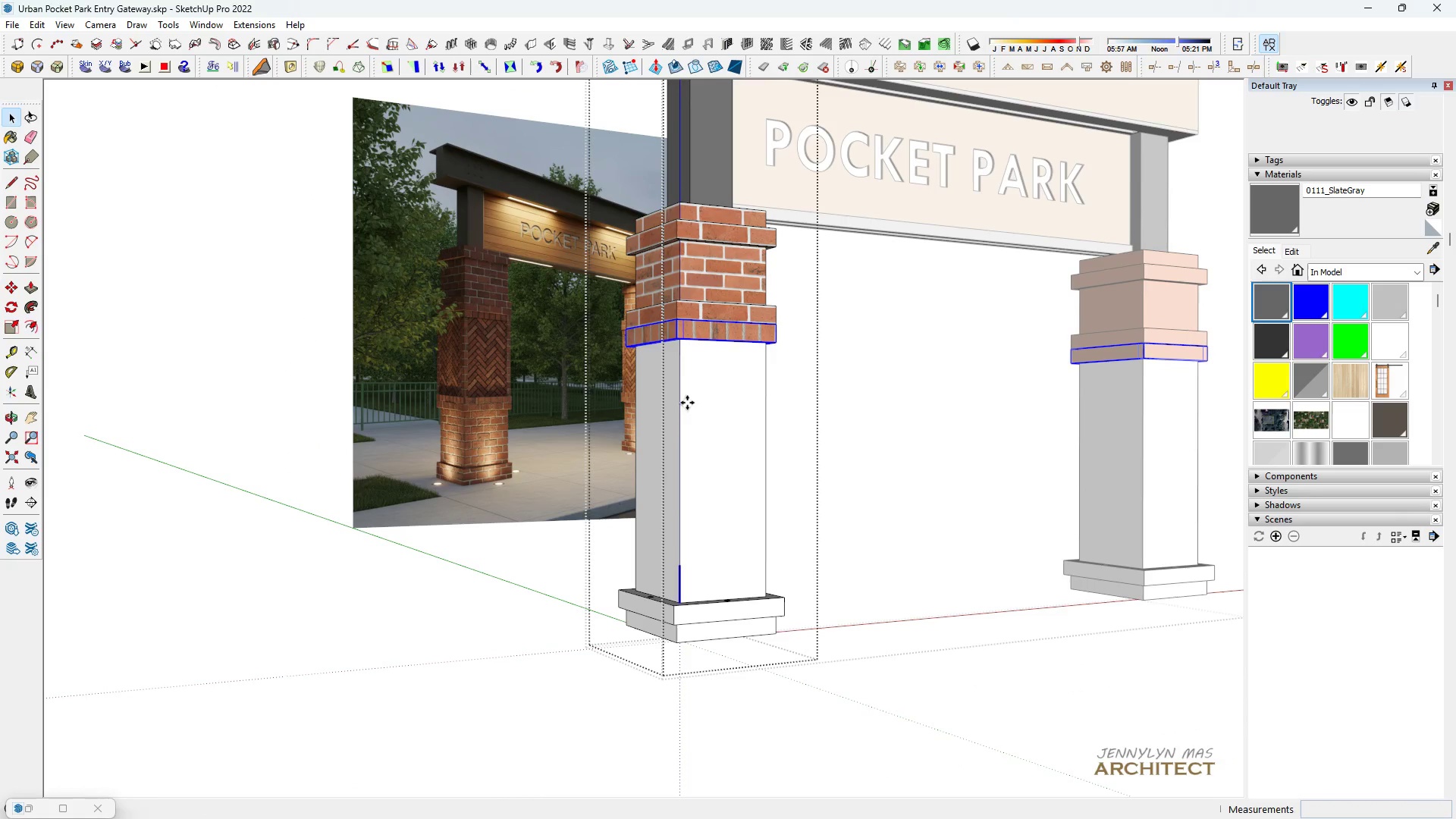 
key(M)
 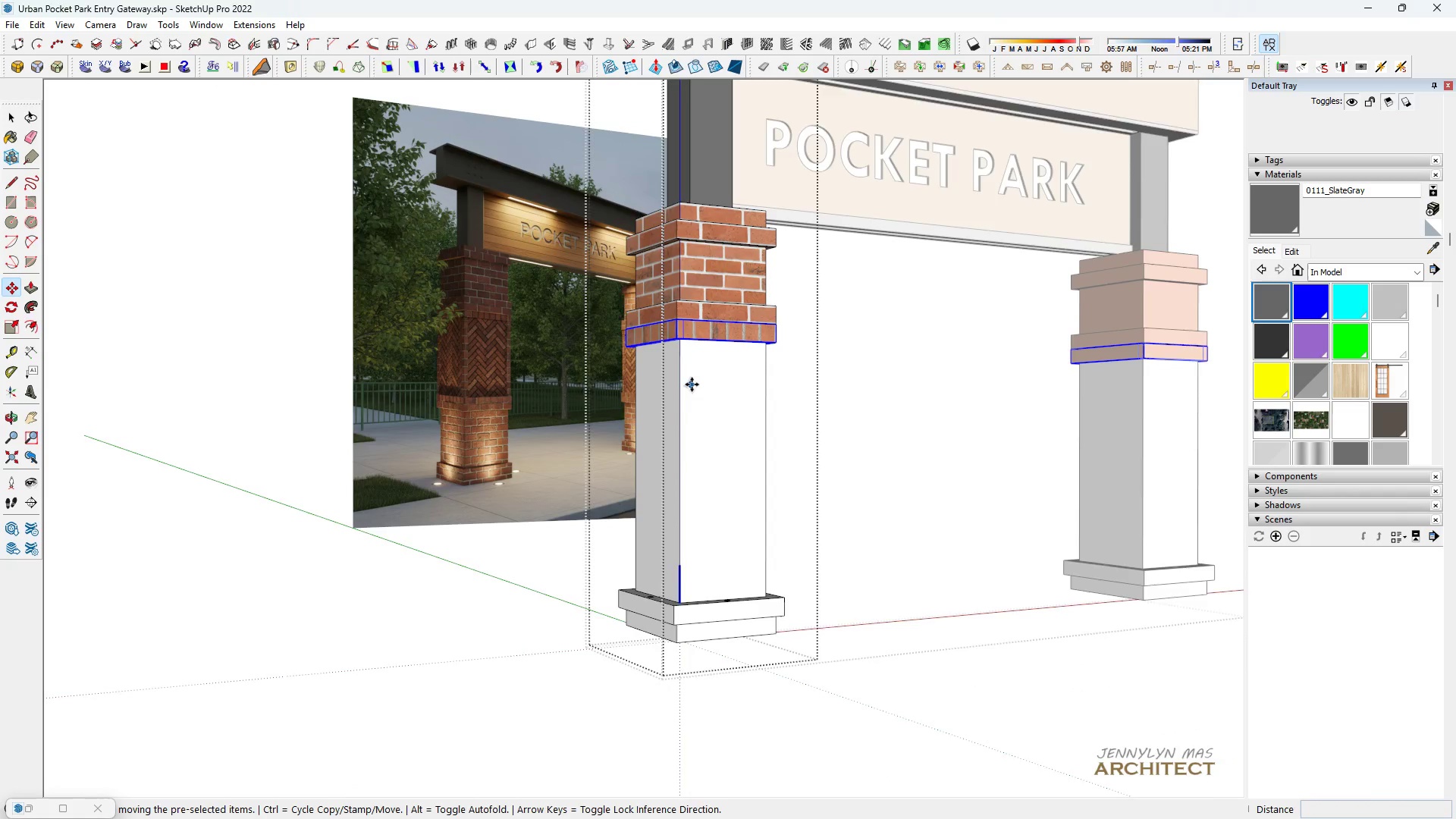 
scroll: coordinate [692, 381], scroll_direction: up, amount: 2.0
 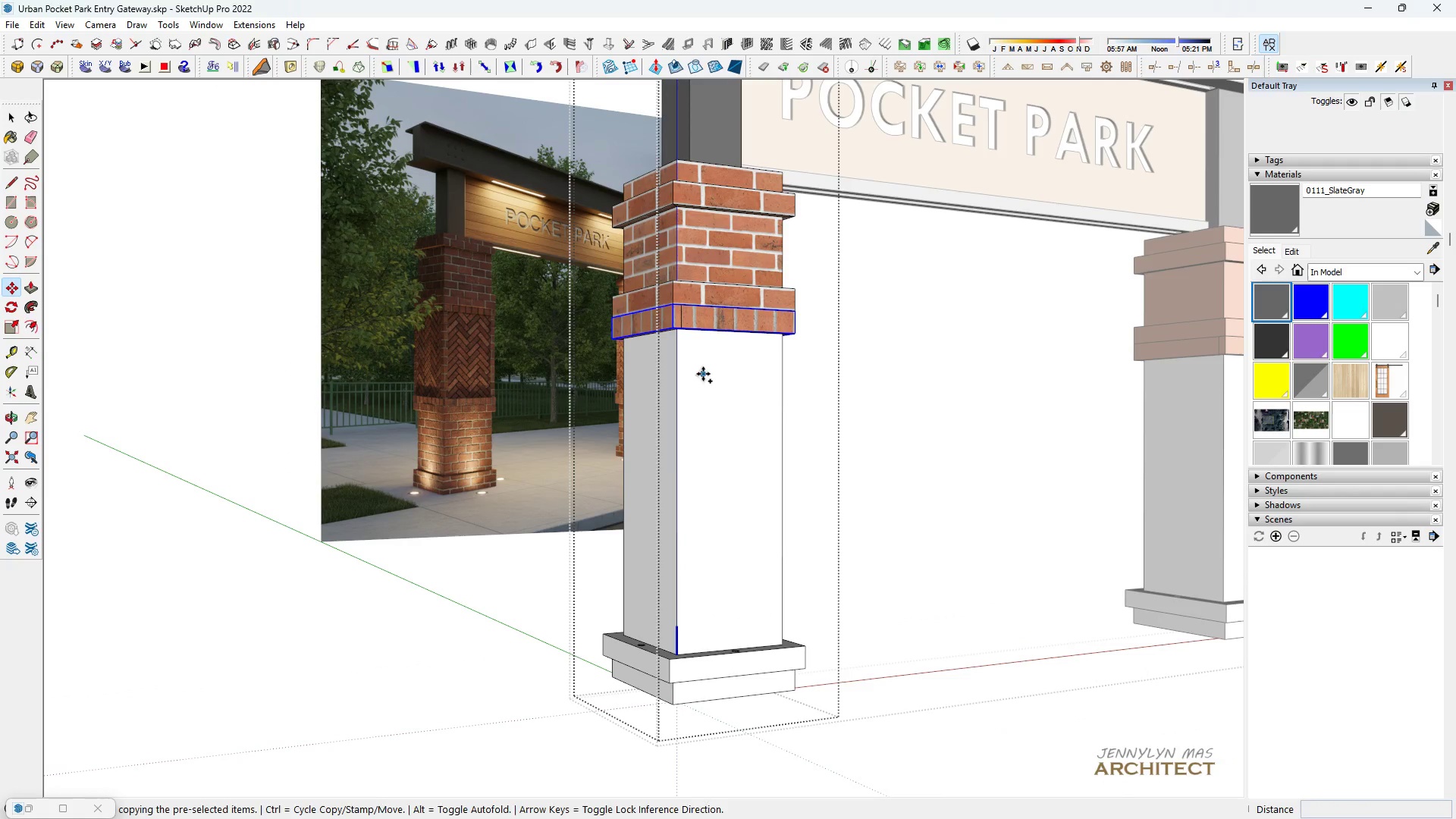 
key(Control+ControlLeft)
 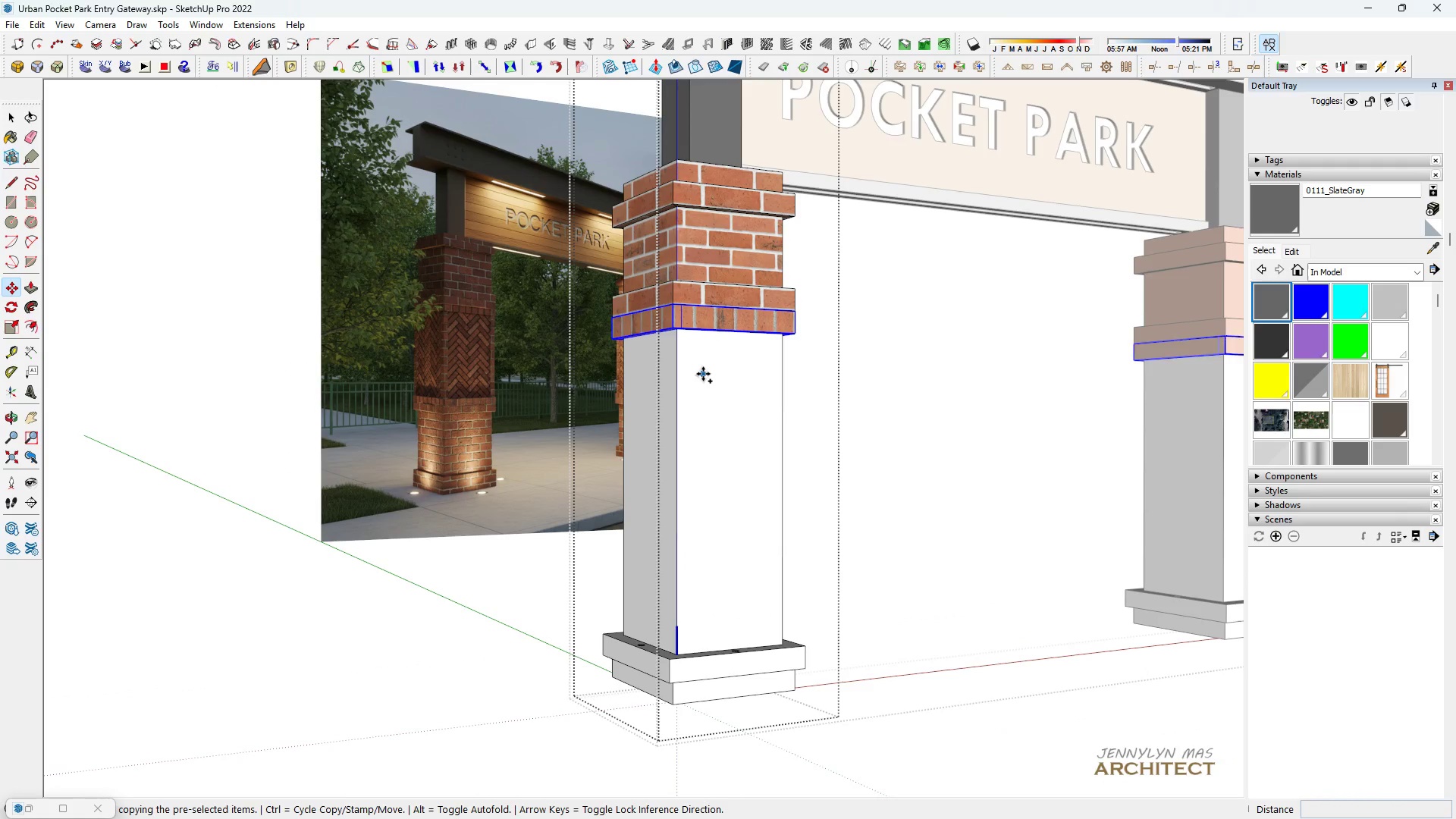 
left_click([703, 374])
 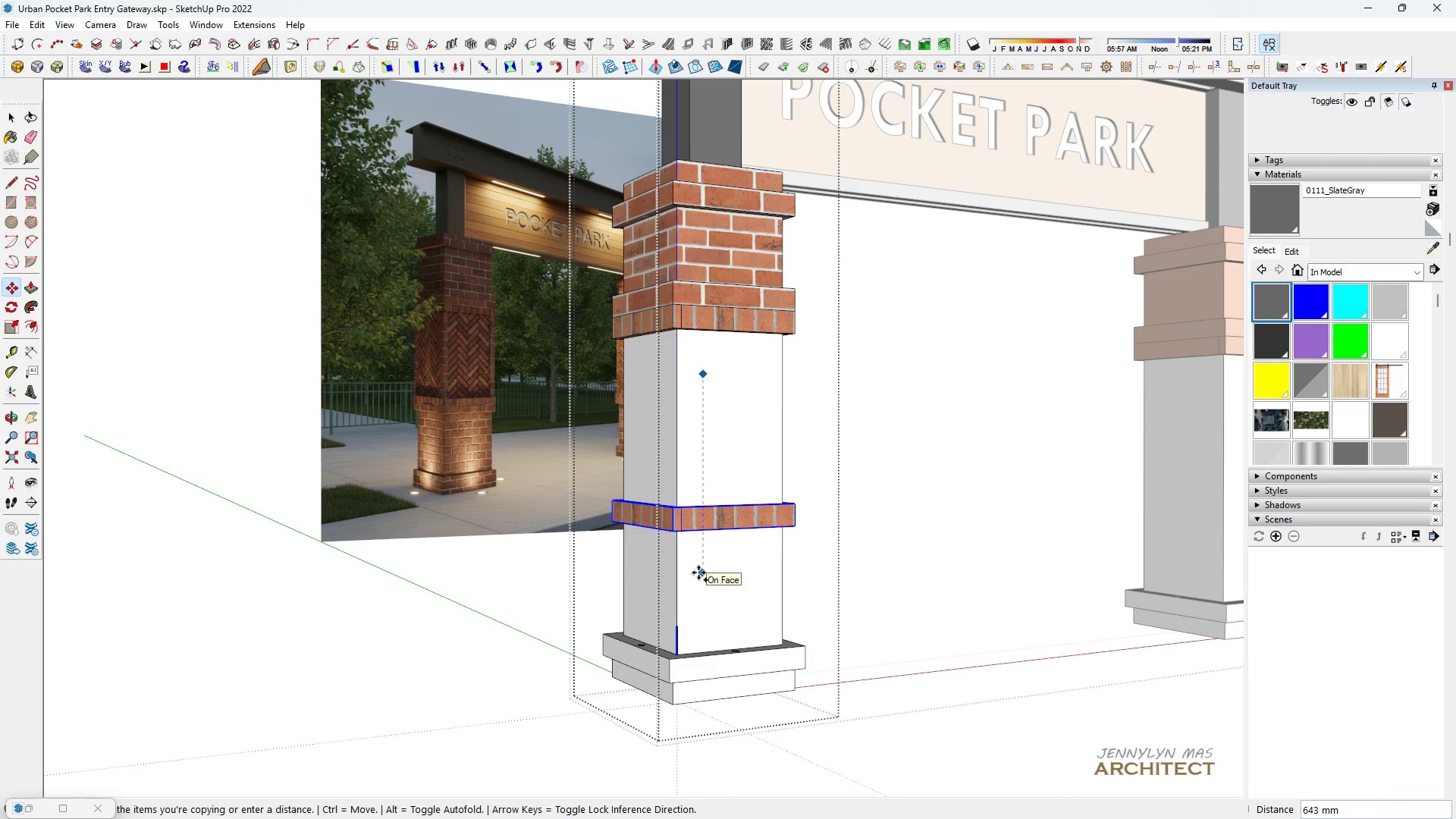 
wait(7.08)
 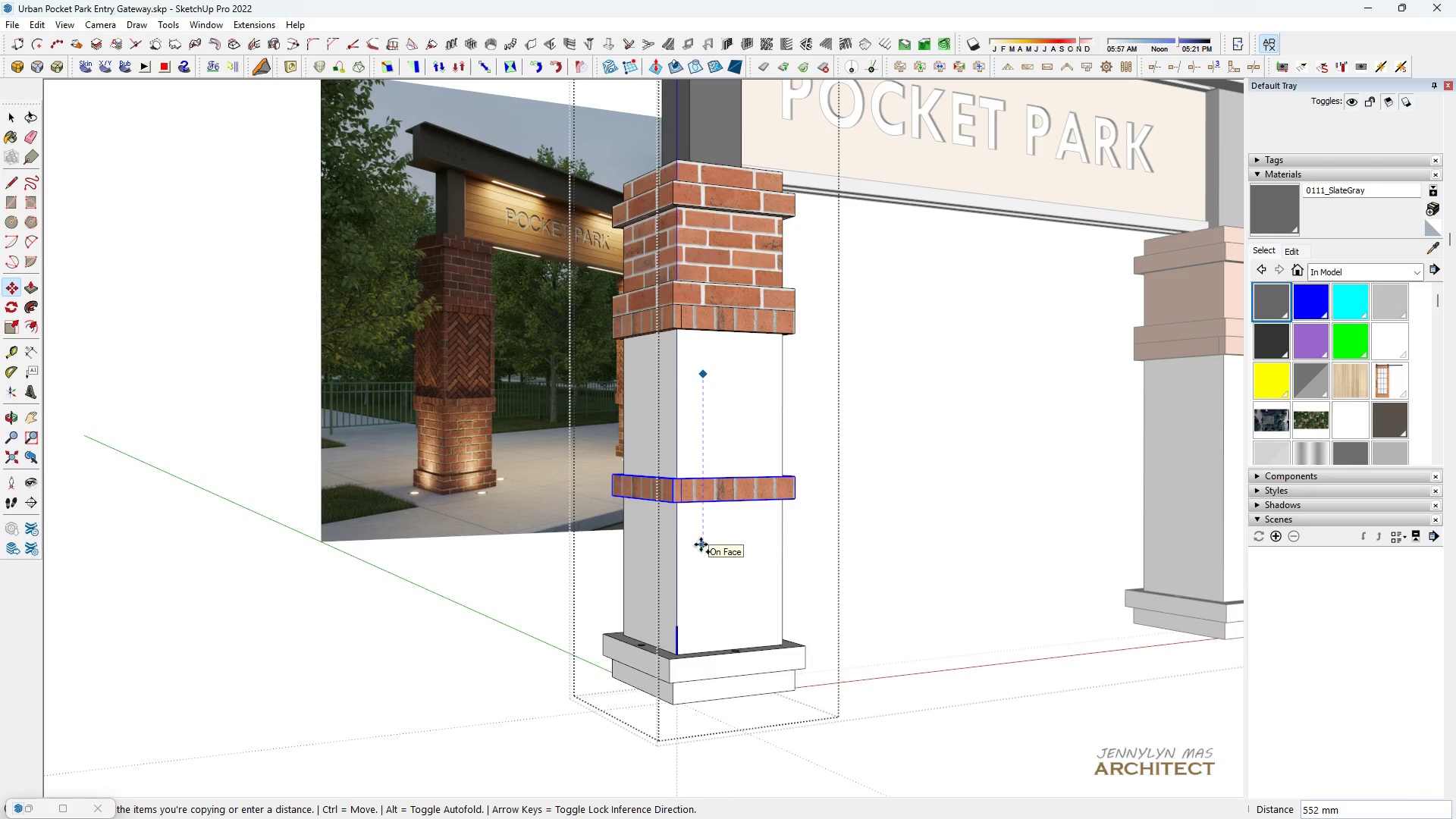 
type(650)
 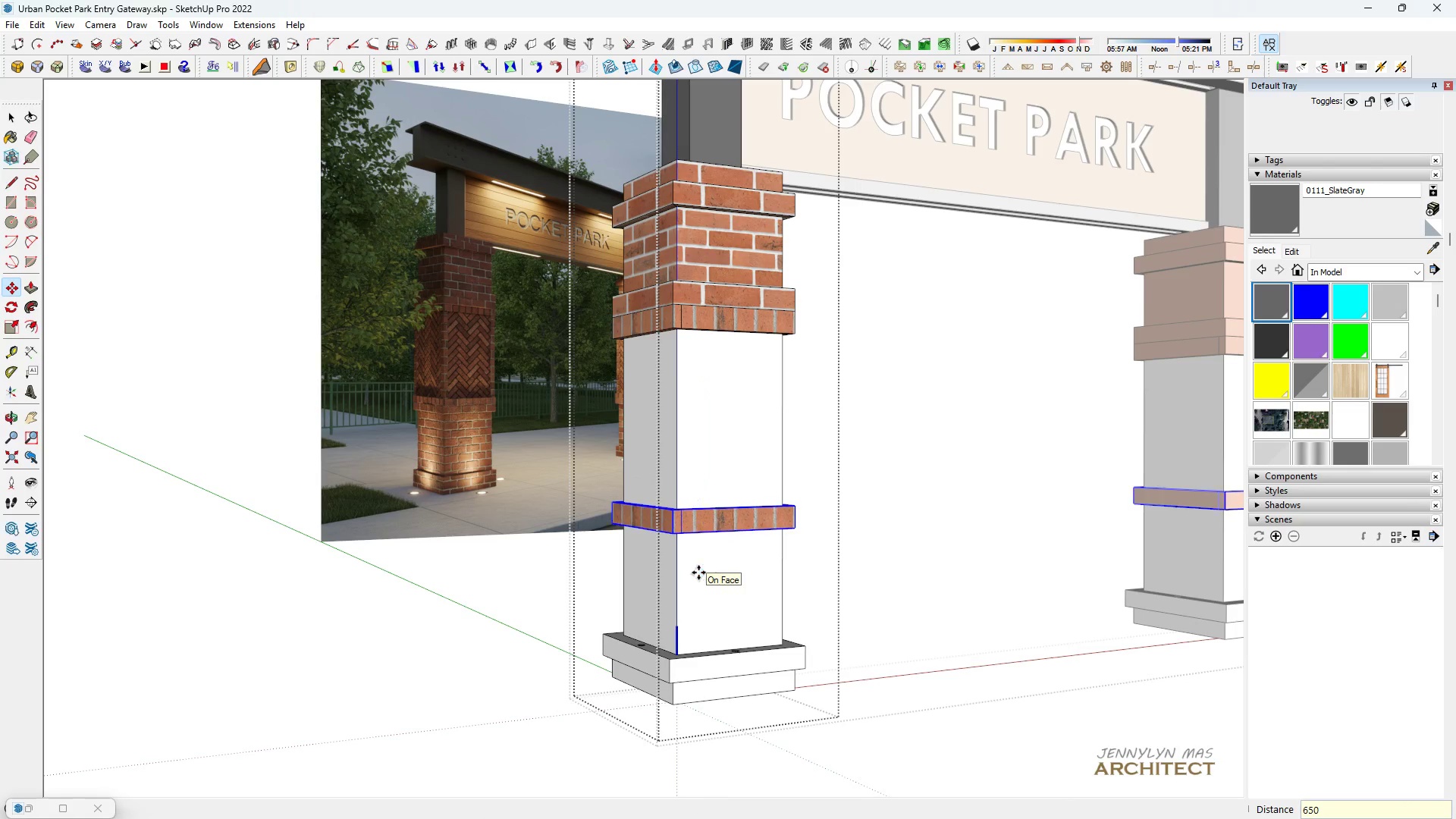 
key(Enter)
 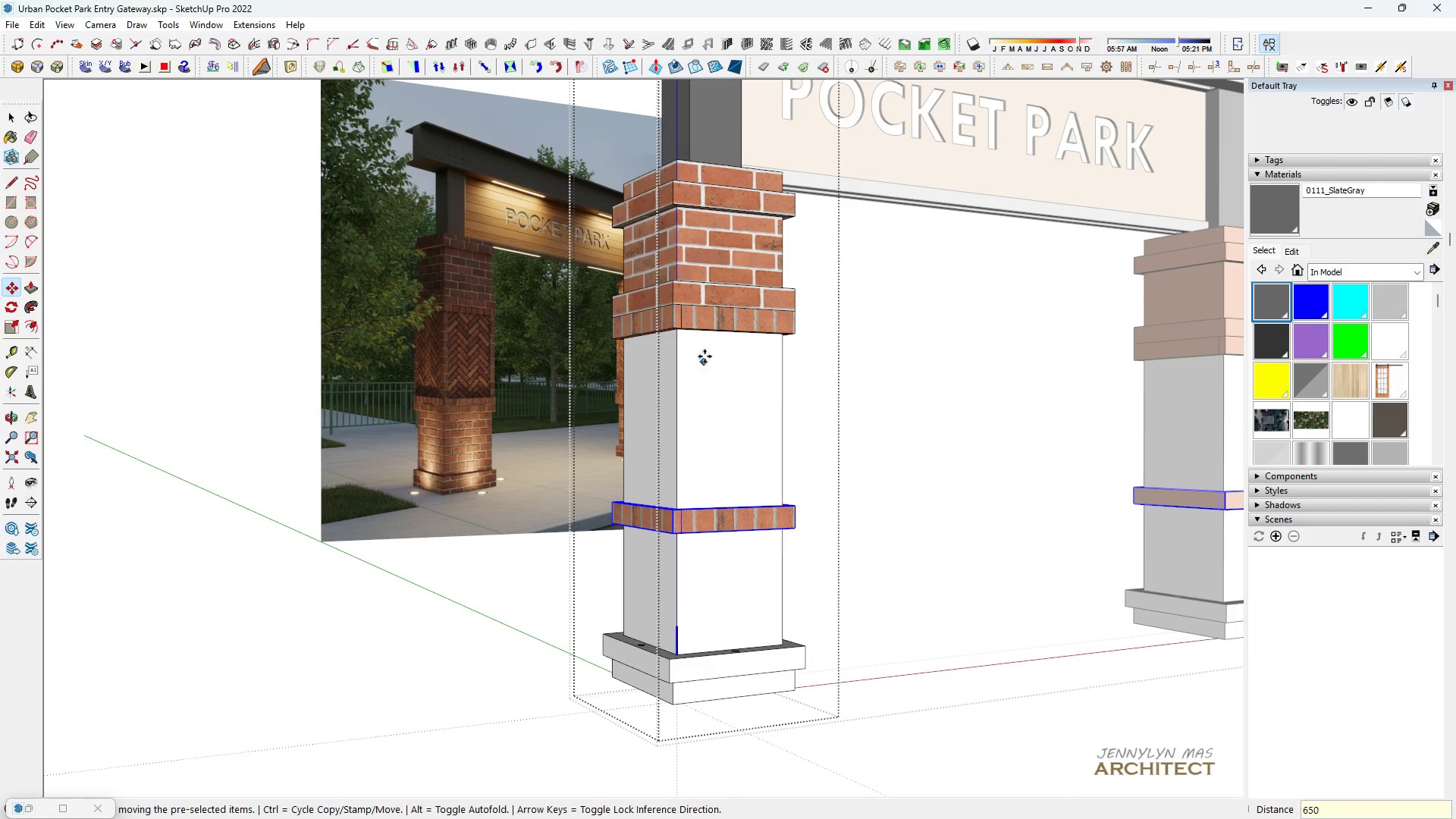 
key(Space)
 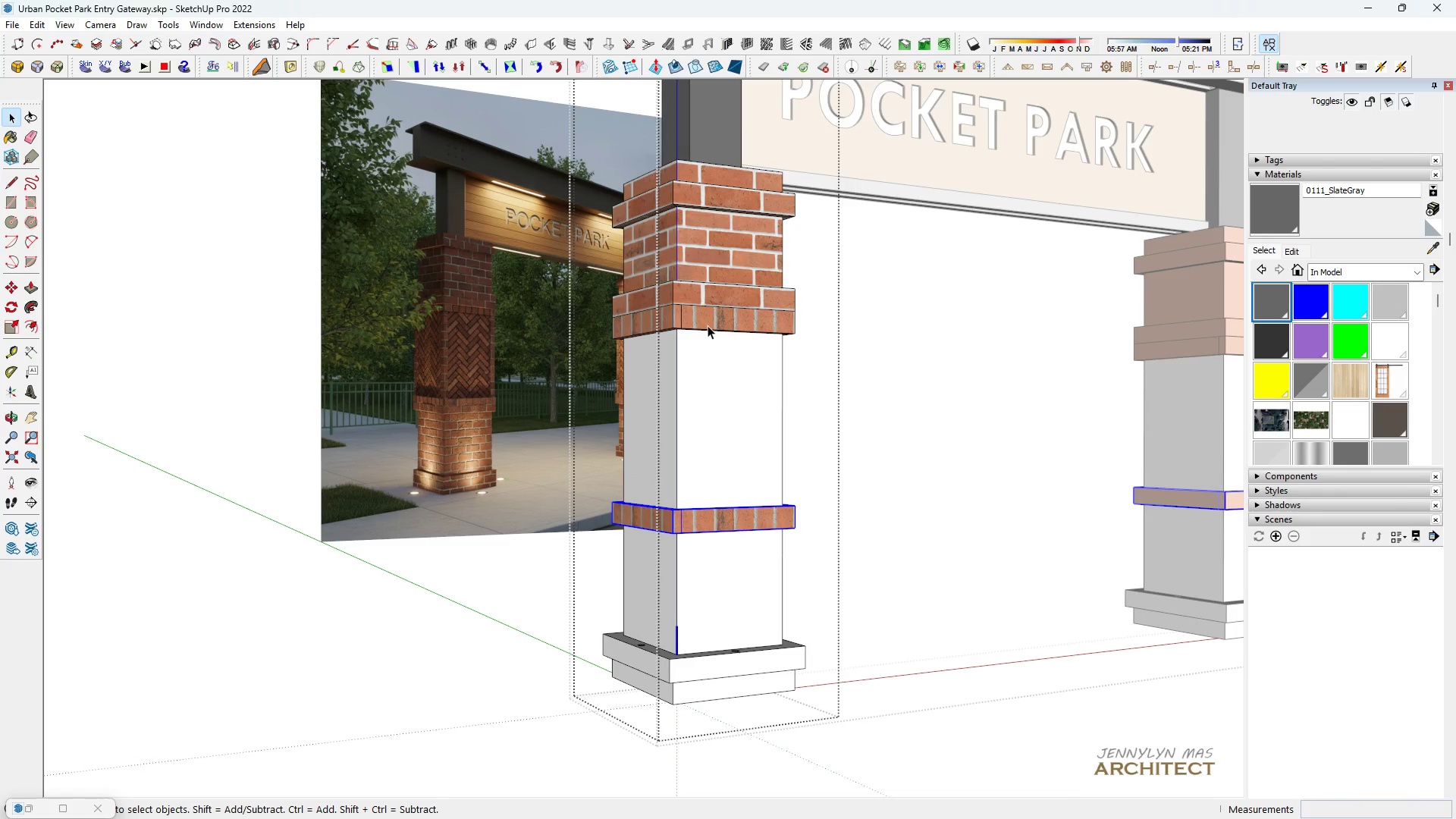 
left_click([708, 325])
 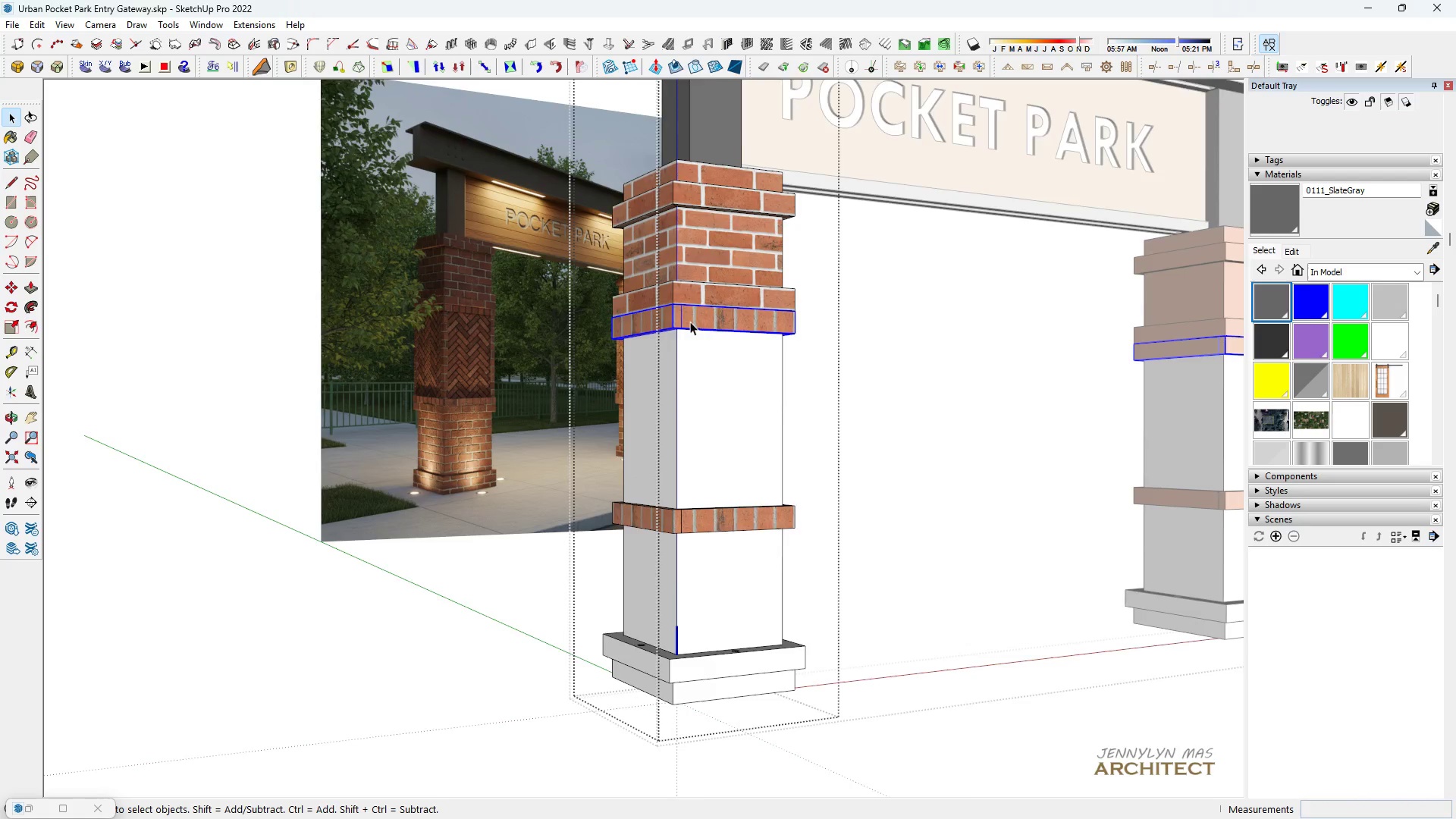 
scroll: coordinate [666, 331], scroll_direction: up, amount: 8.0
 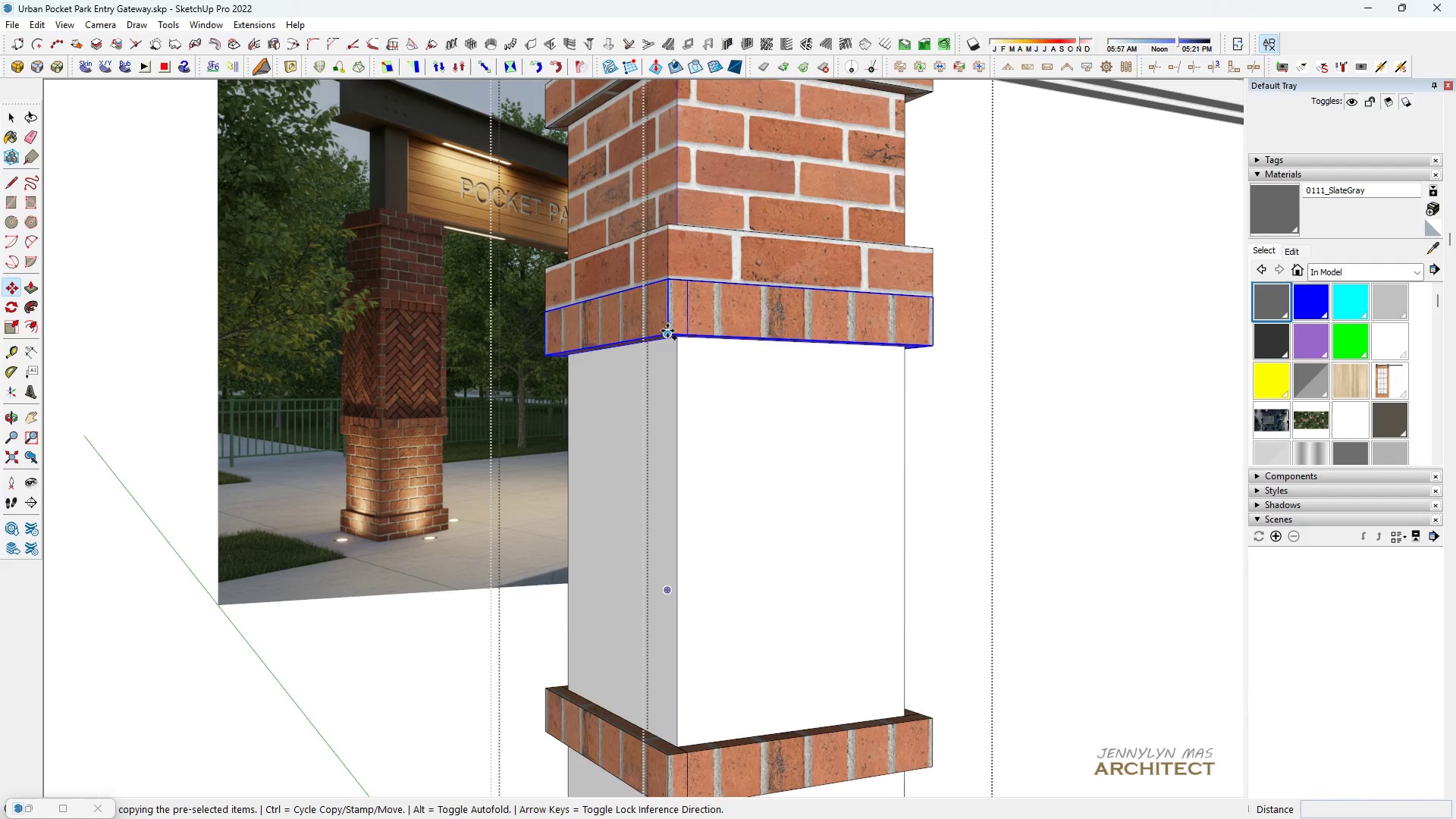 
key(M)
 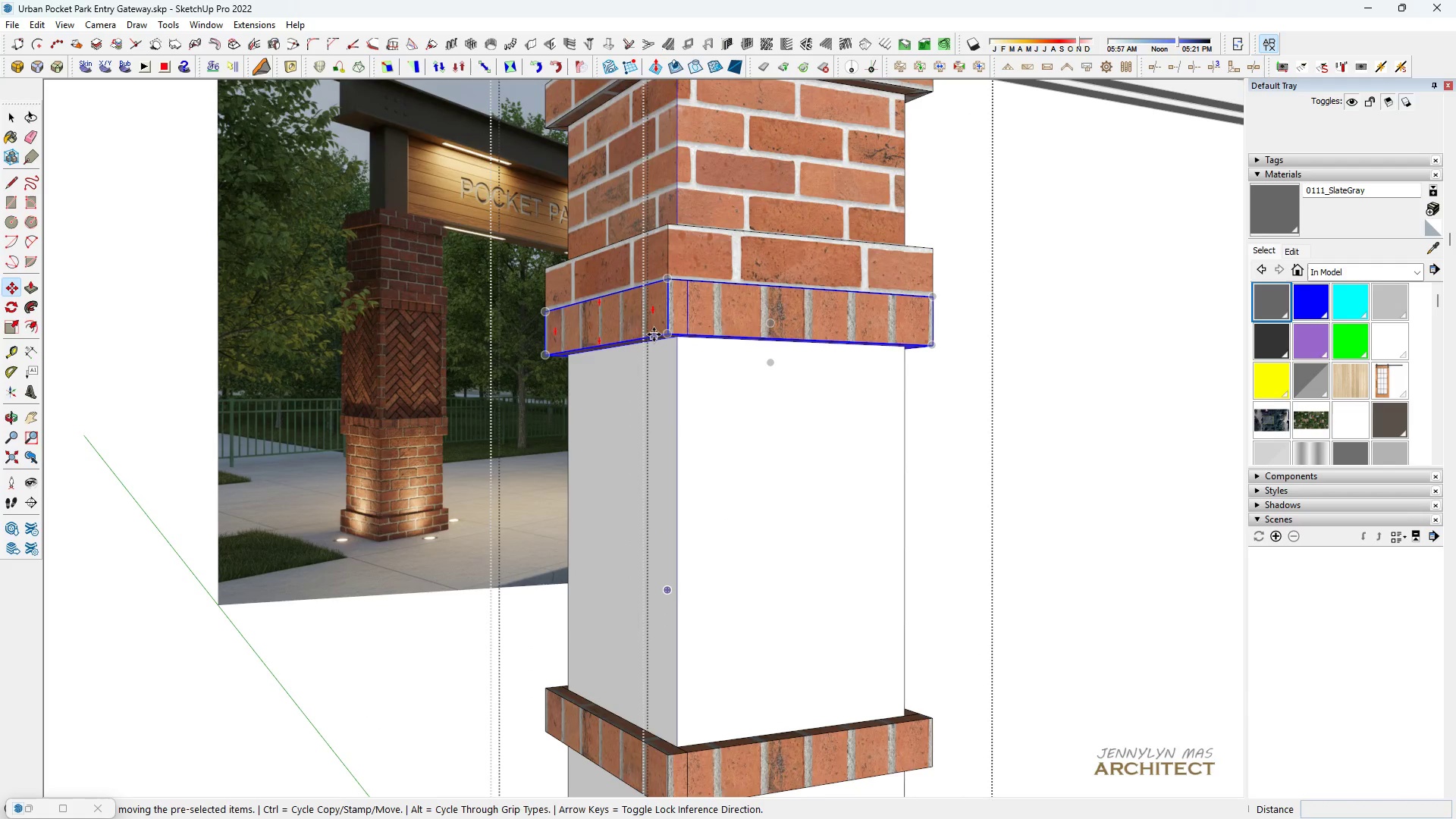 
key(Control+ControlLeft)
 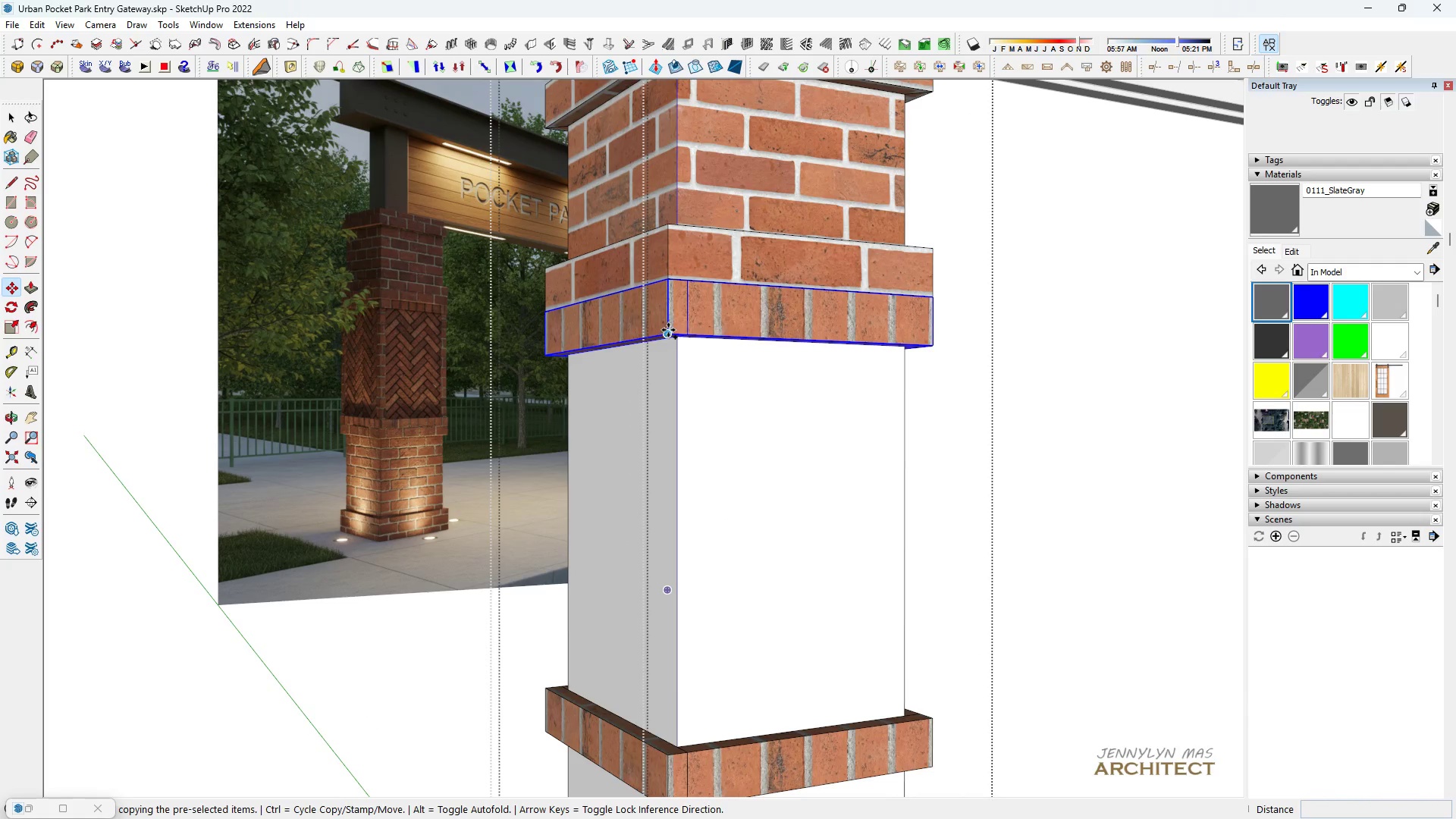 
left_click([668, 329])
 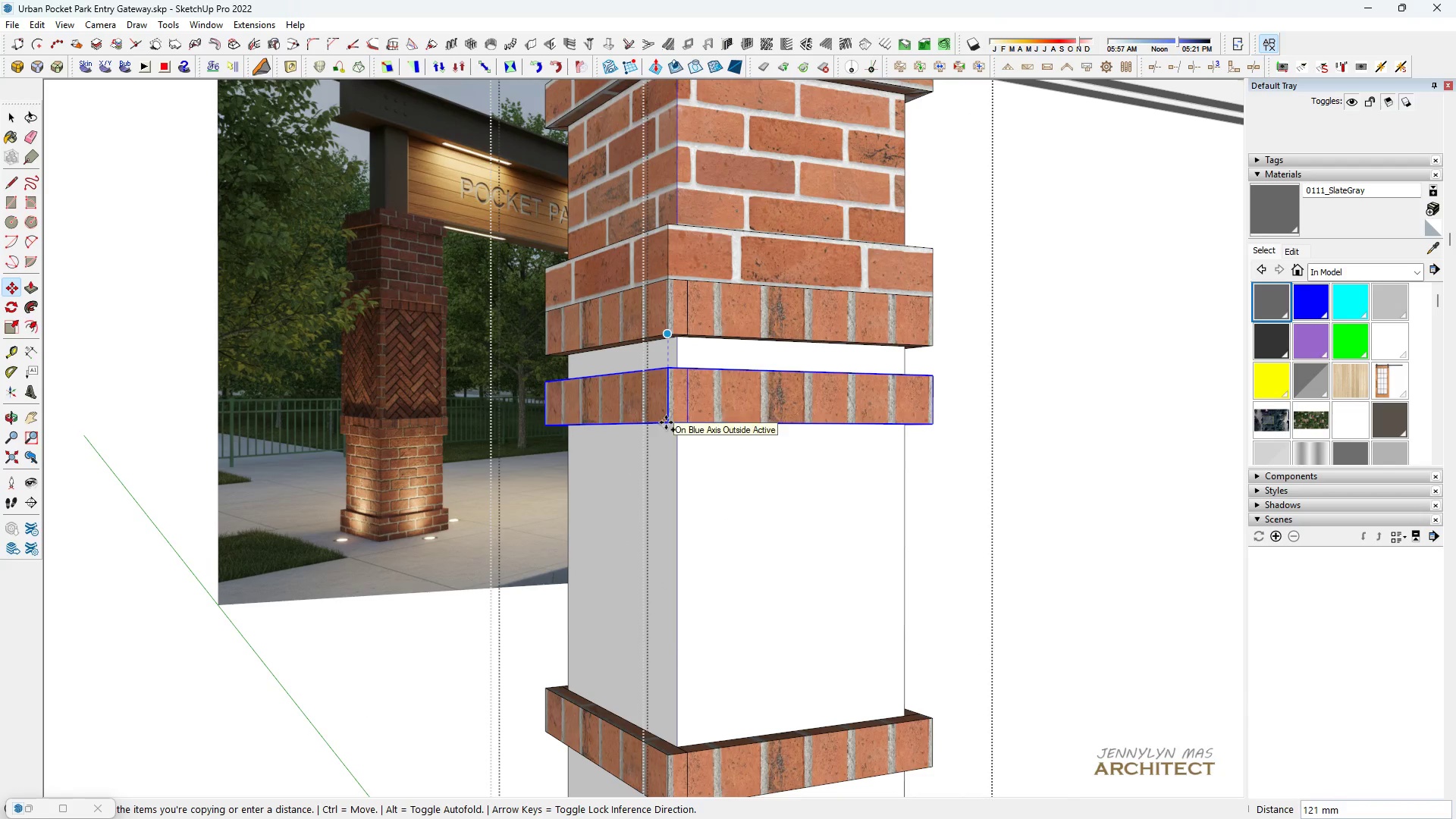 
hold_key(key=ShiftLeft, duration=1.02)
left_click([646, 748])
 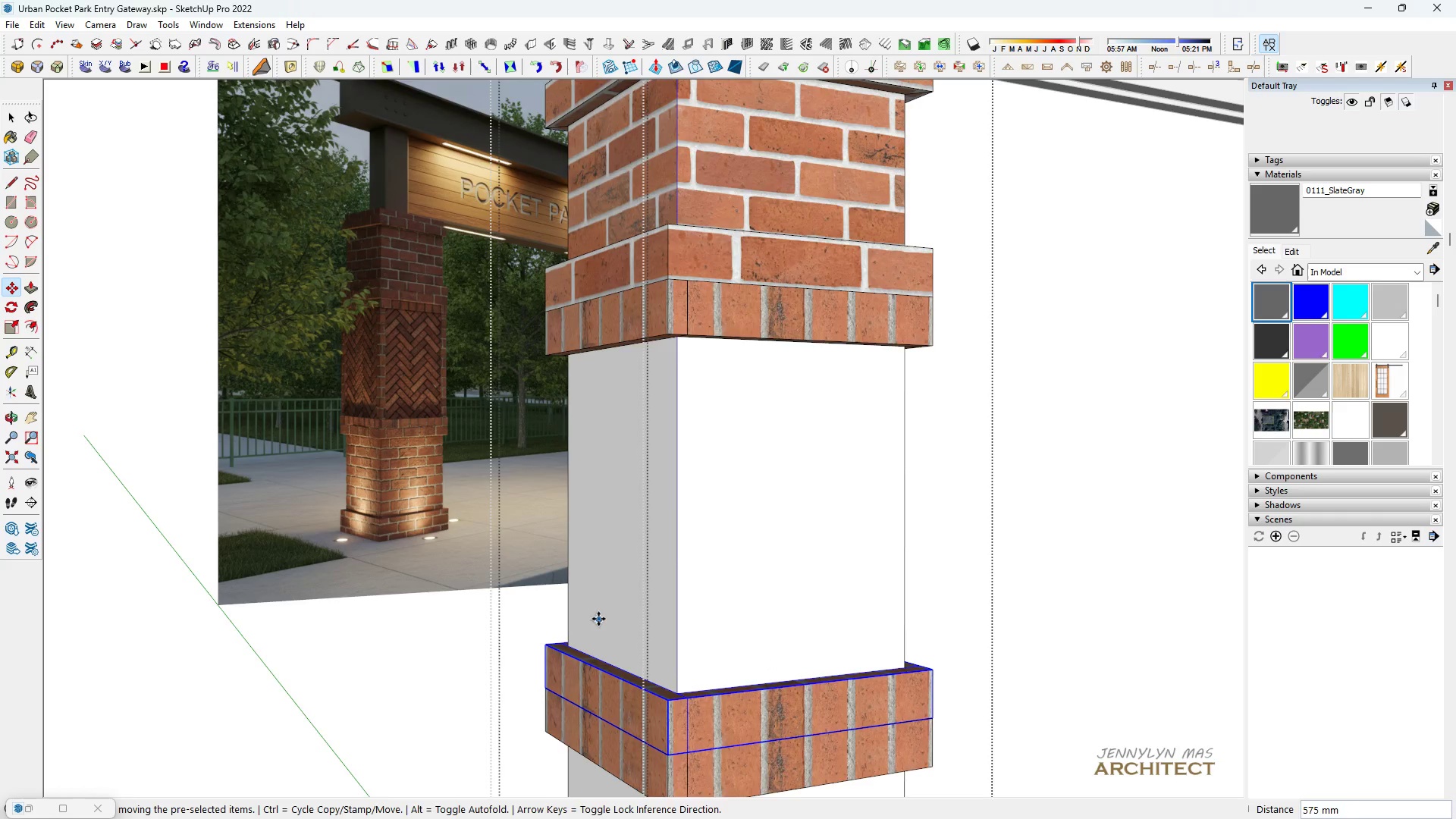 
key(Space)
 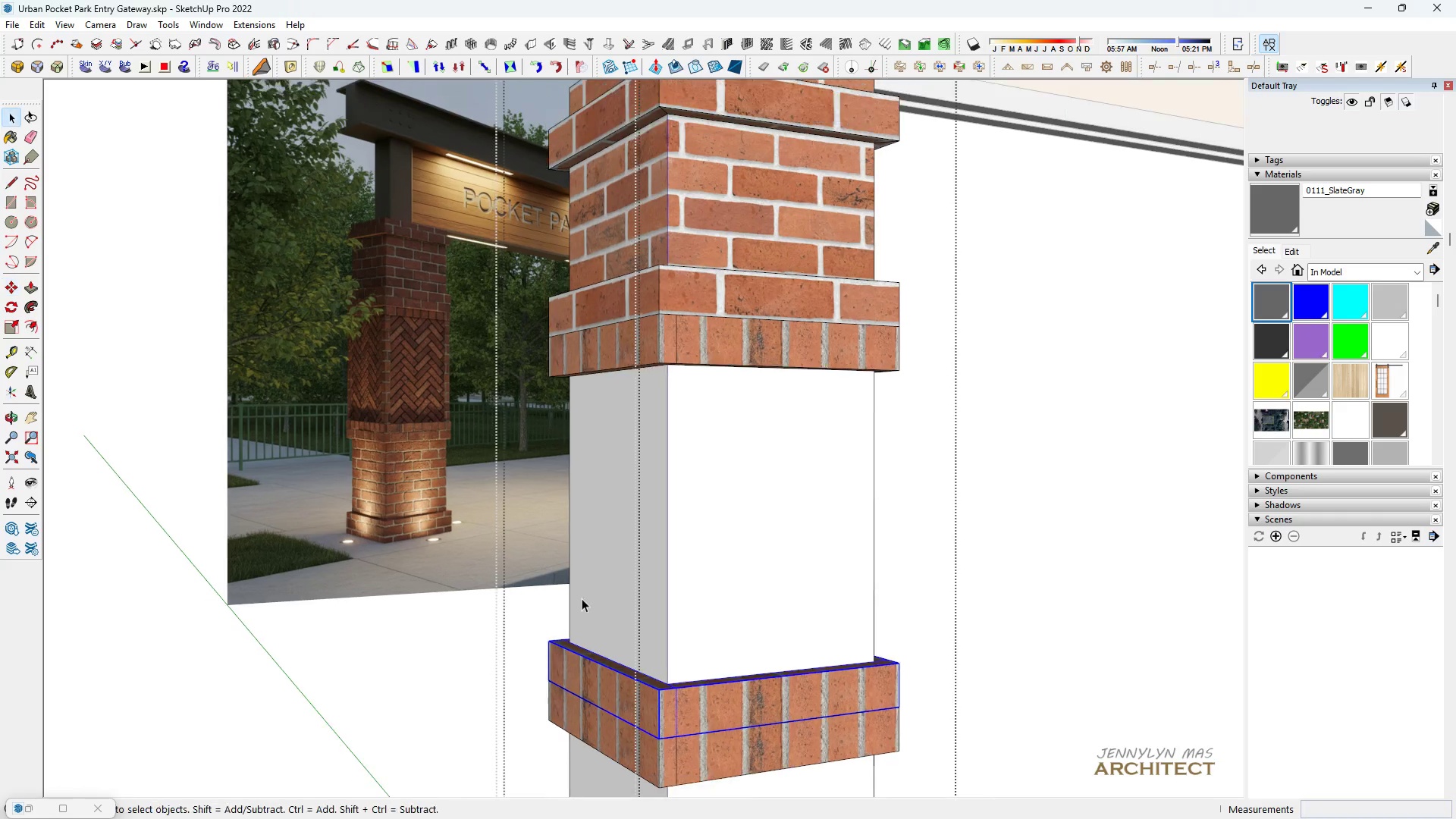 
scroll: coordinate [585, 604], scroll_direction: down, amount: 1.0
 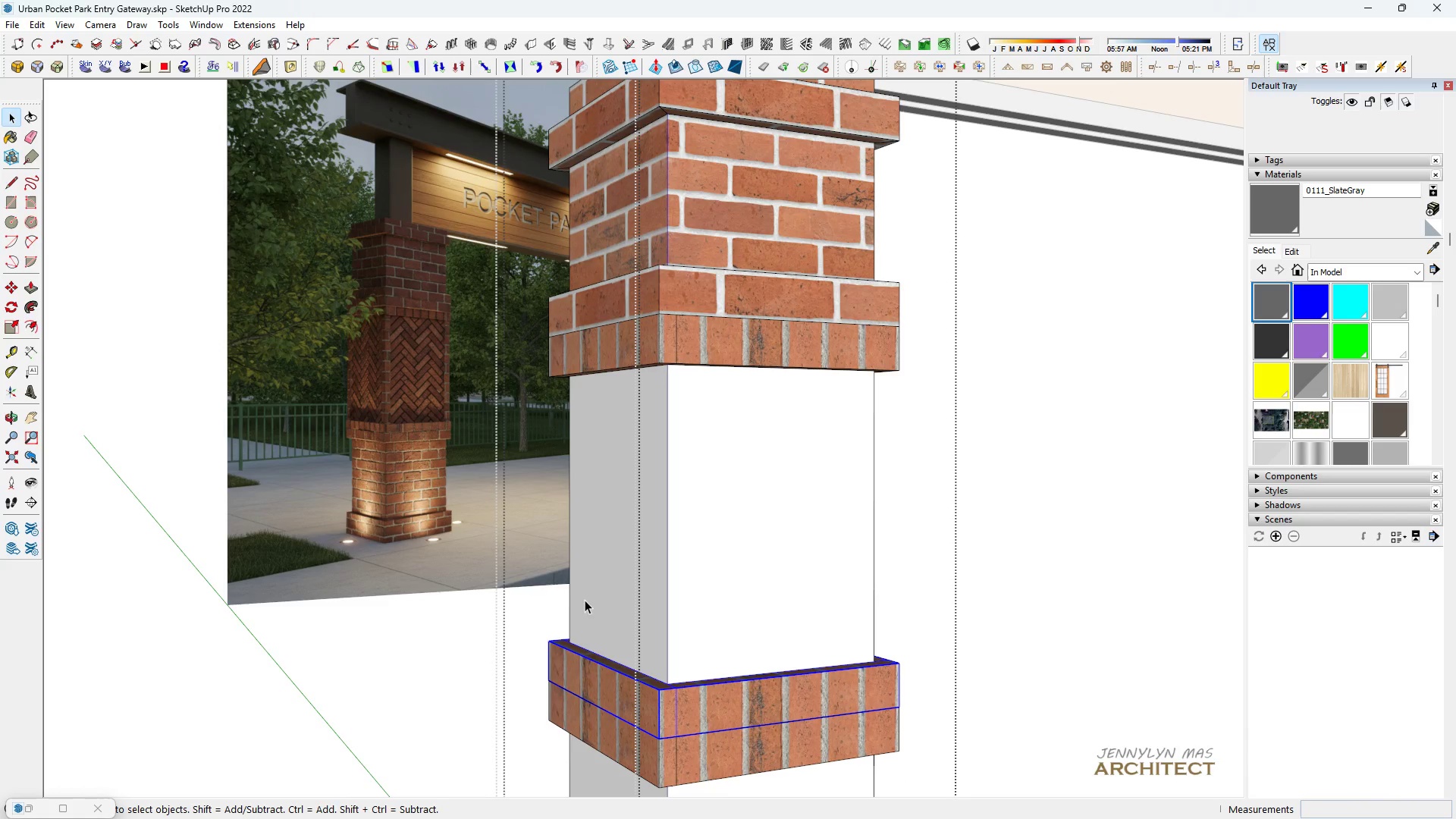 
key(Delete)
 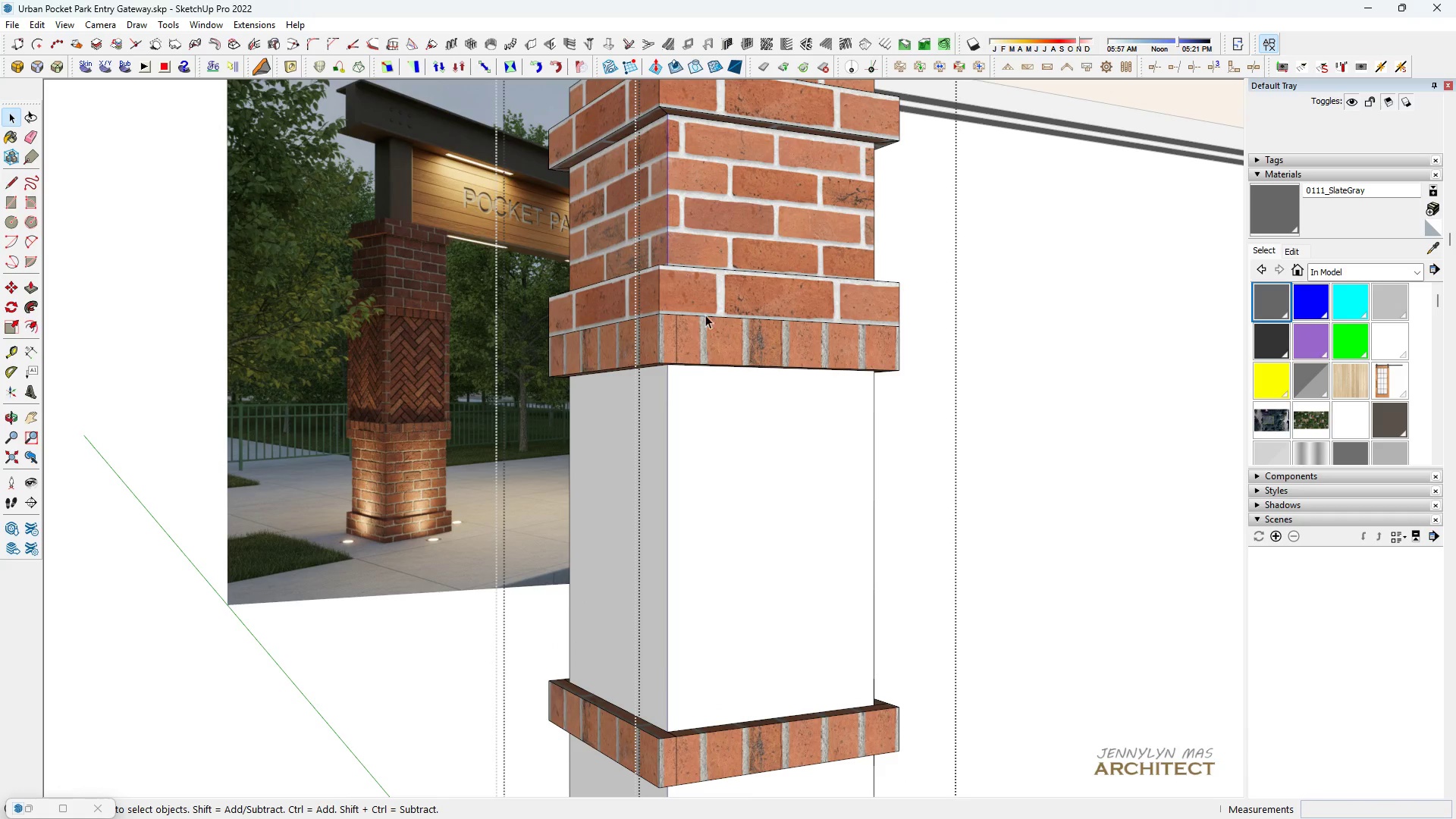 
key(Space)
 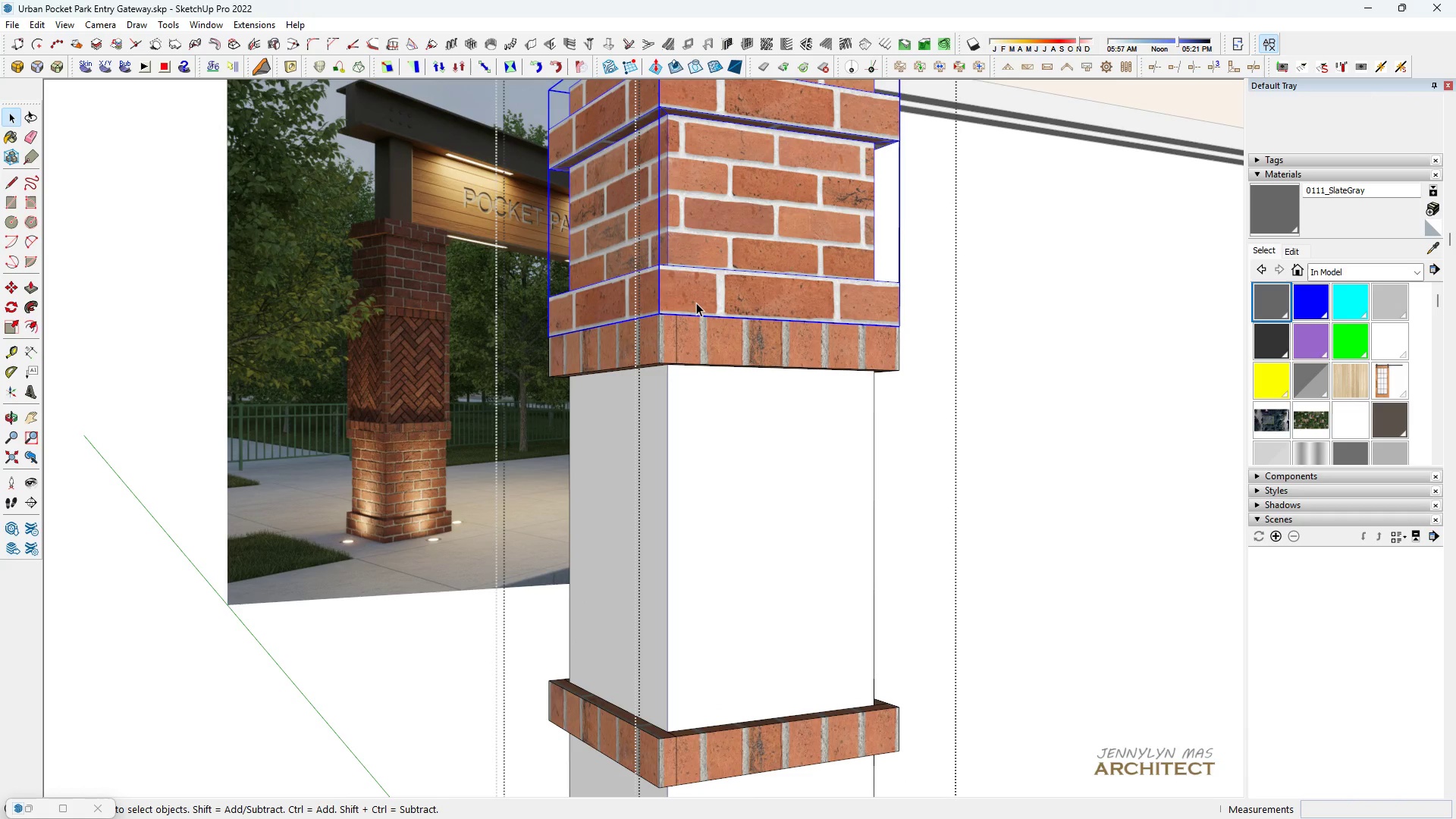 
double_click([696, 303])
 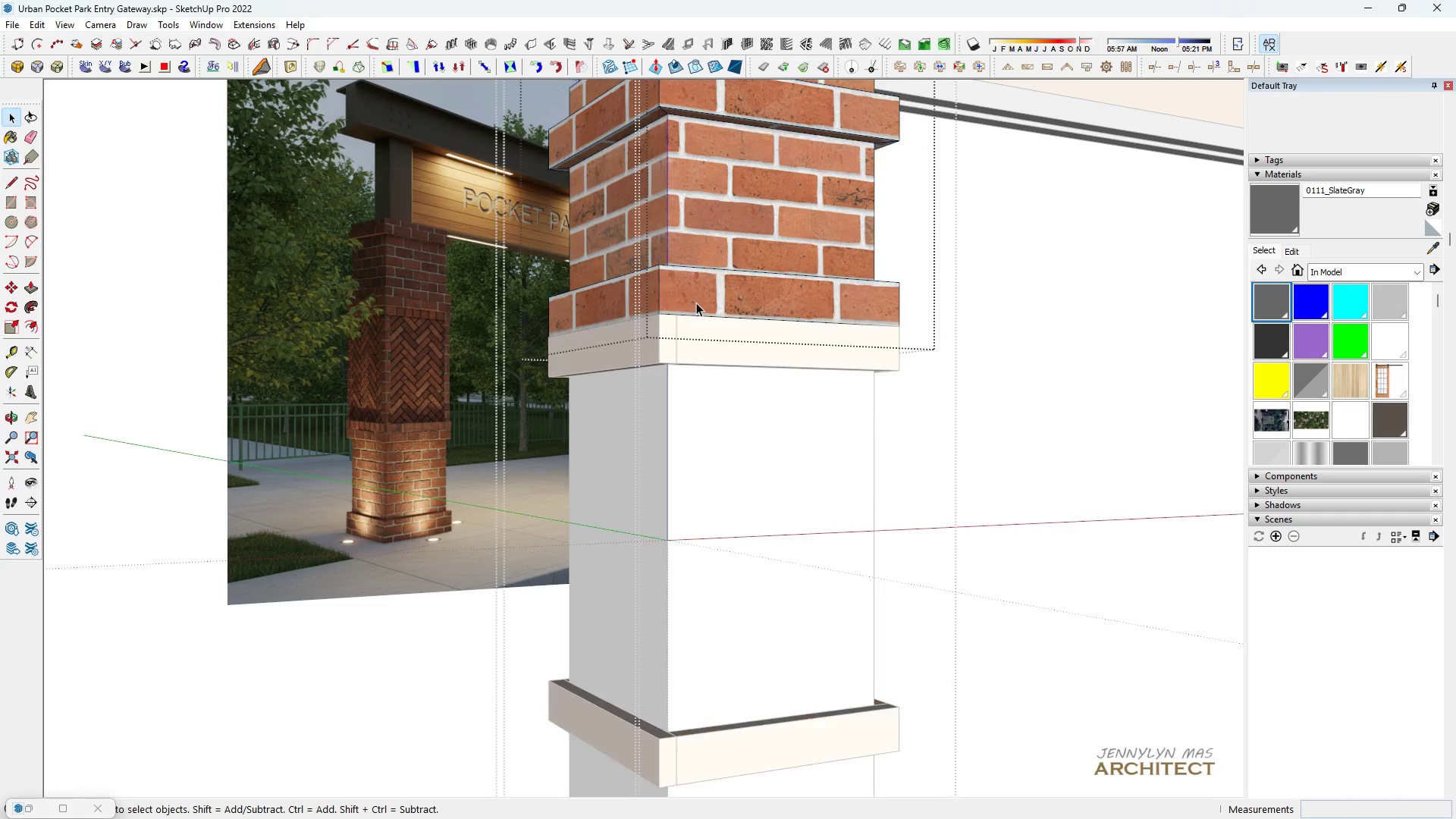 
triple_click([696, 303])
 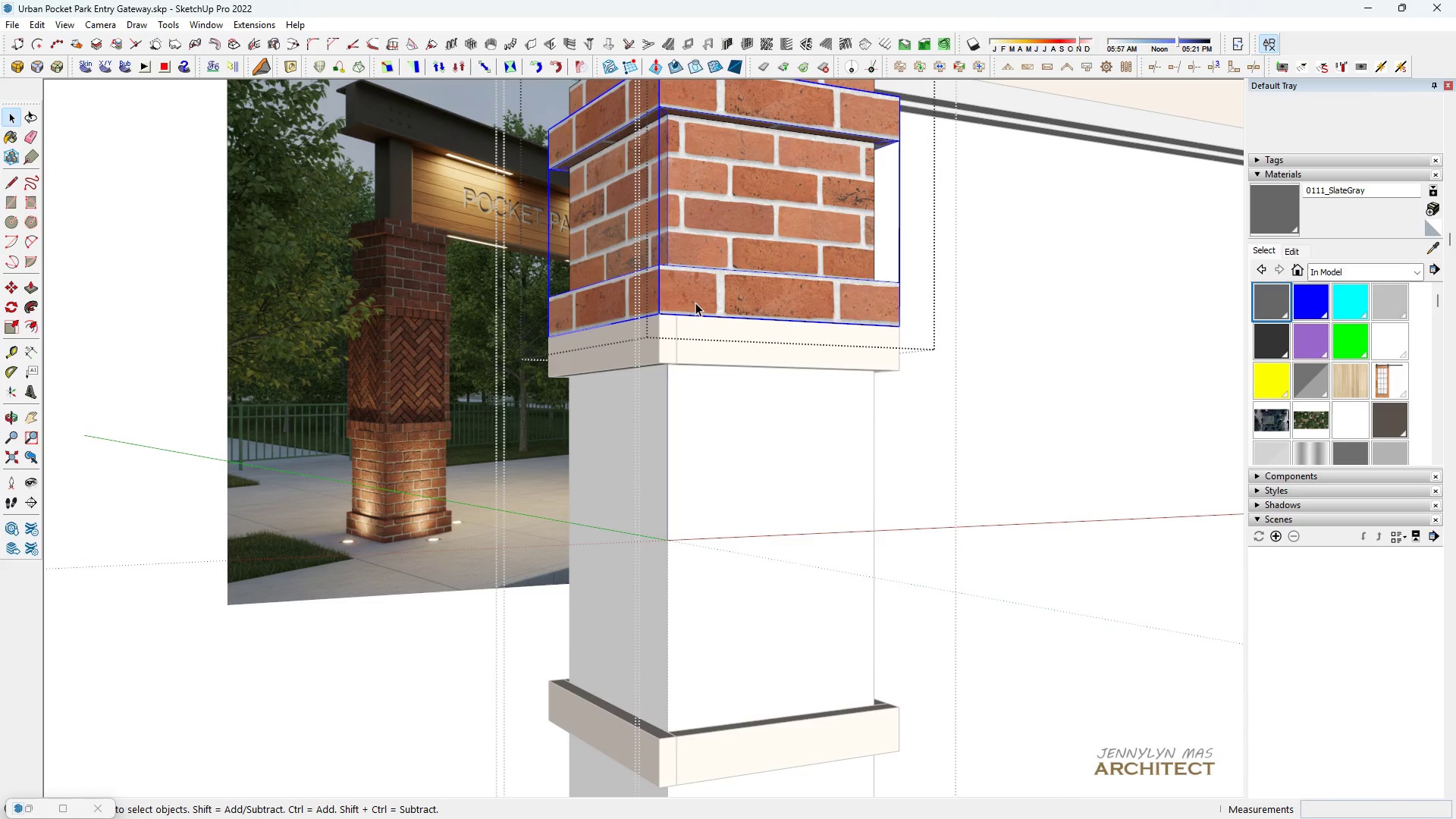 
triple_click([695, 303])
 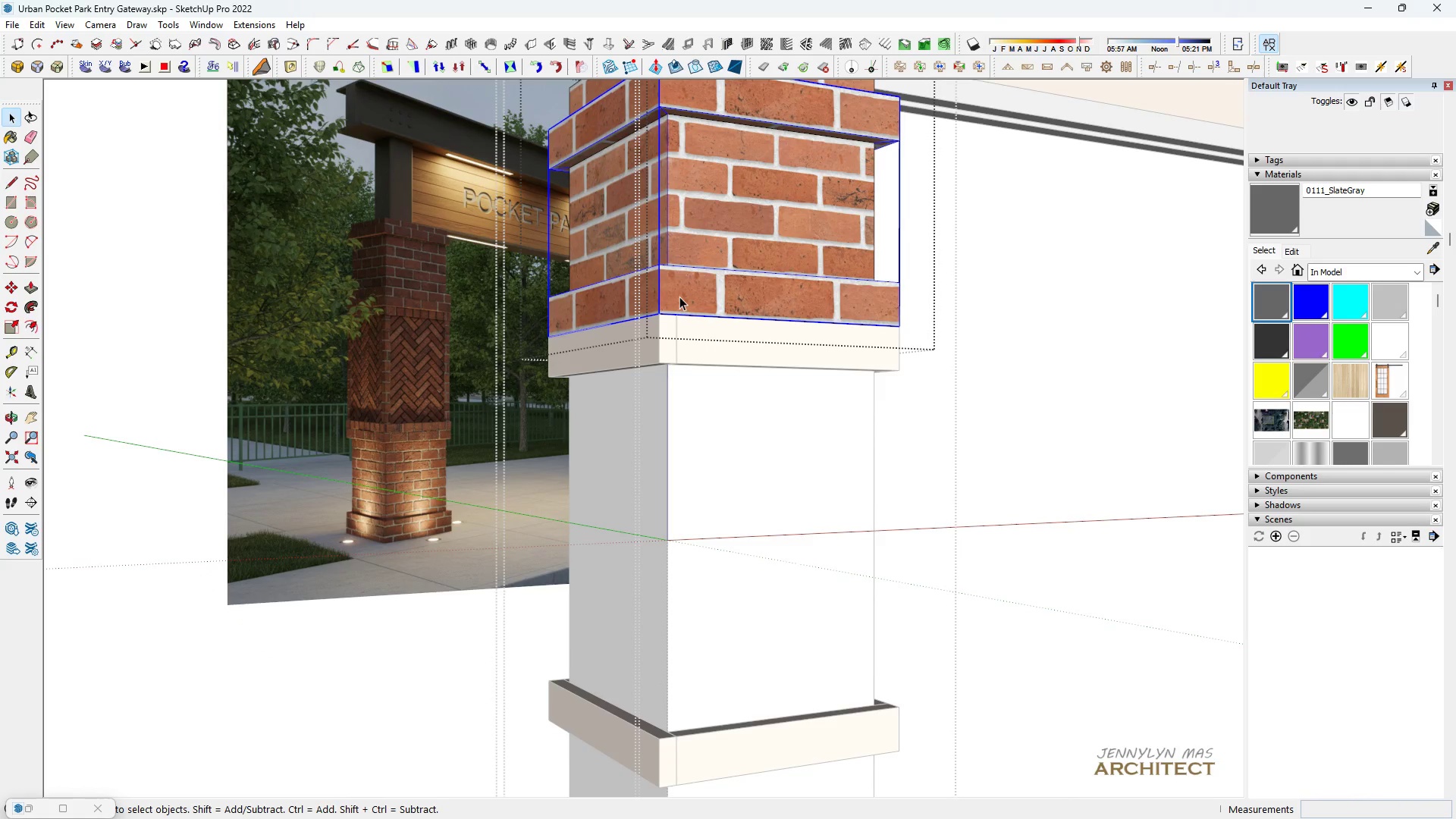 
scroll: coordinate [672, 297], scroll_direction: down, amount: 7.0
 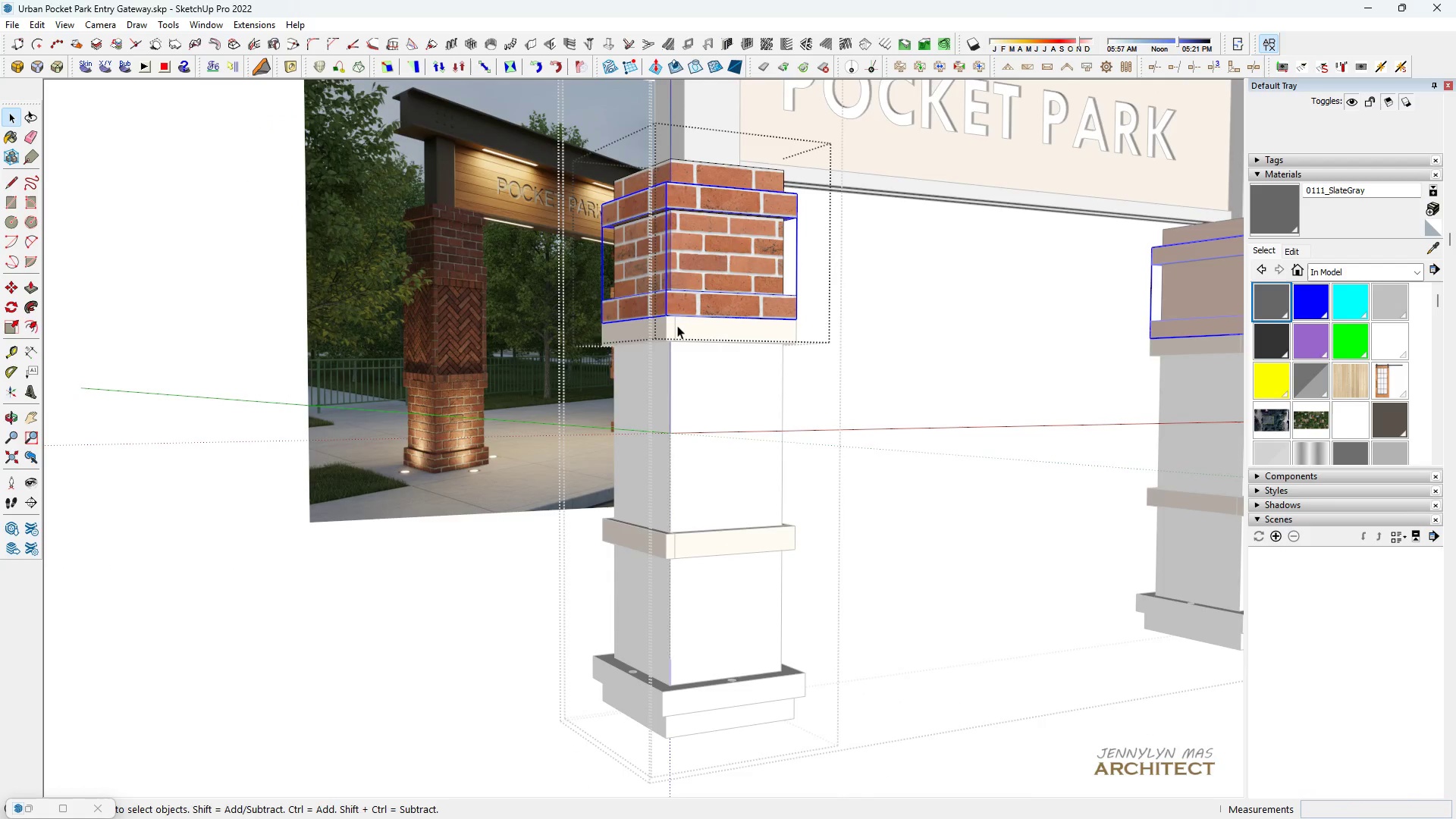 
scroll: coordinate [672, 318], scroll_direction: up, amount: 5.0
 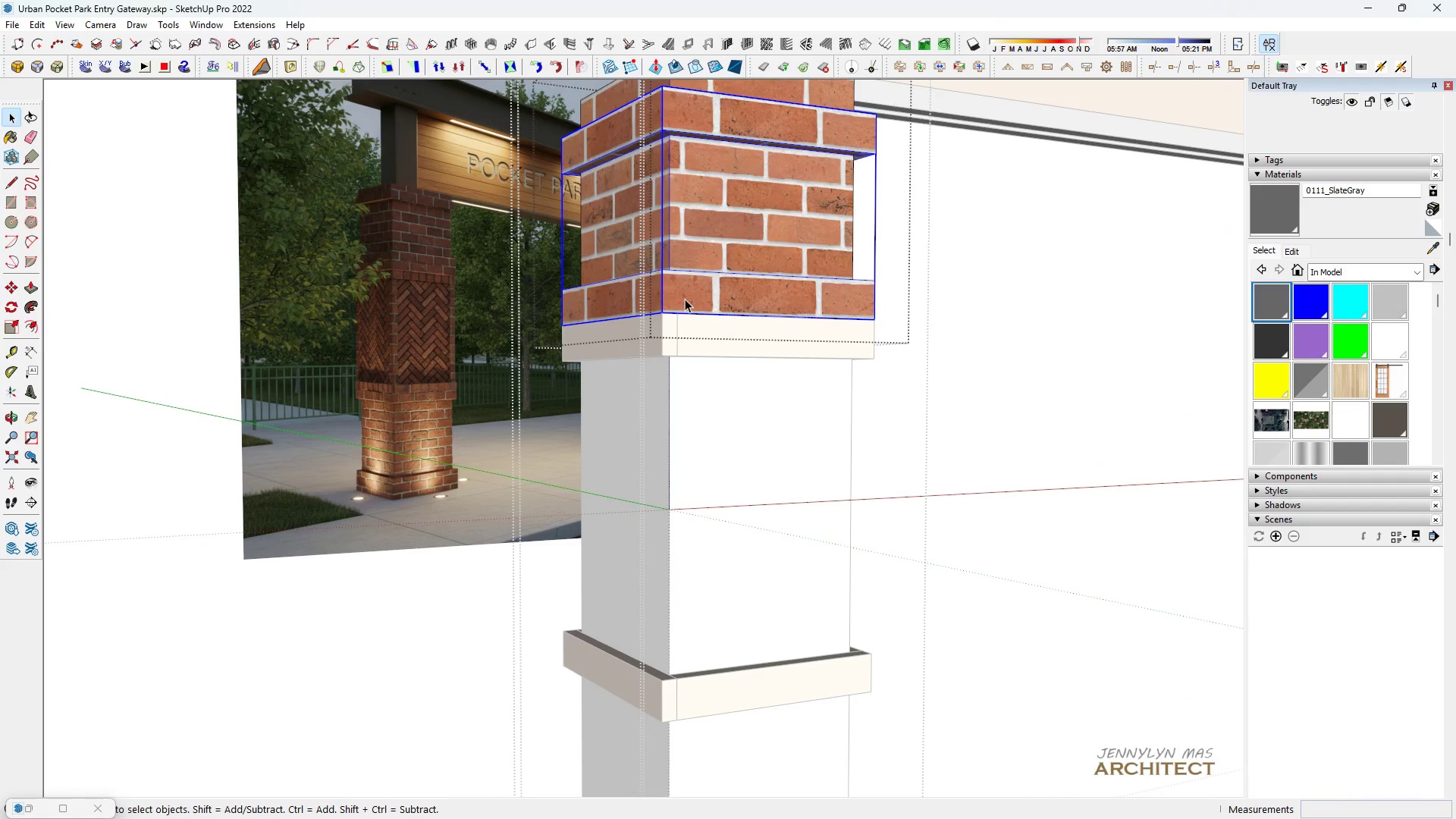 
double_click([685, 299])
 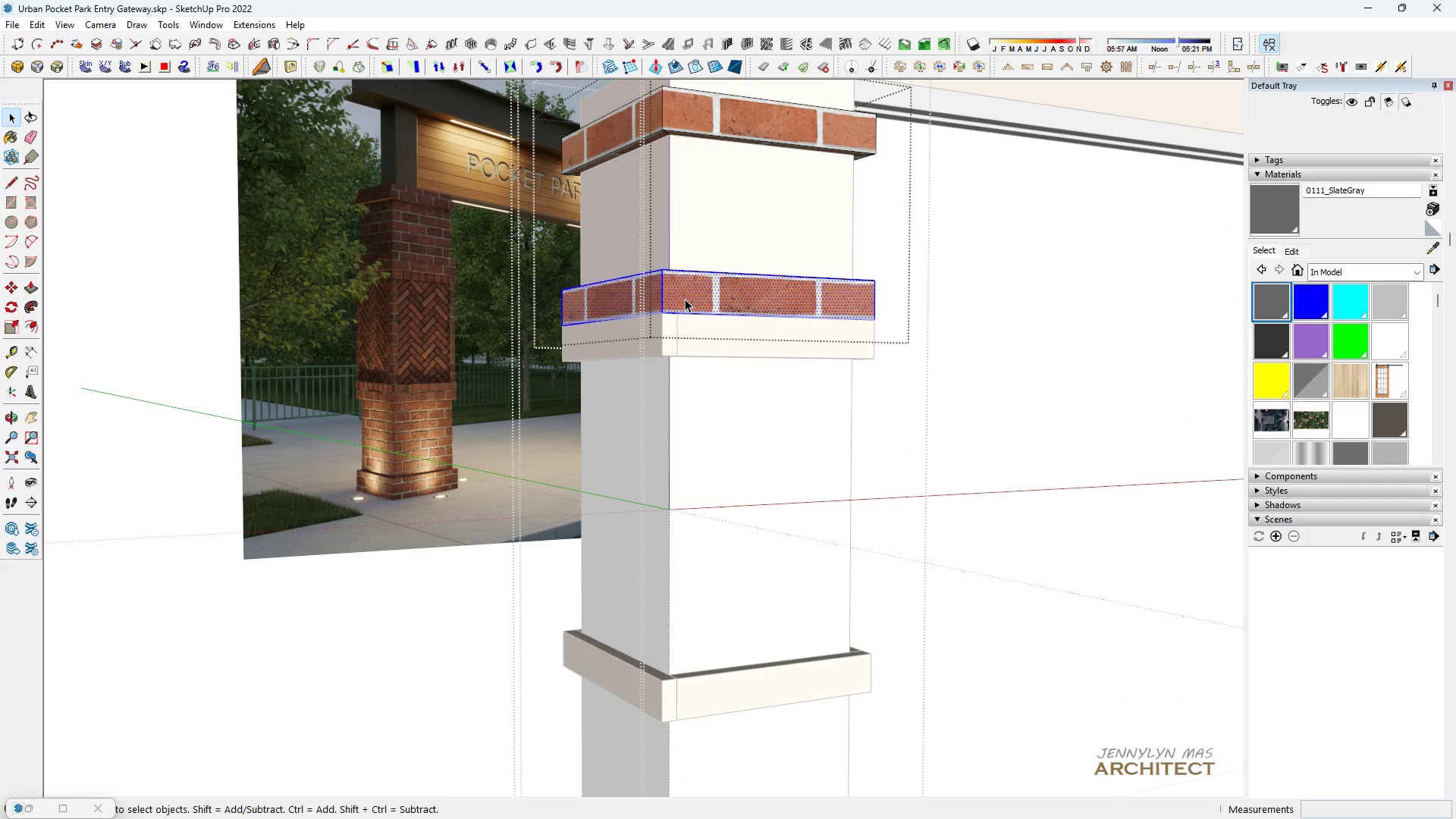 
triple_click([685, 299])
 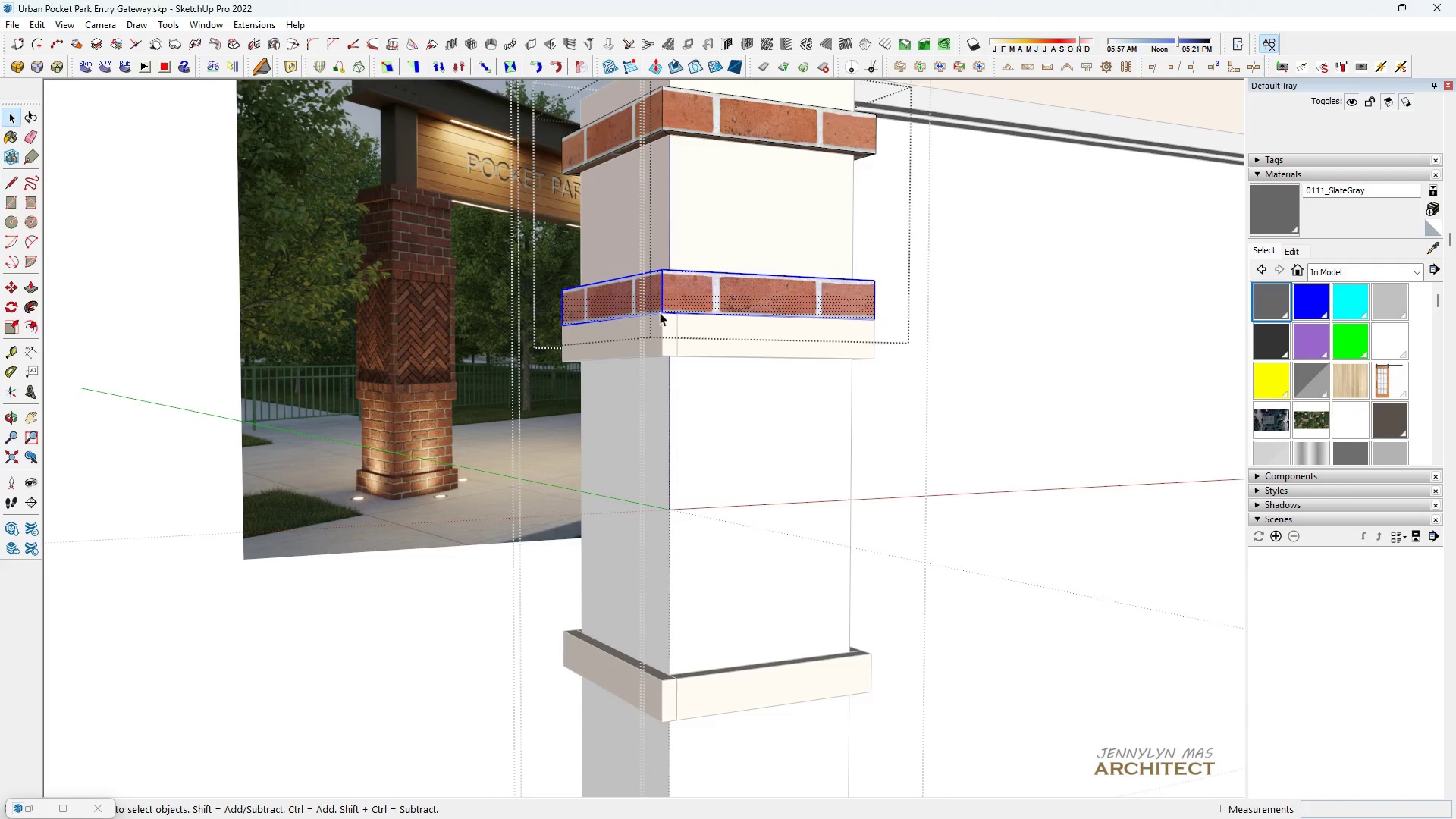 
scroll: coordinate [659, 312], scroll_direction: up, amount: 4.0
 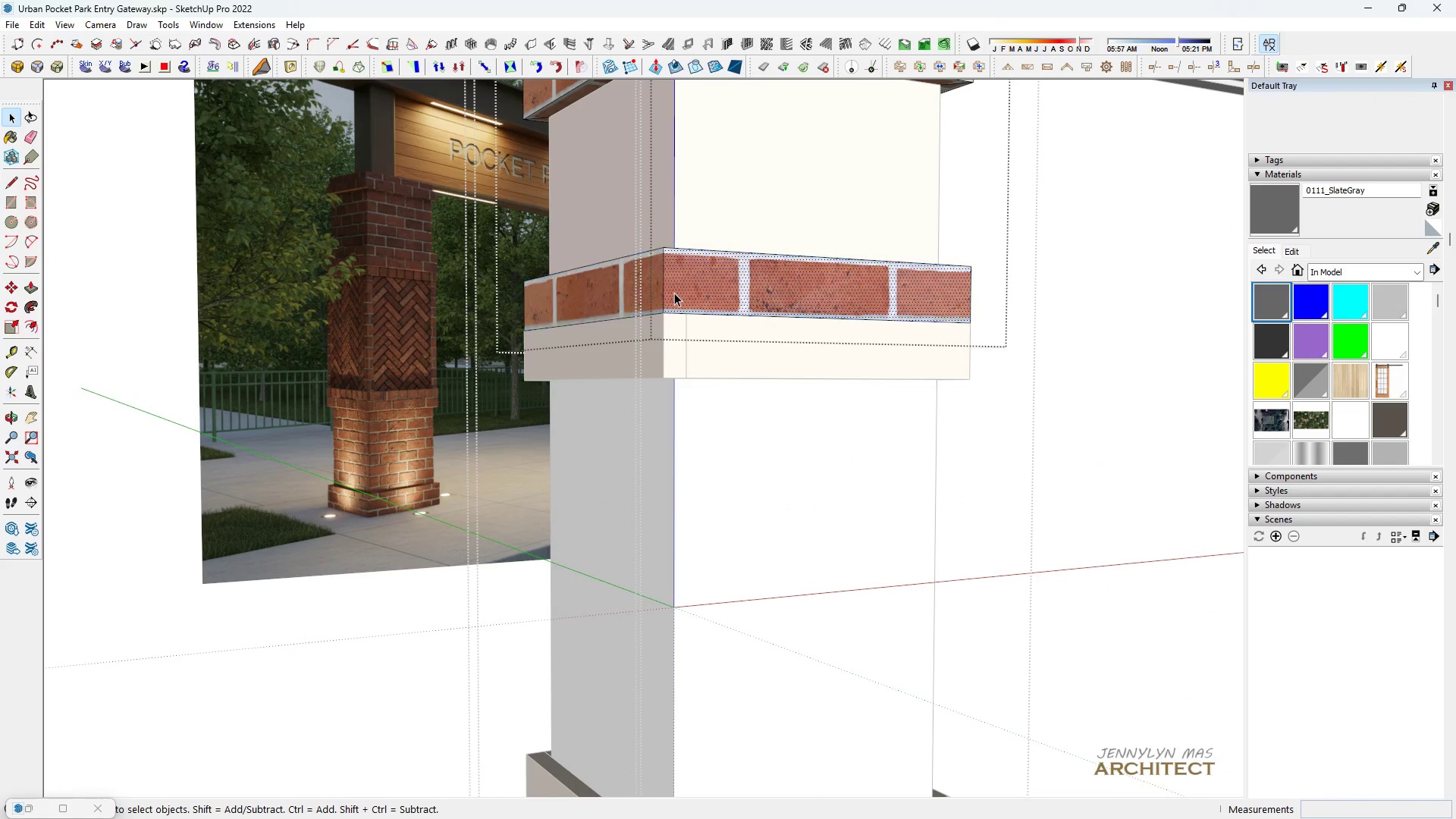 
double_click([674, 293])
 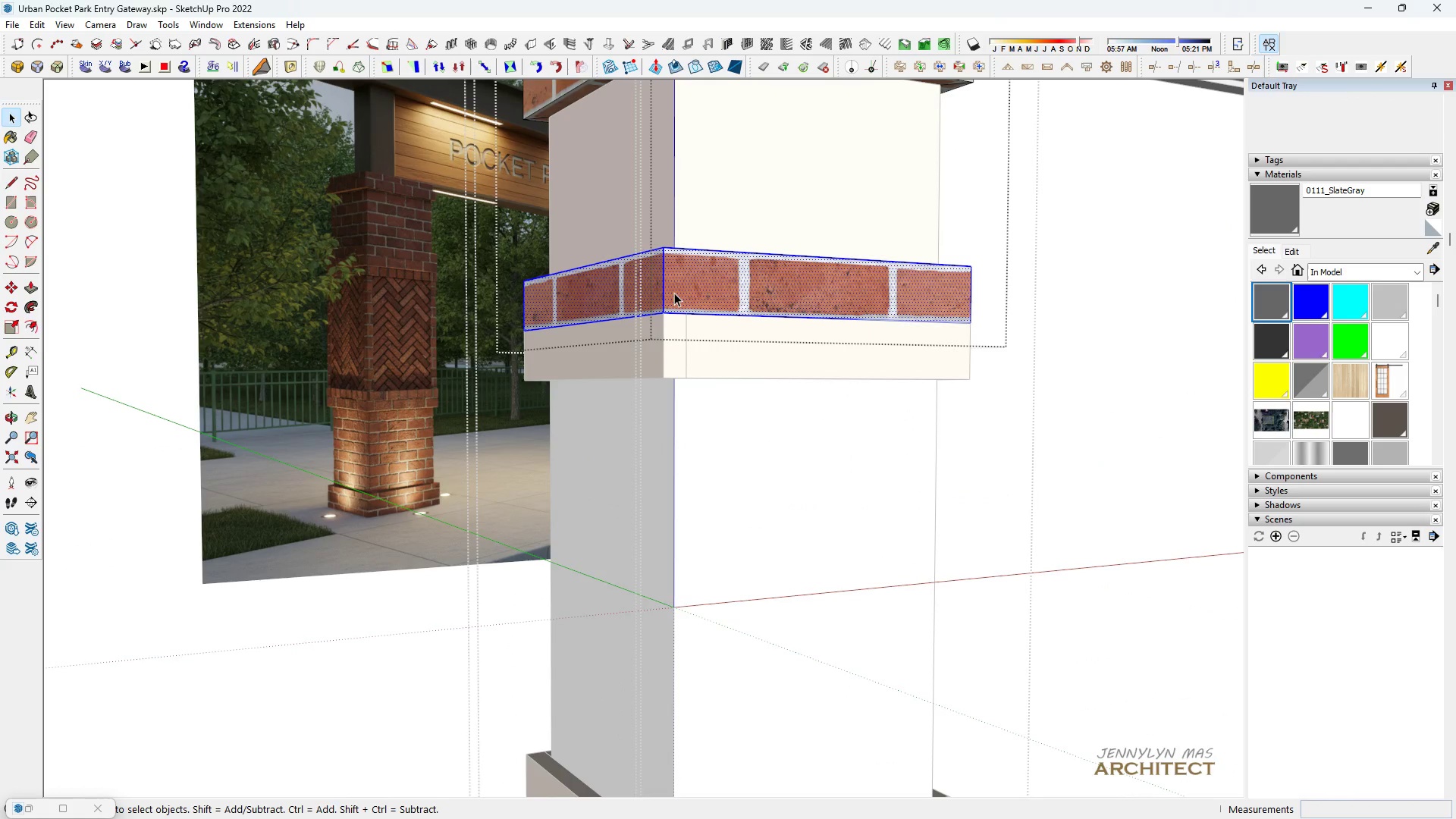 
triple_click([674, 293])
 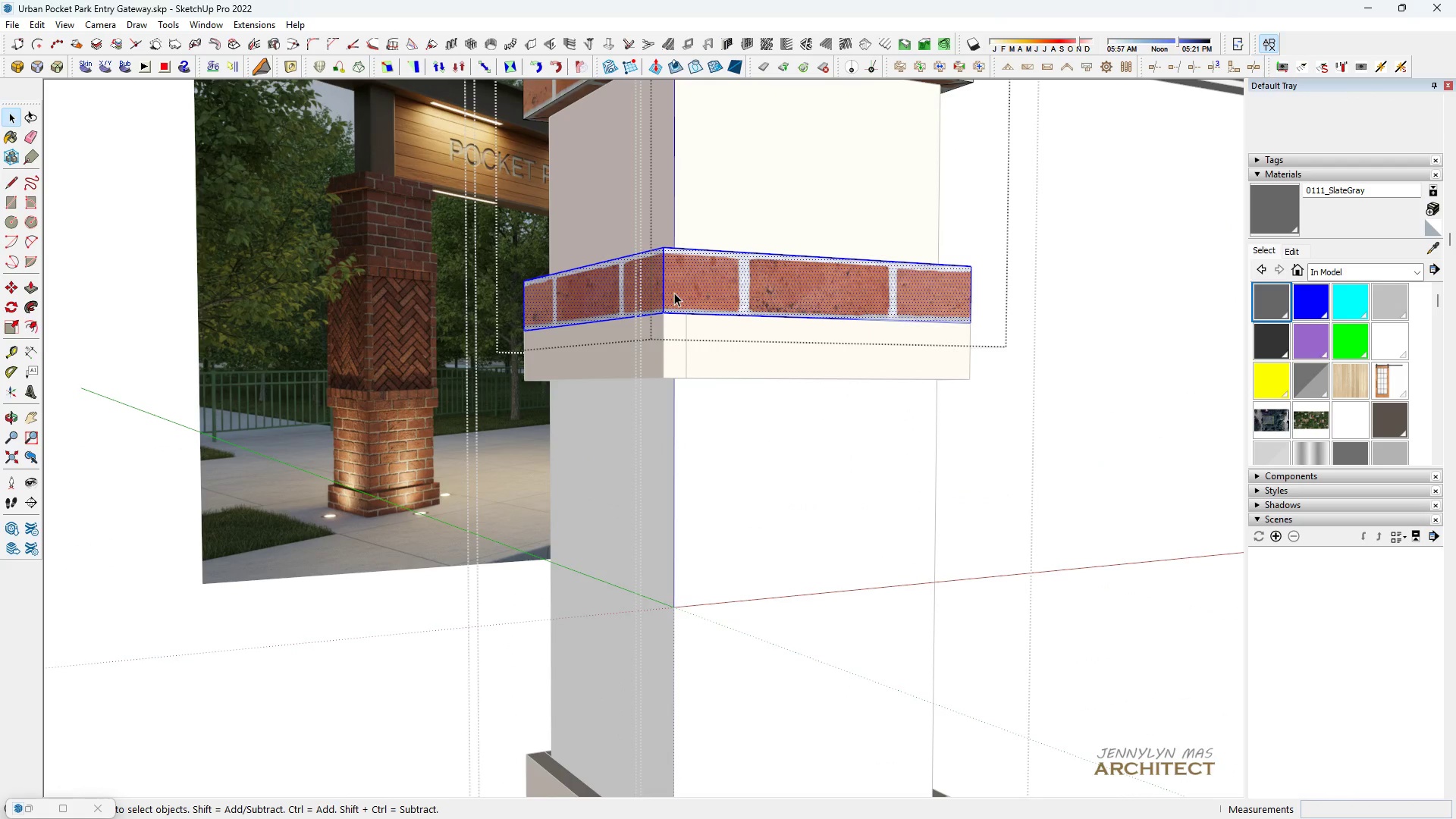 
triple_click([674, 293])
 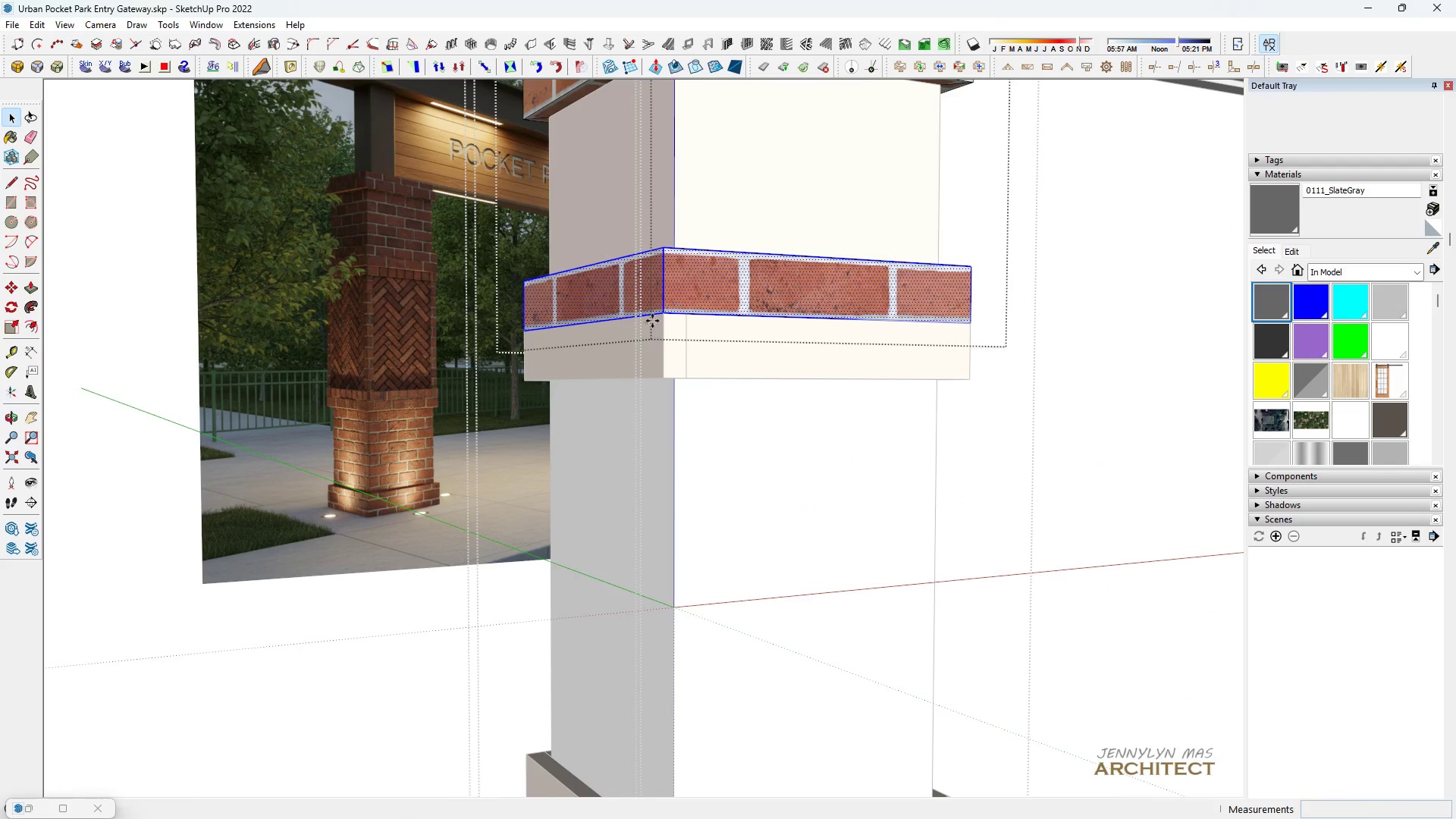 
key(M)
 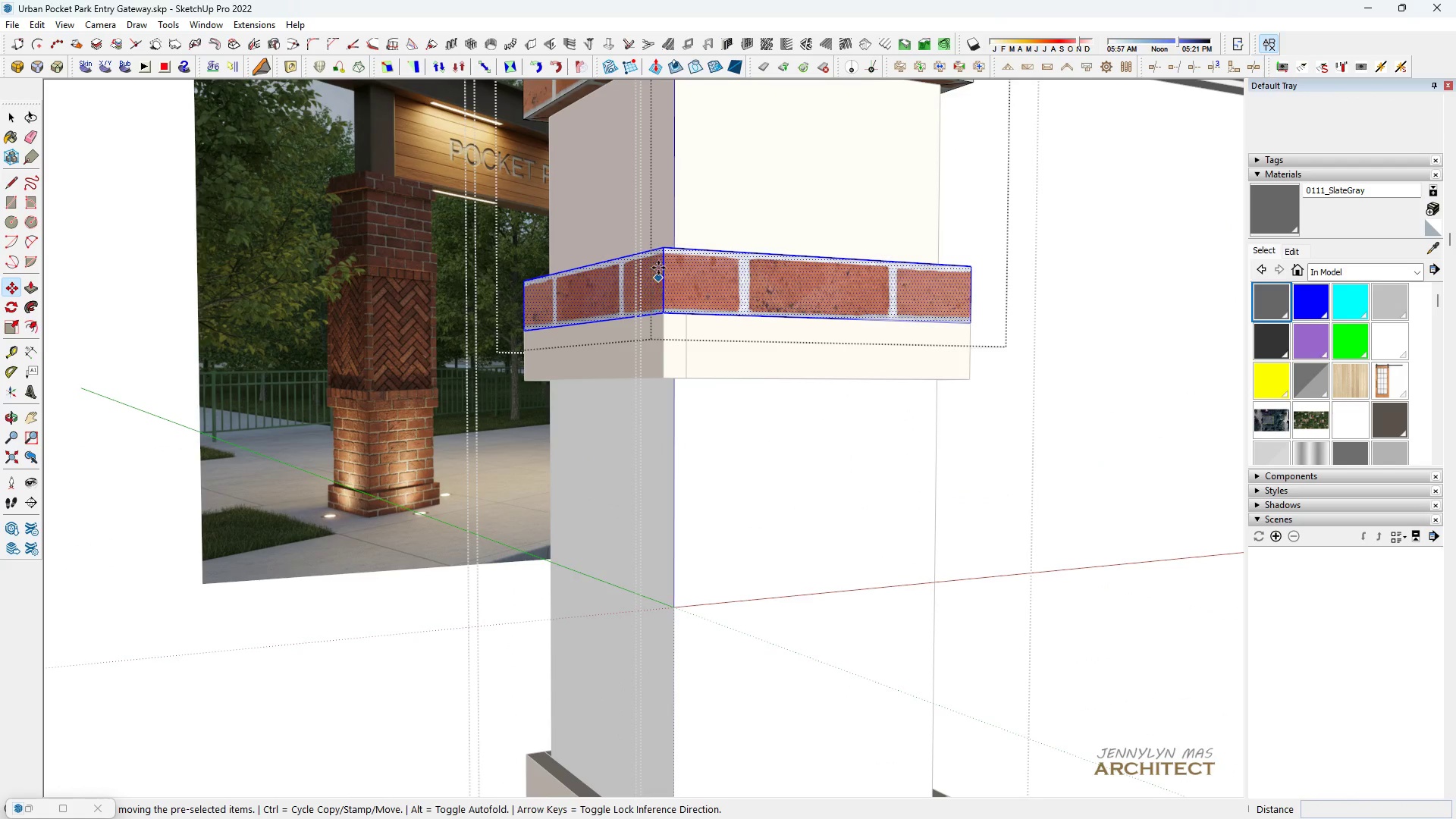 
key(Control+ControlLeft)
 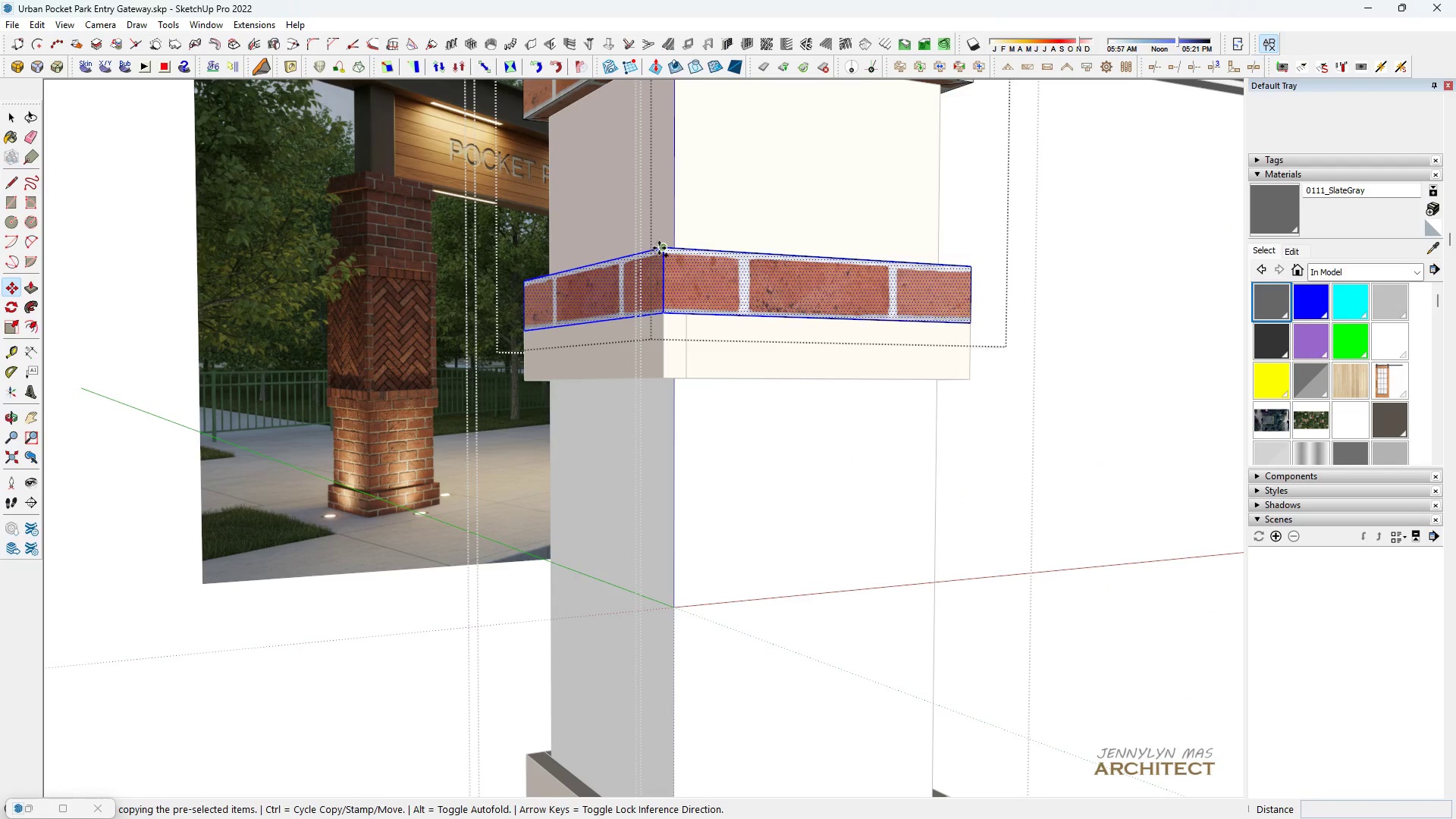 
scroll: coordinate [661, 249], scroll_direction: down, amount: 5.0
 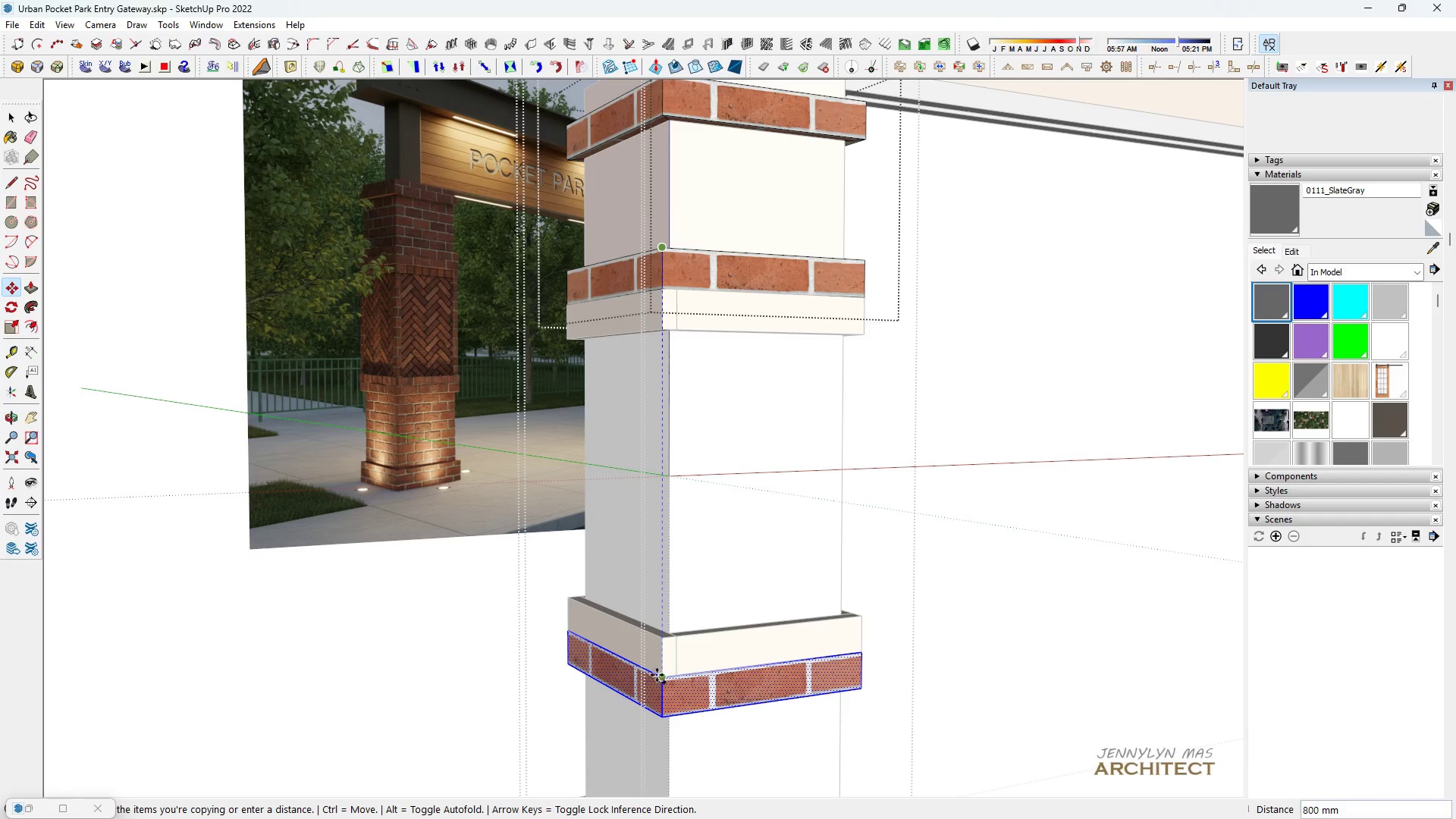 
left_click([657, 675])
 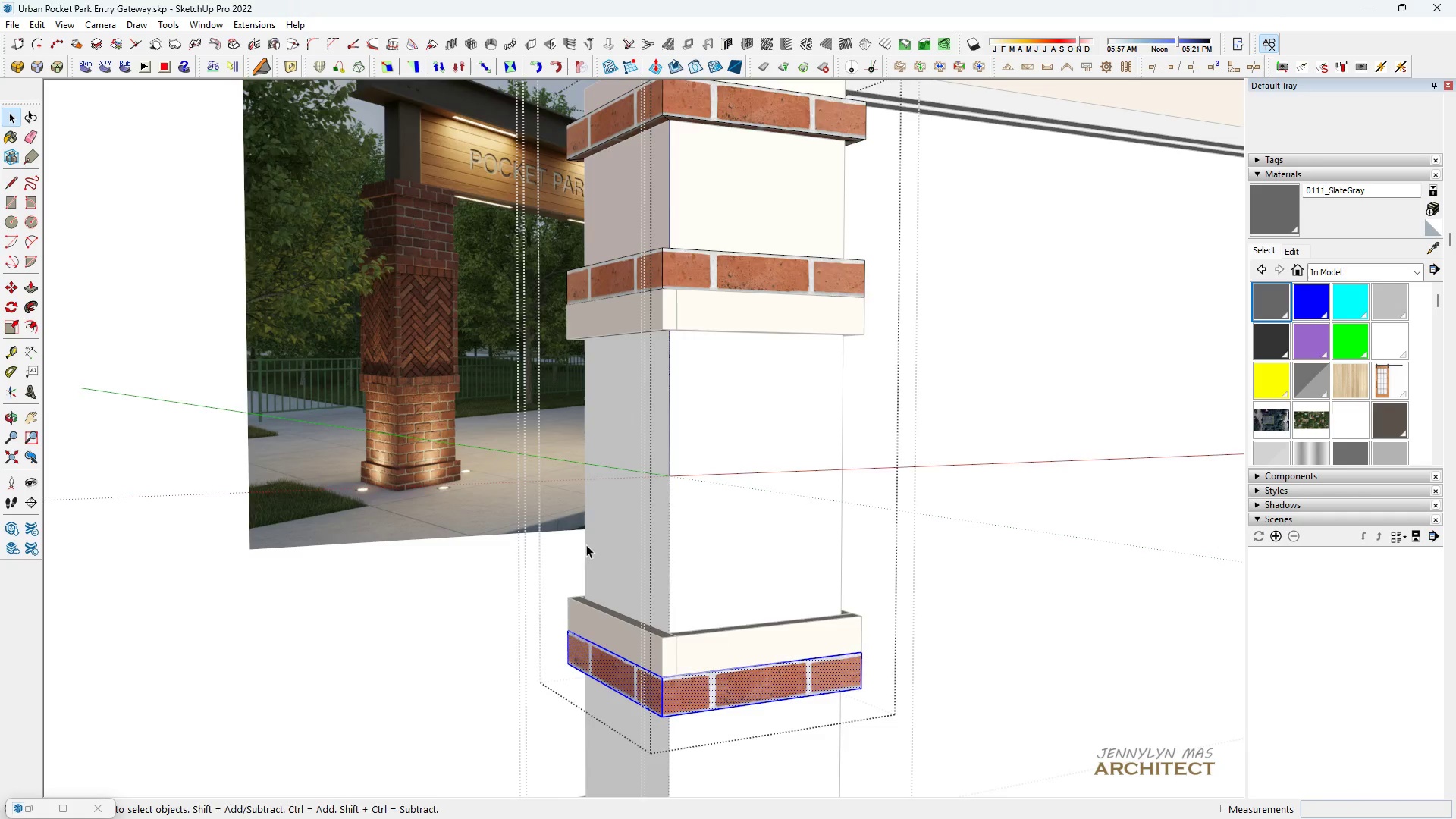 
type( H )
key(Escape)
key(Escape)
key(Escape)
key(Escape)
type( HH )
 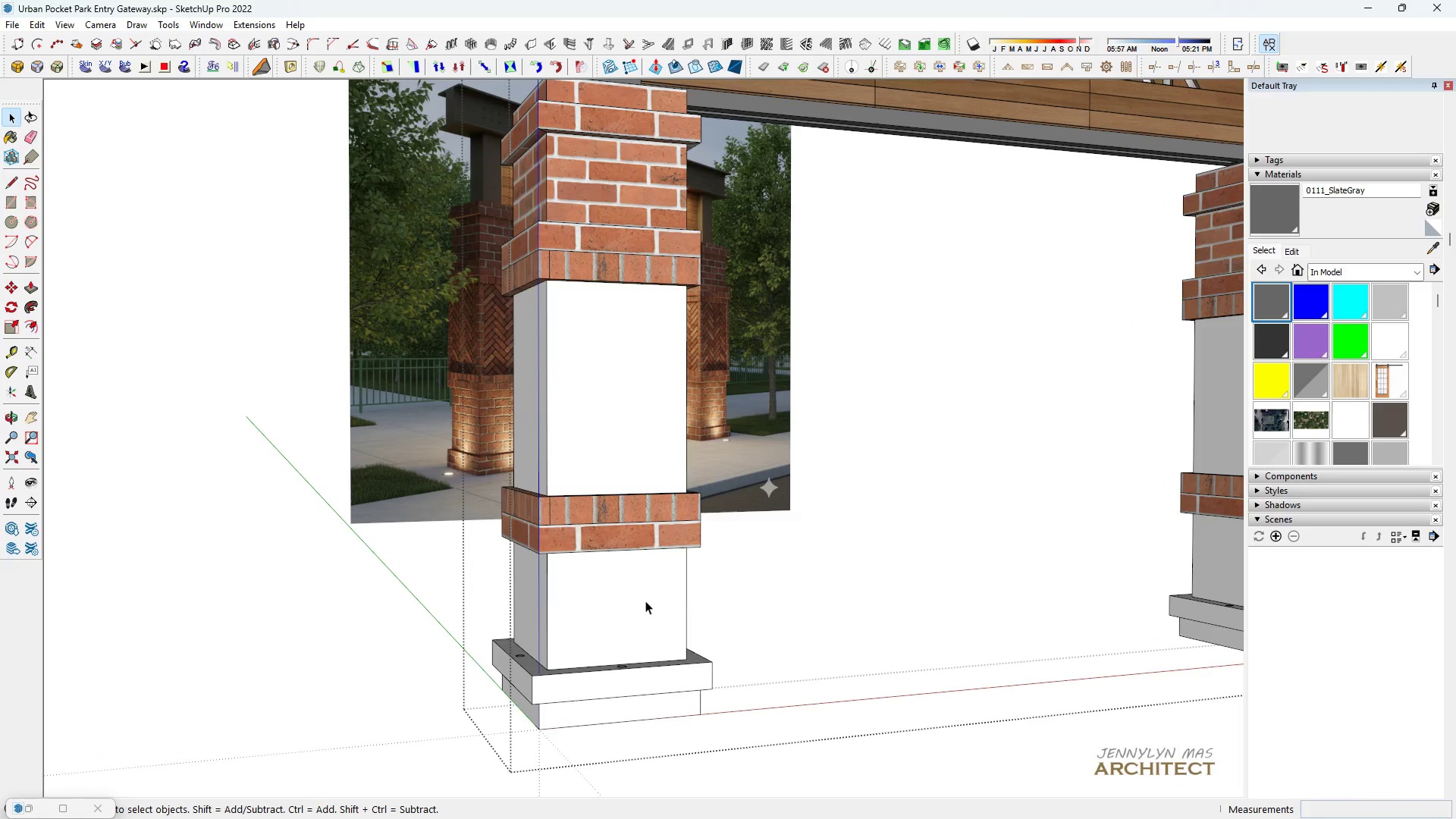 
scroll: coordinate [544, 714], scroll_direction: down, amount: 8.0
 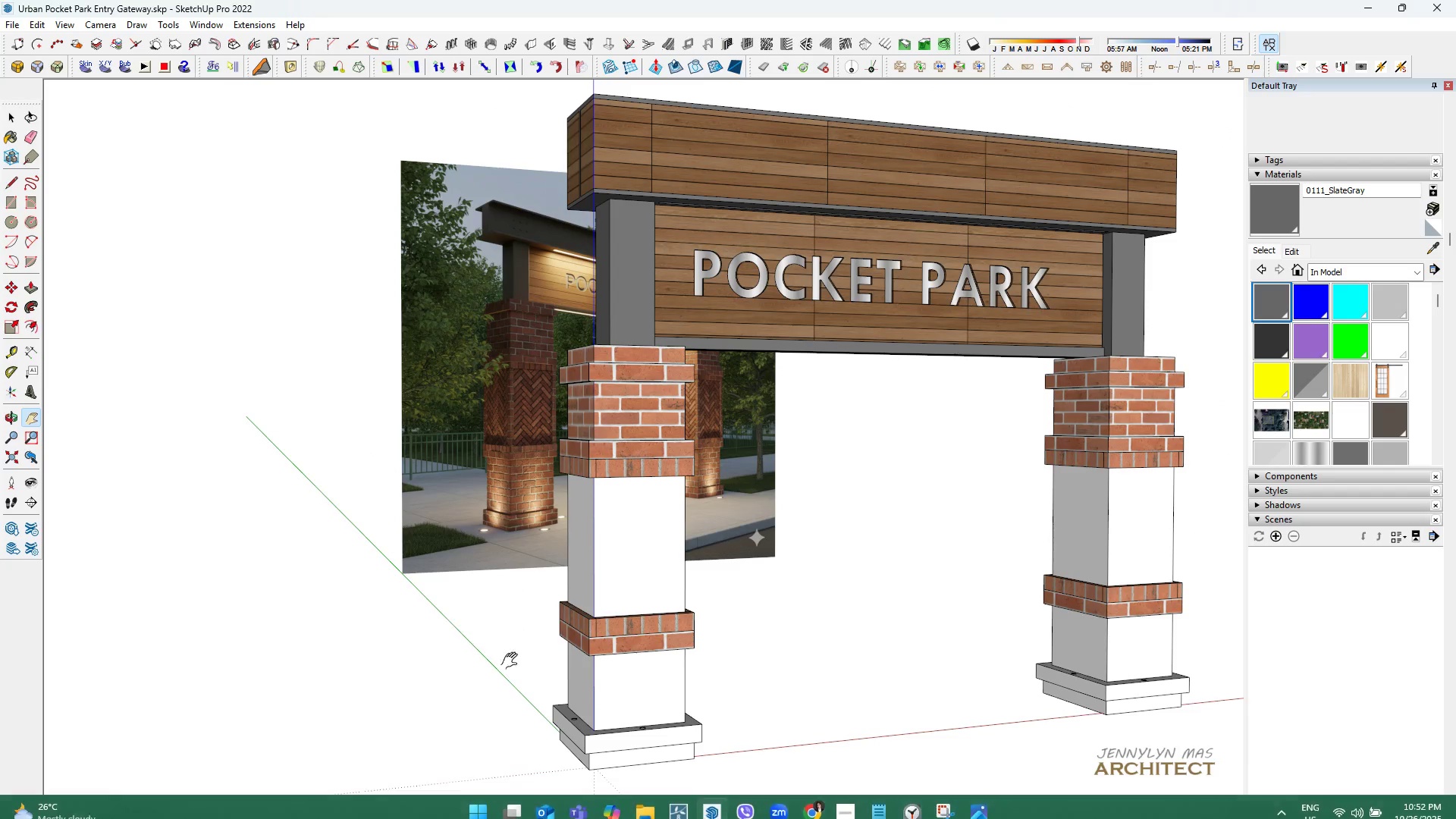 
left_click_drag(start_coordinate=[618, 590], to_coordinate=[606, 505])
 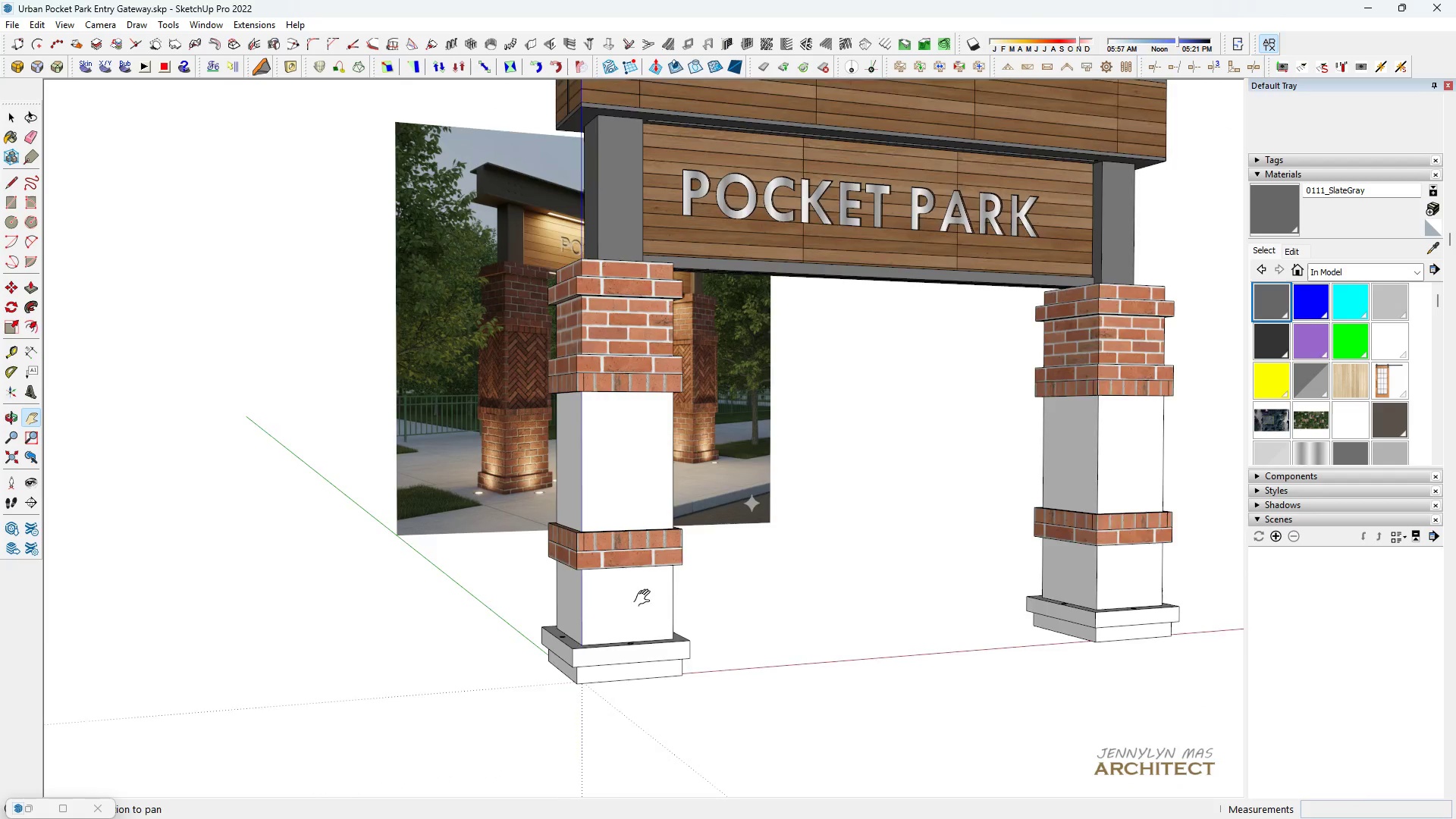 
scroll: coordinate [647, 600], scroll_direction: up, amount: 4.0
 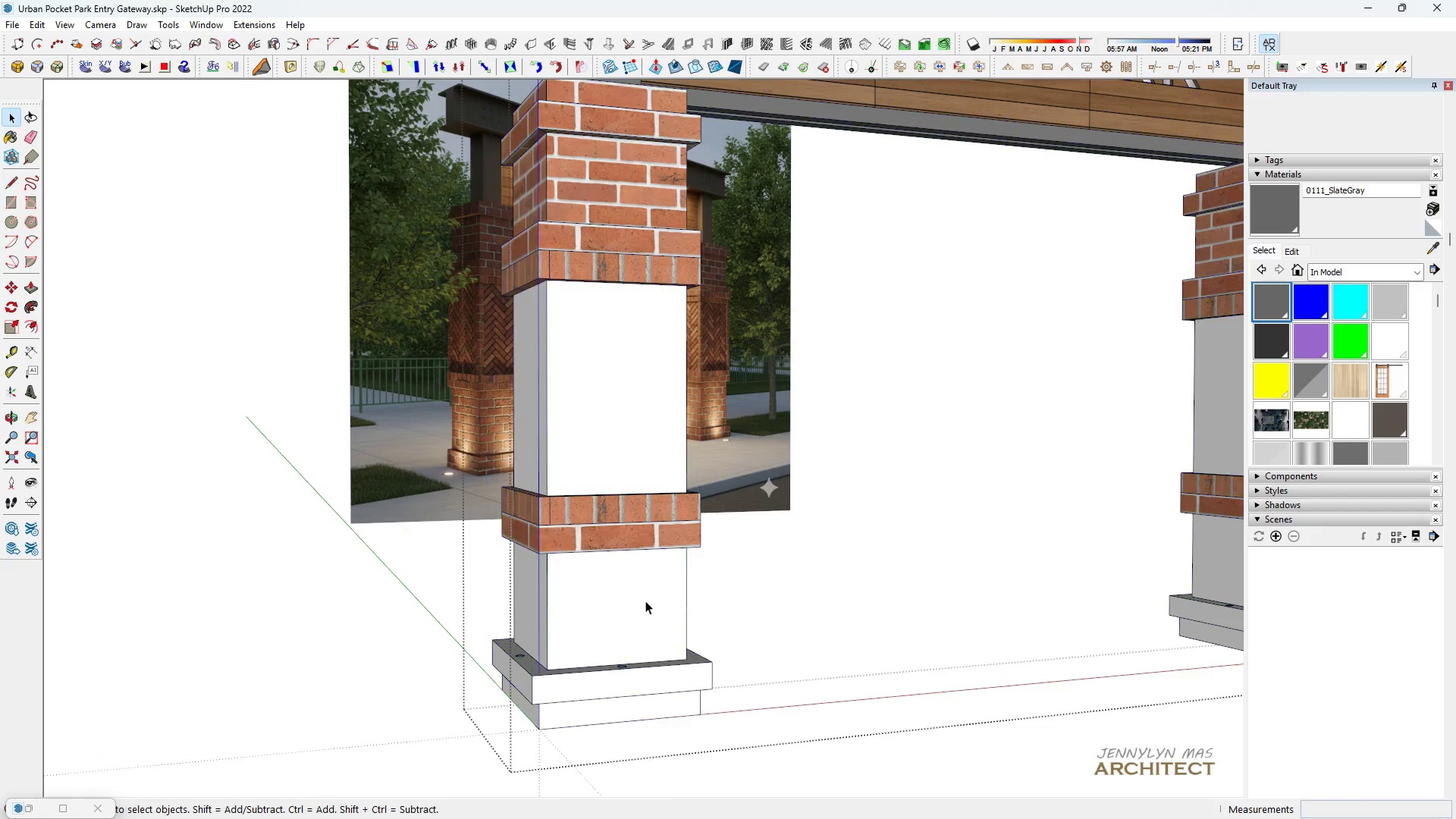 
double_click([645, 601])
 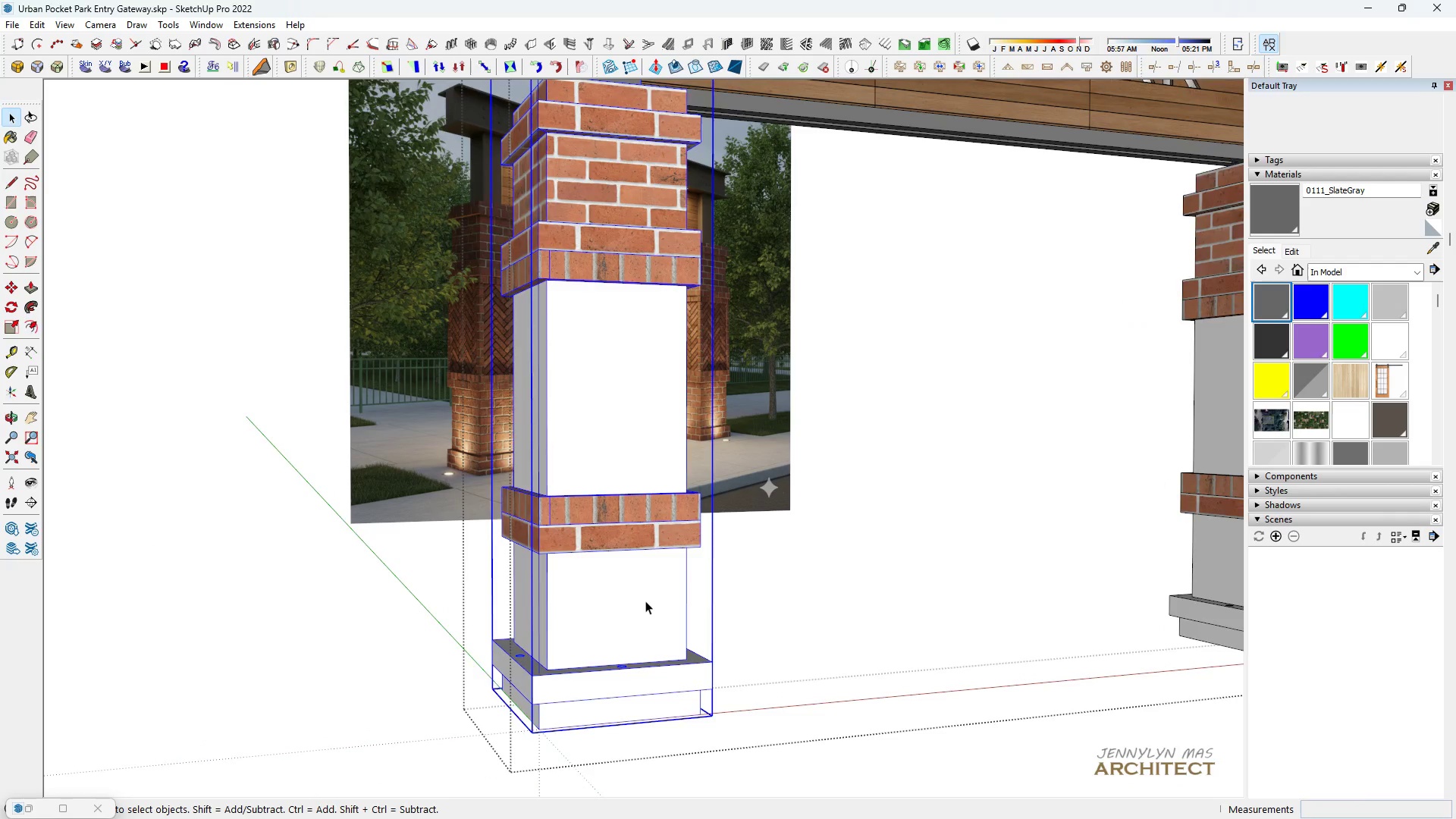 
triple_click([645, 601])
 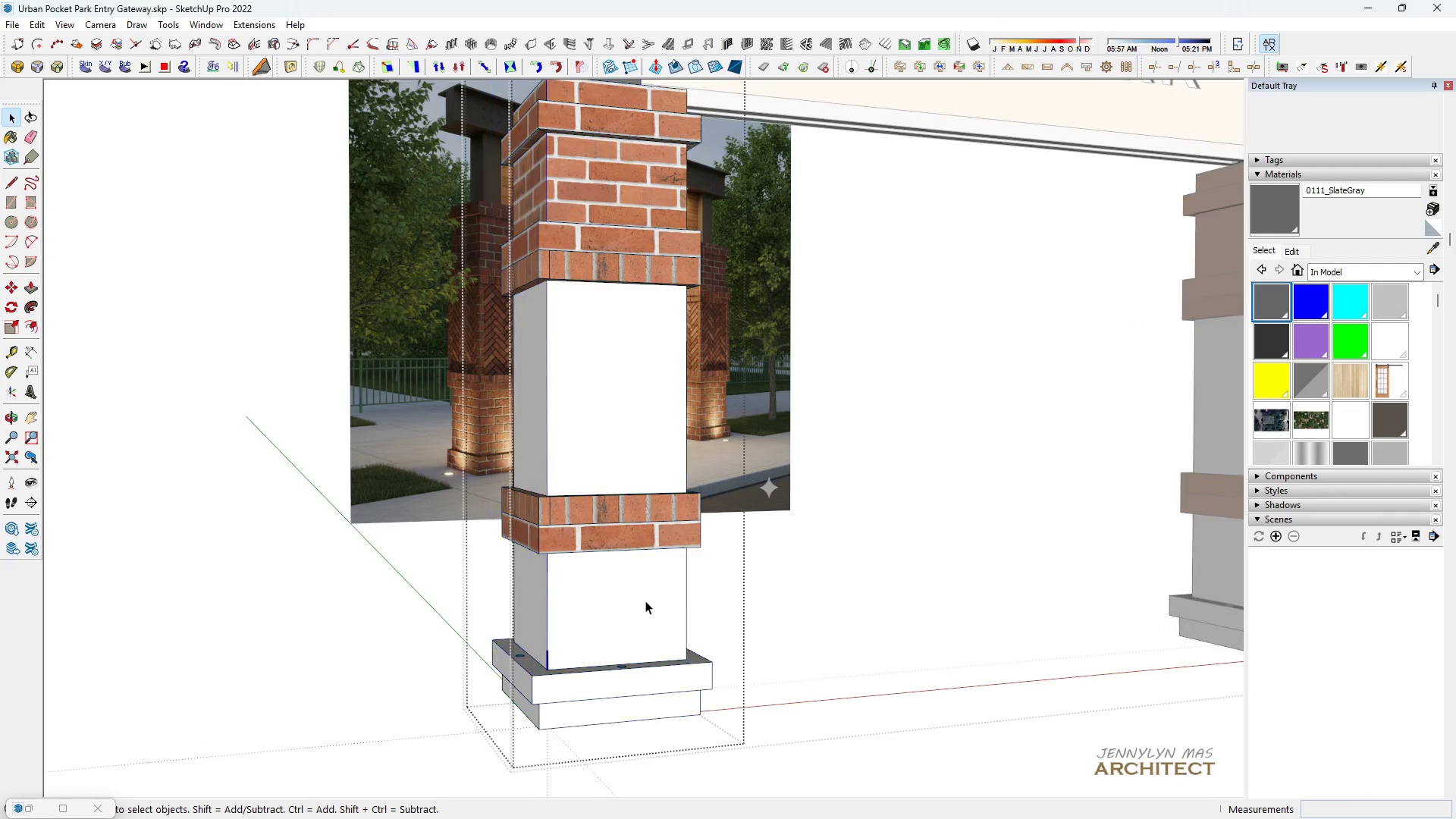 
triple_click([645, 601])
 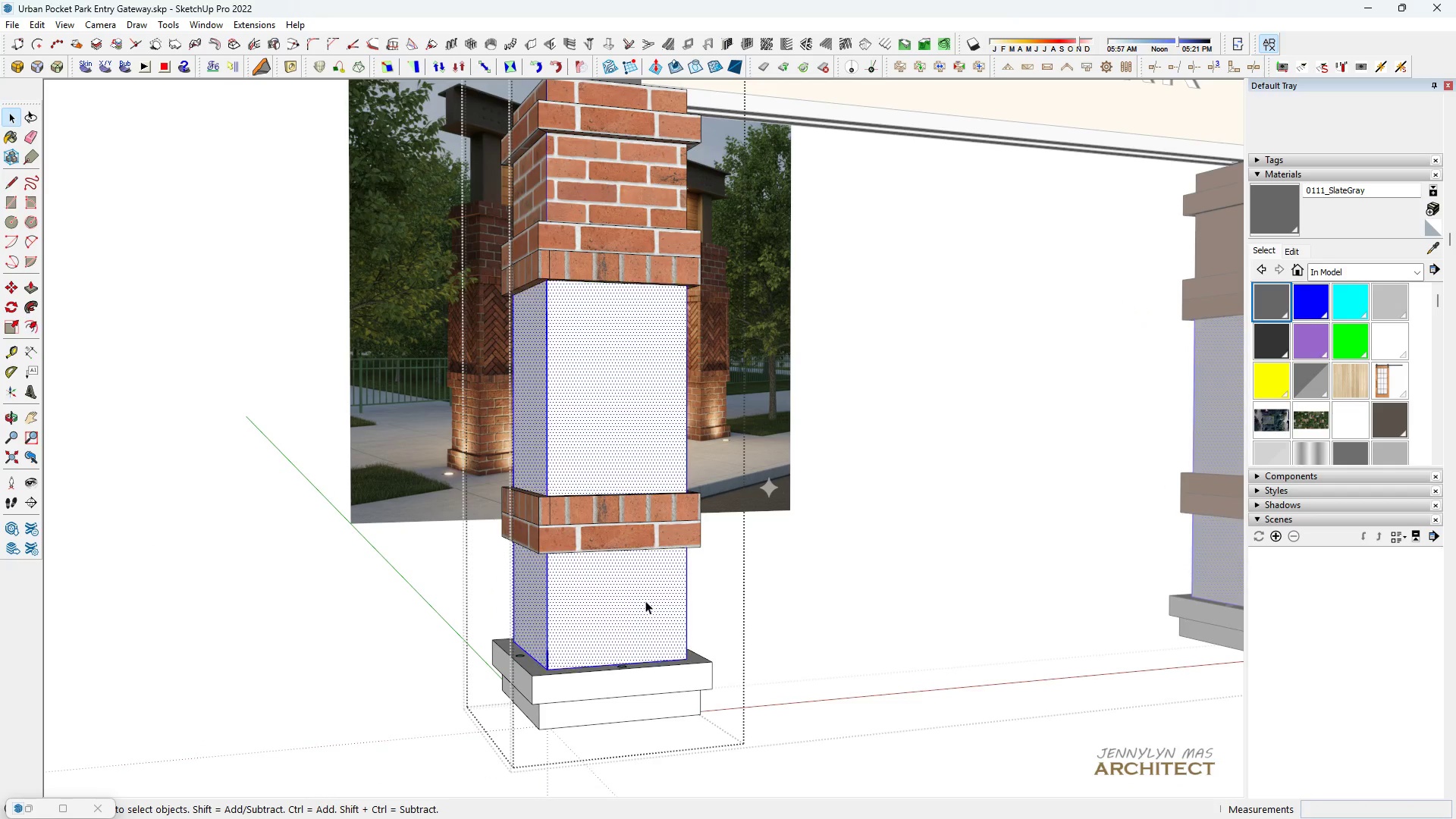 
triple_click([645, 601])
 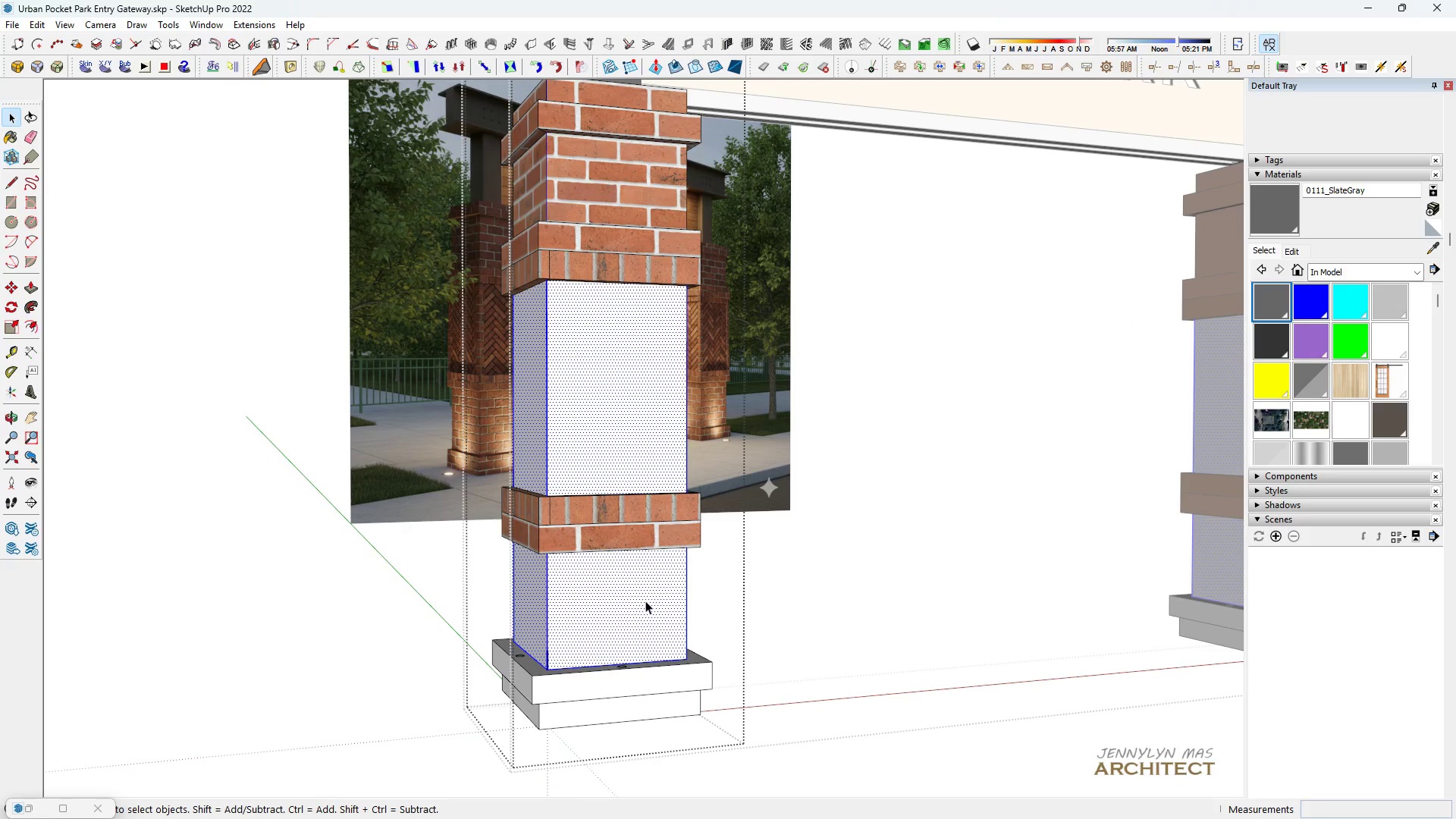 
triple_click([645, 601])
 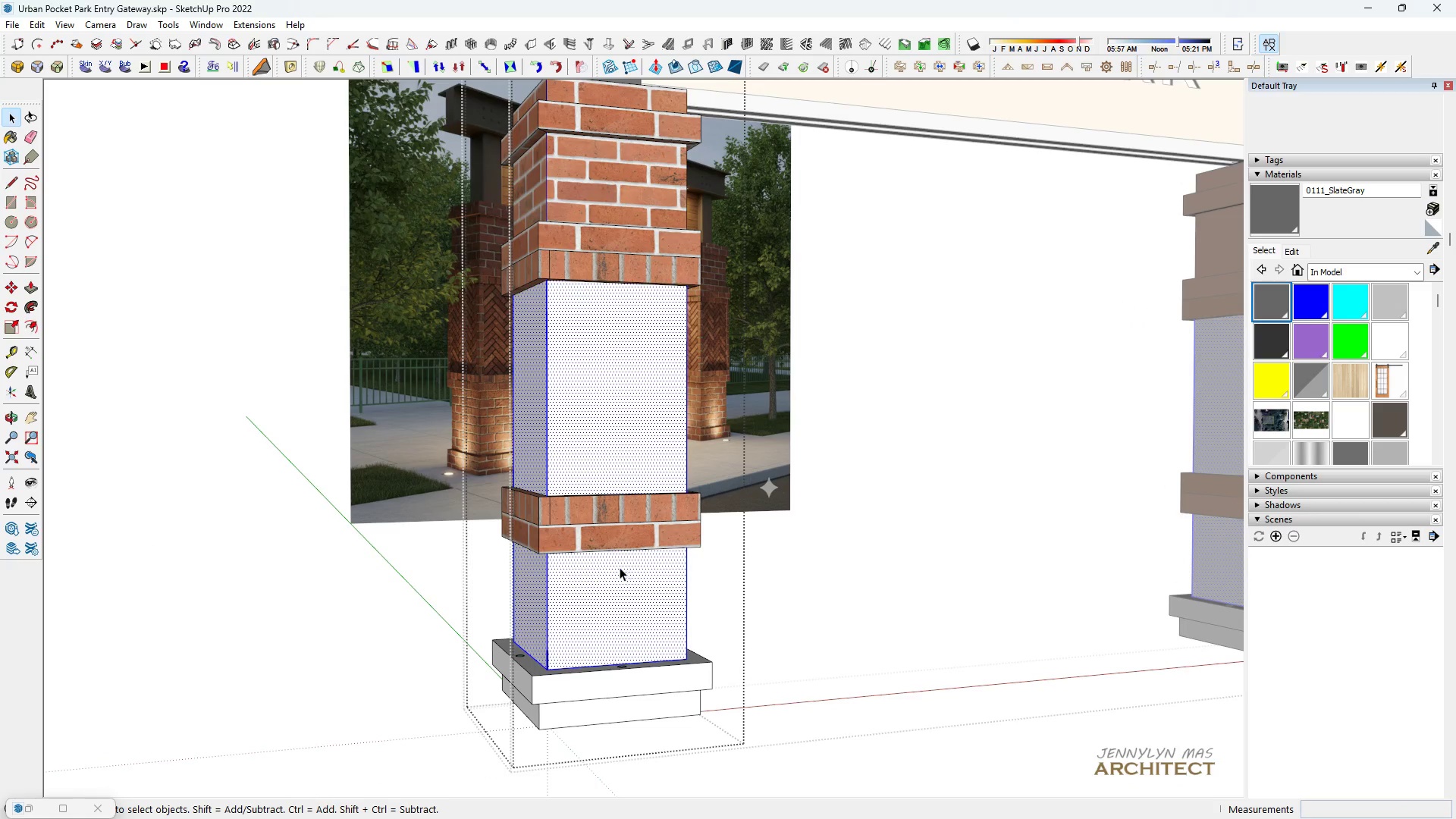 
left_click([620, 567])
 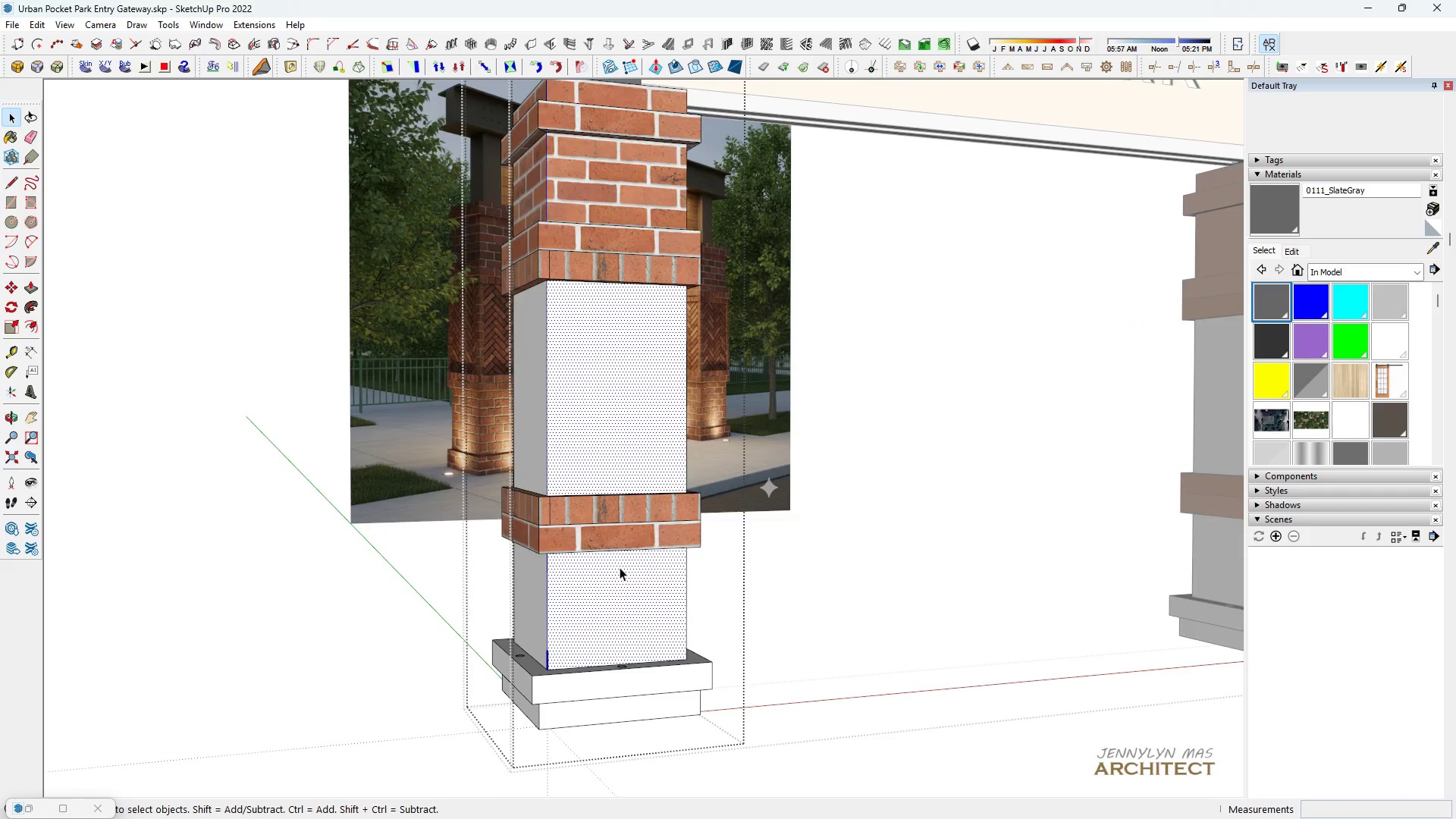 
scroll: coordinate [620, 567], scroll_direction: up, amount: 4.0
 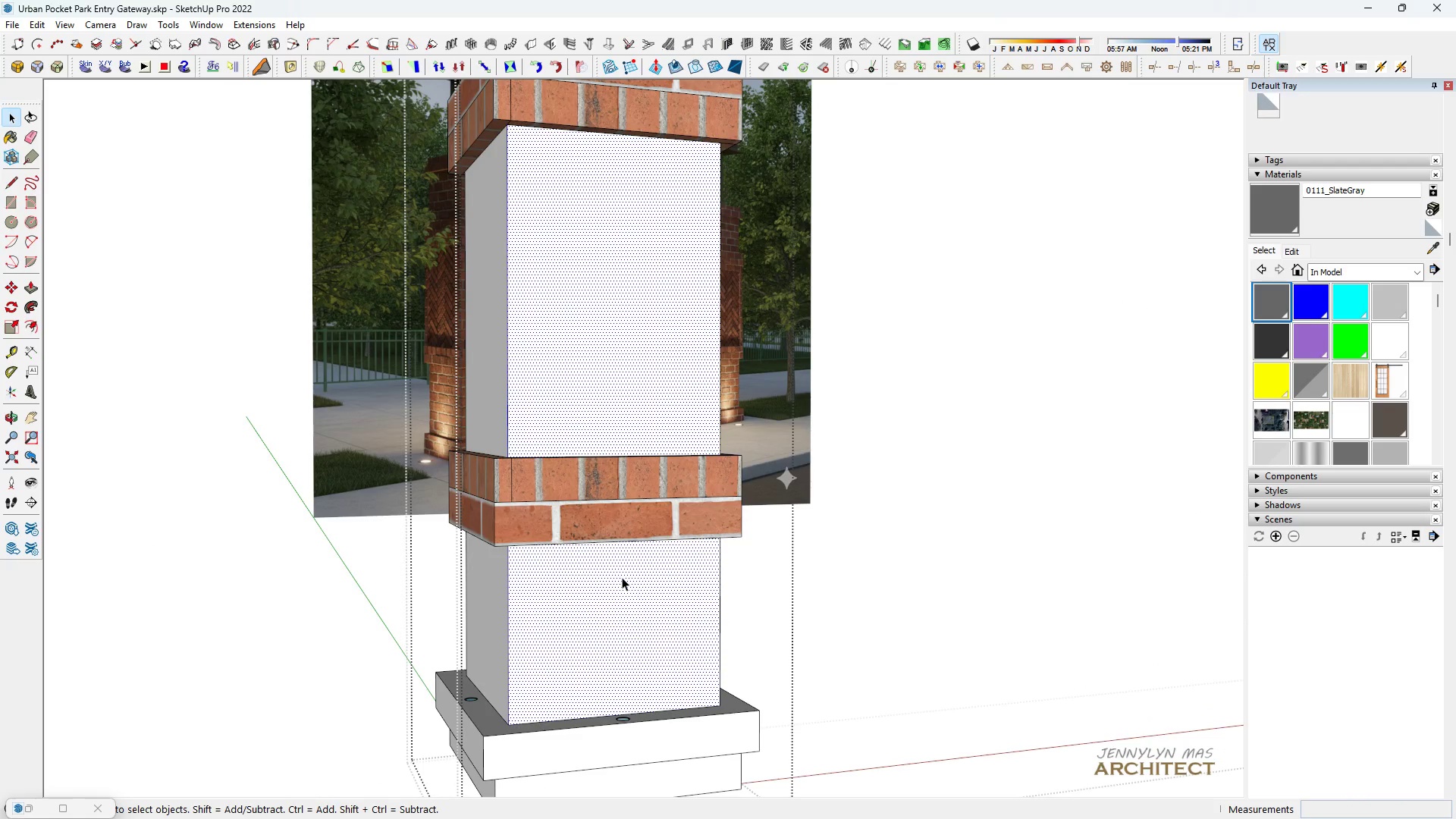 
double_click([622, 577])
 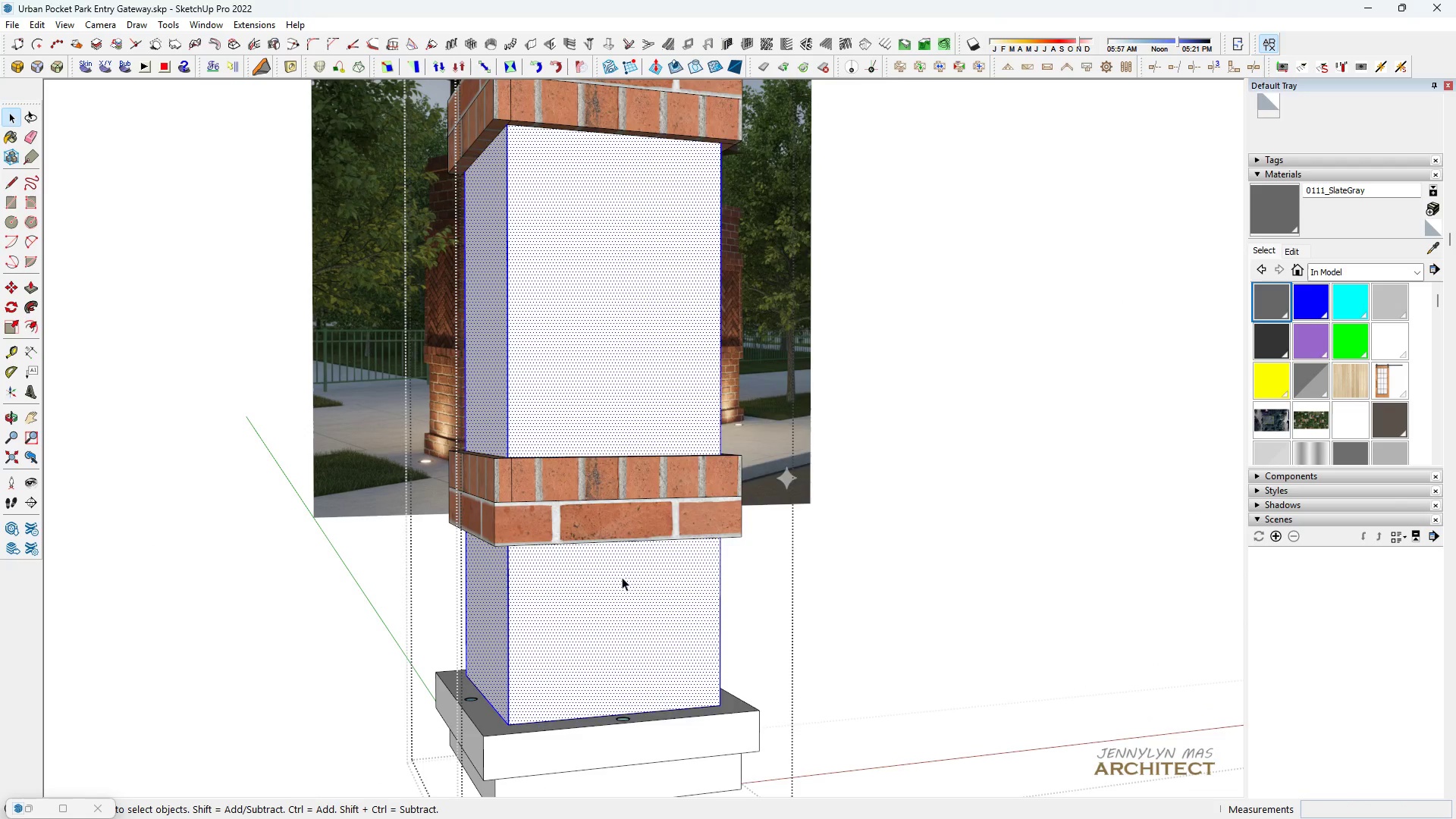 
left_click([622, 576])
 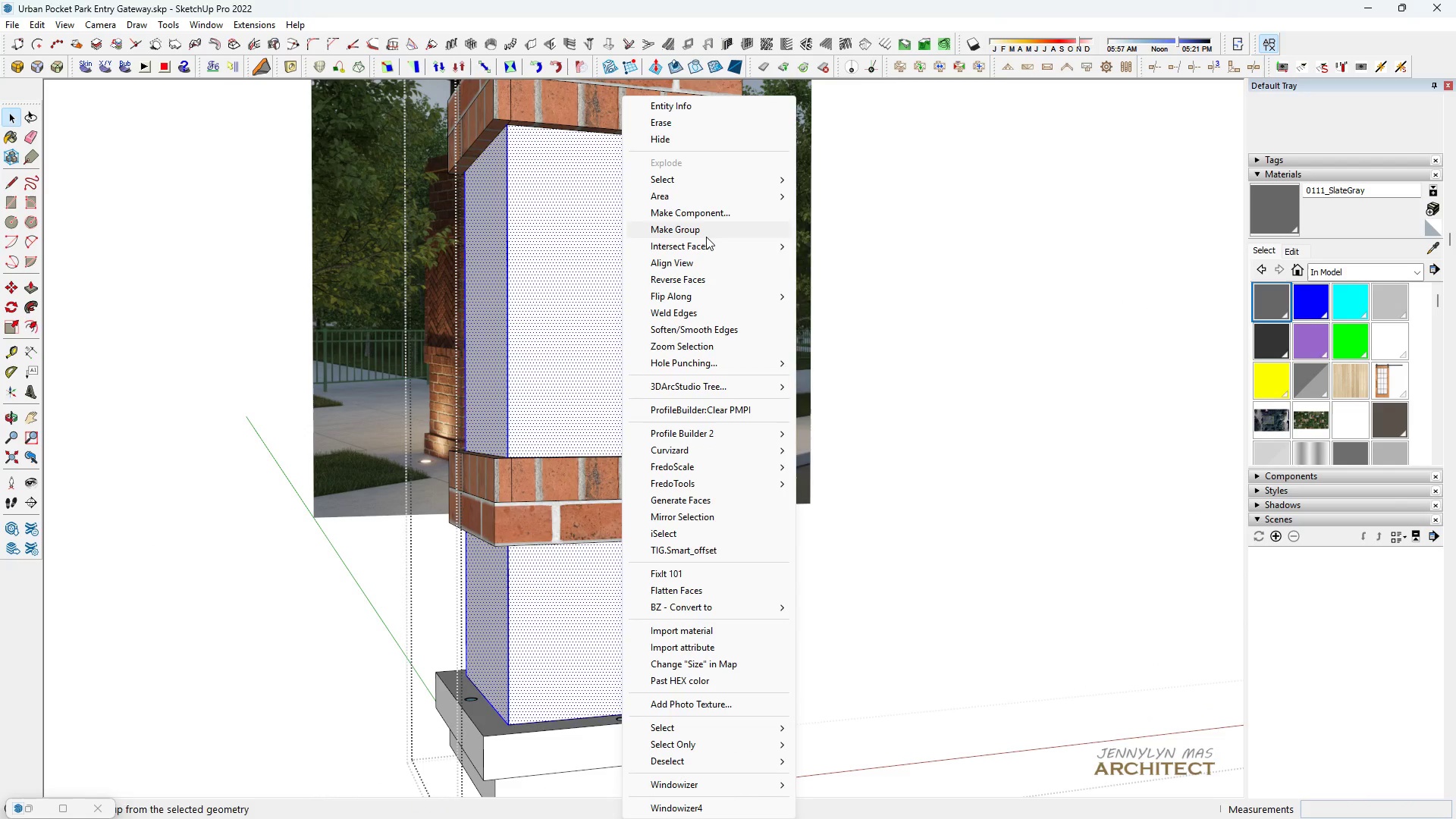 
left_click([706, 241])
 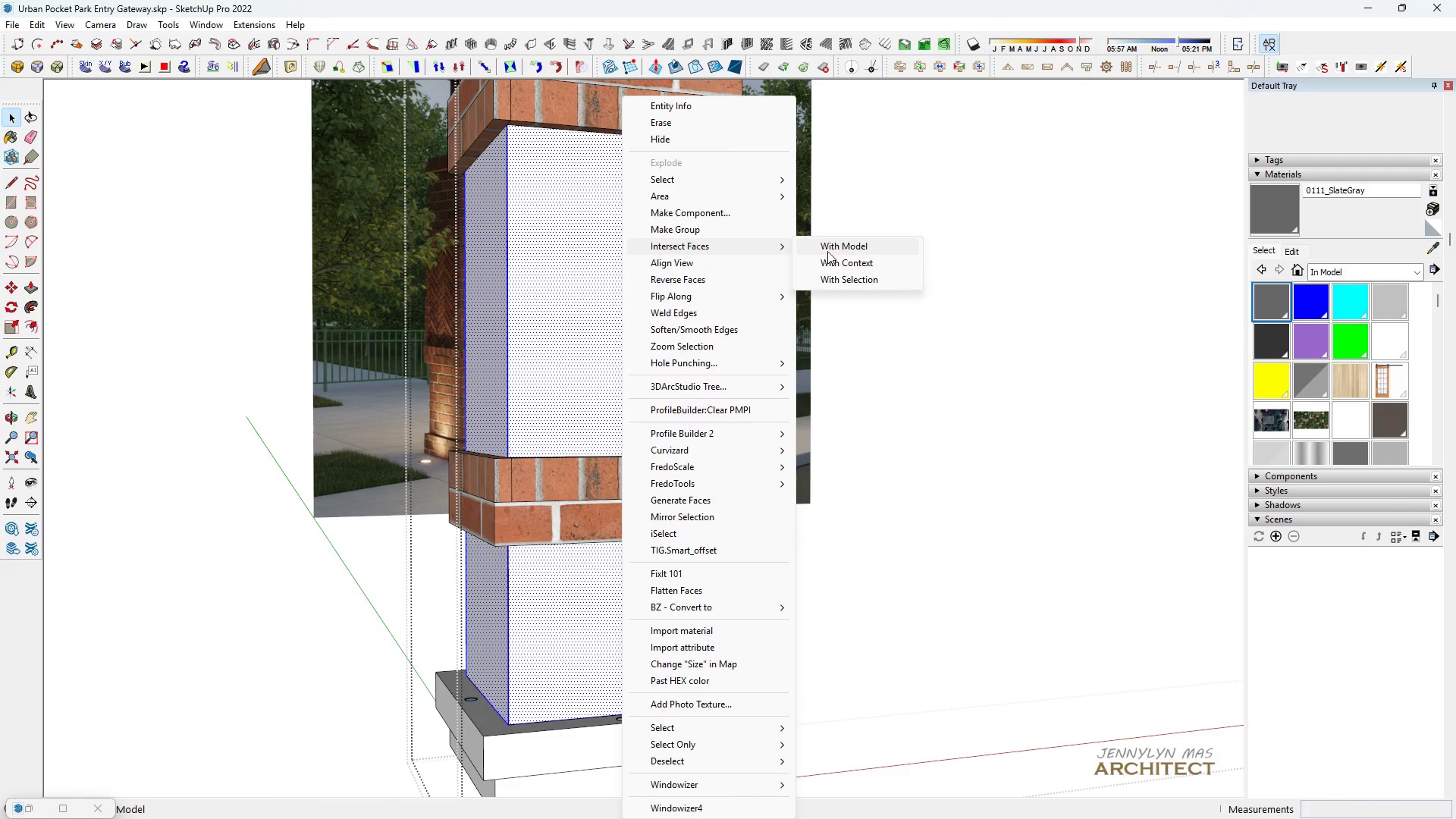 
left_click([828, 251])
 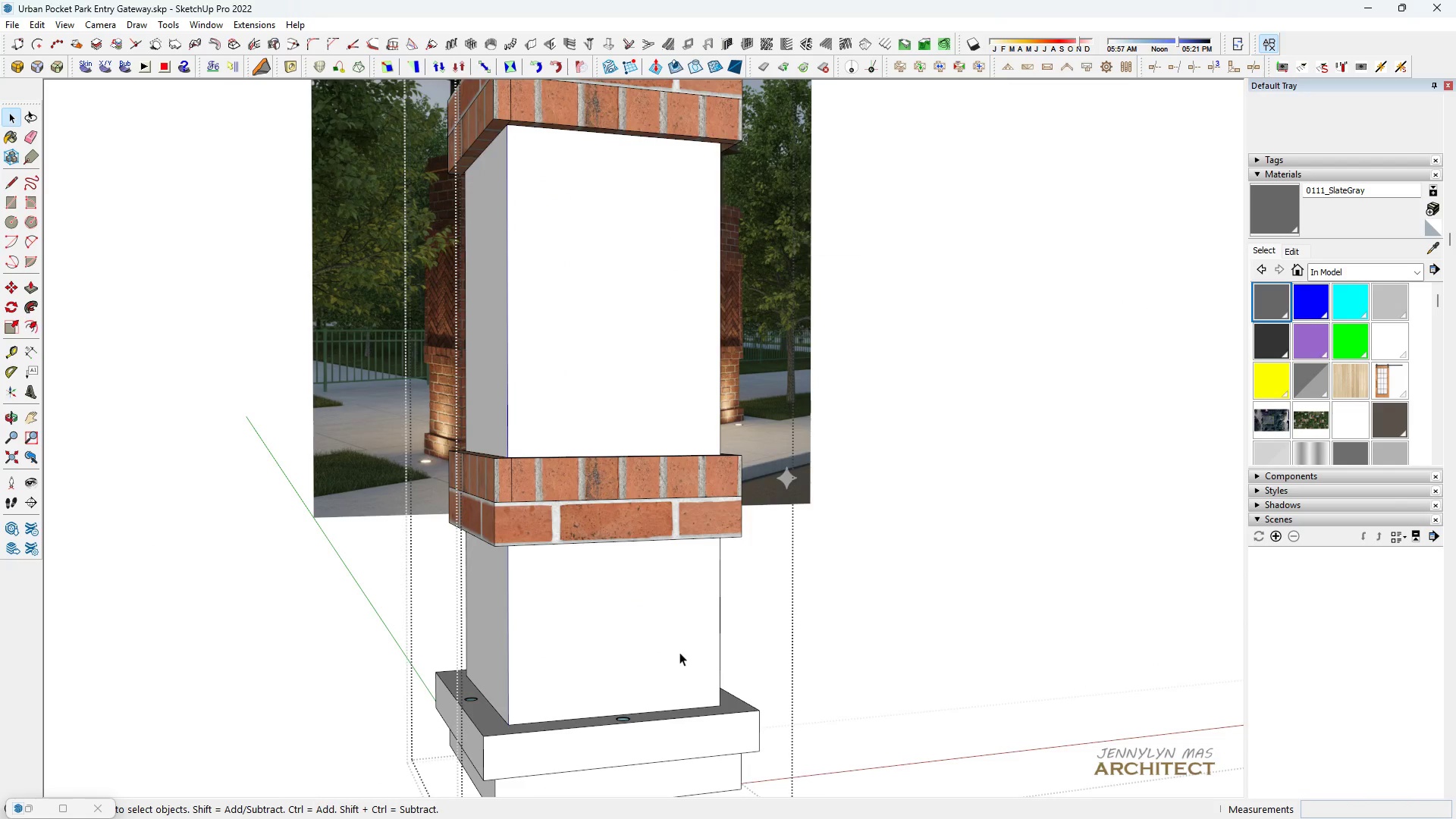 
scroll: coordinate [682, 603], scroll_direction: none, amount: 0.0
 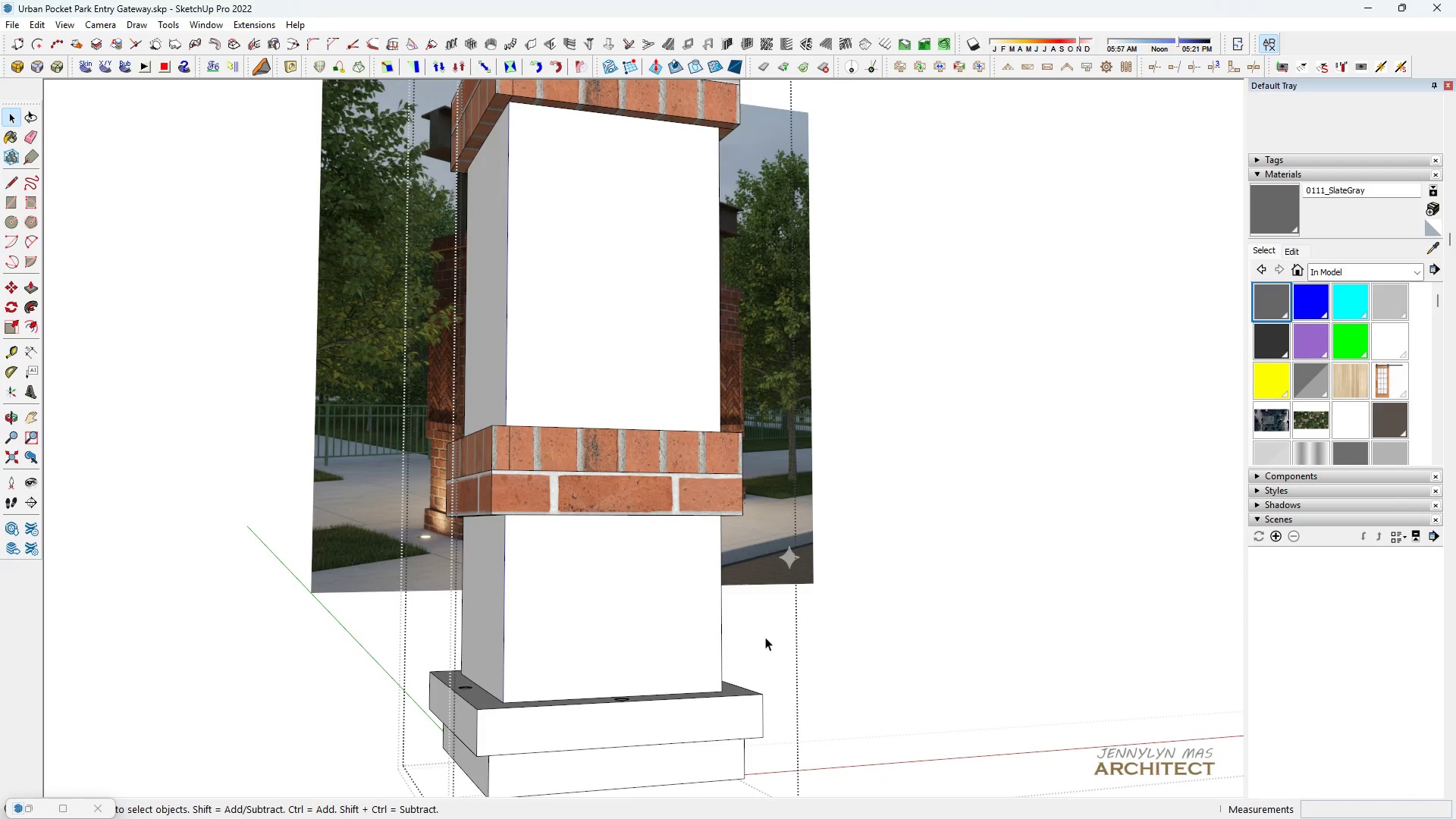 
left_click_drag(start_coordinate=[765, 637], to_coordinate=[400, 611])
 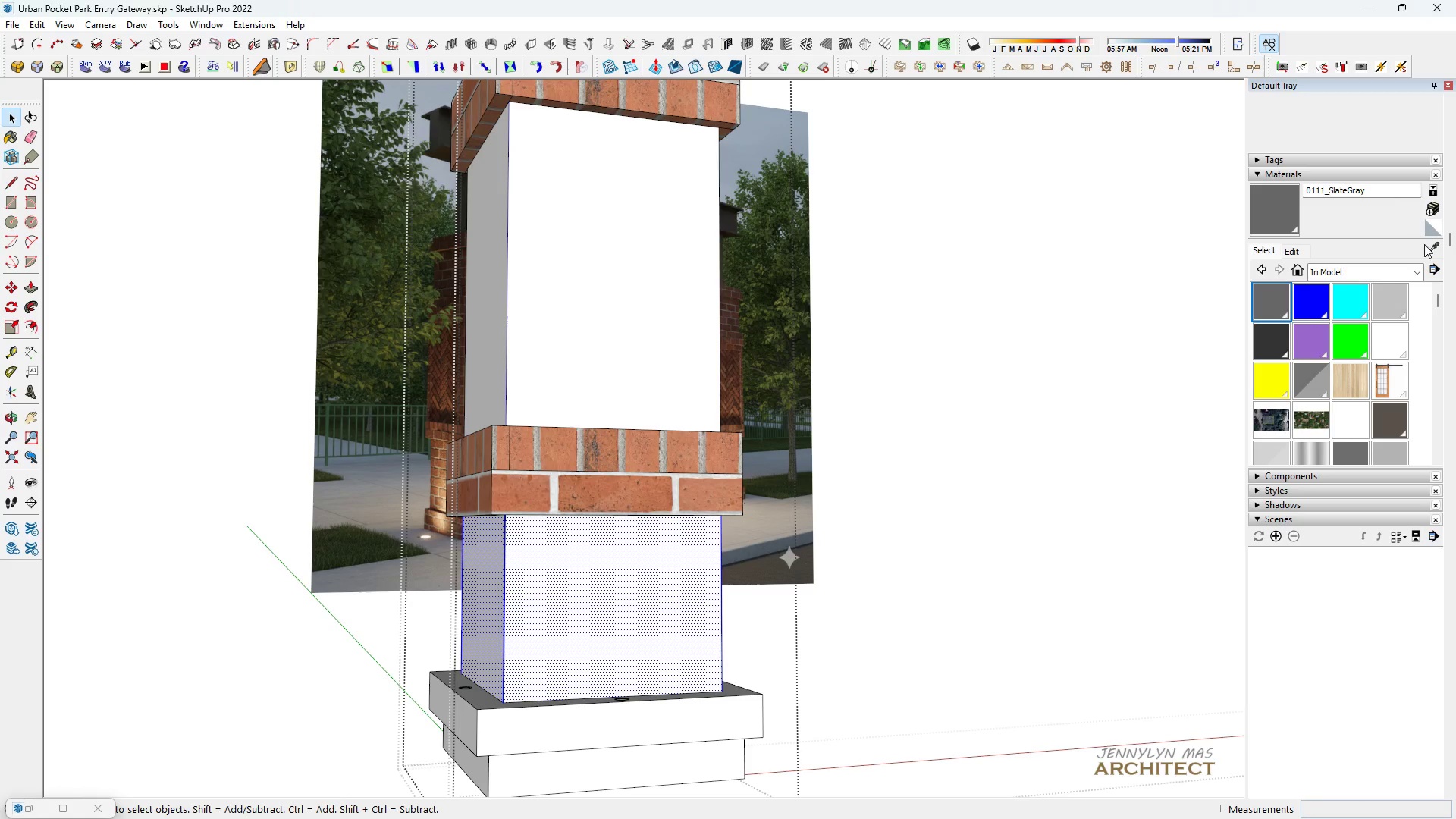 
left_click([1432, 251])
 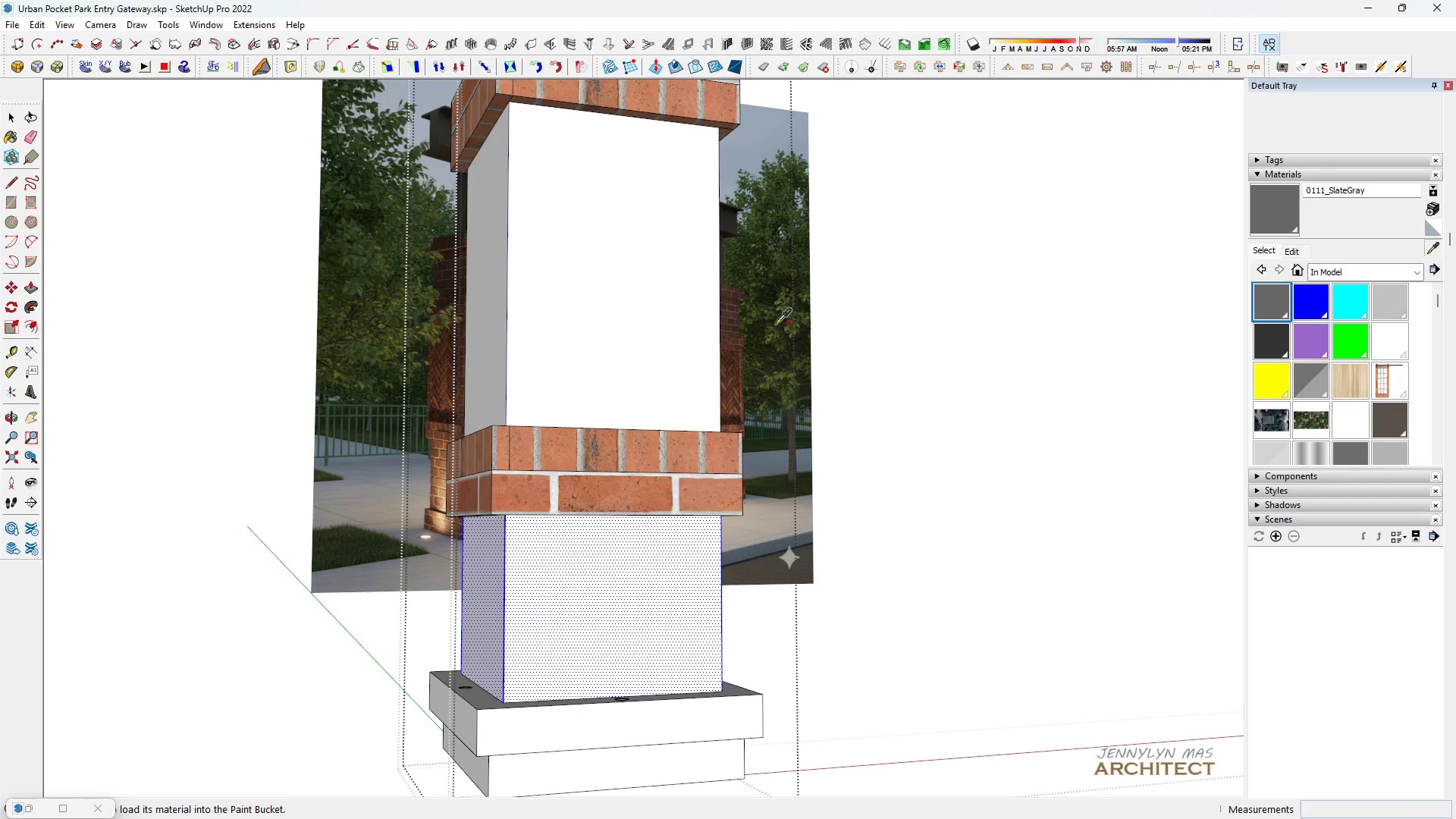 
scroll: coordinate [730, 335], scroll_direction: down, amount: 3.0
 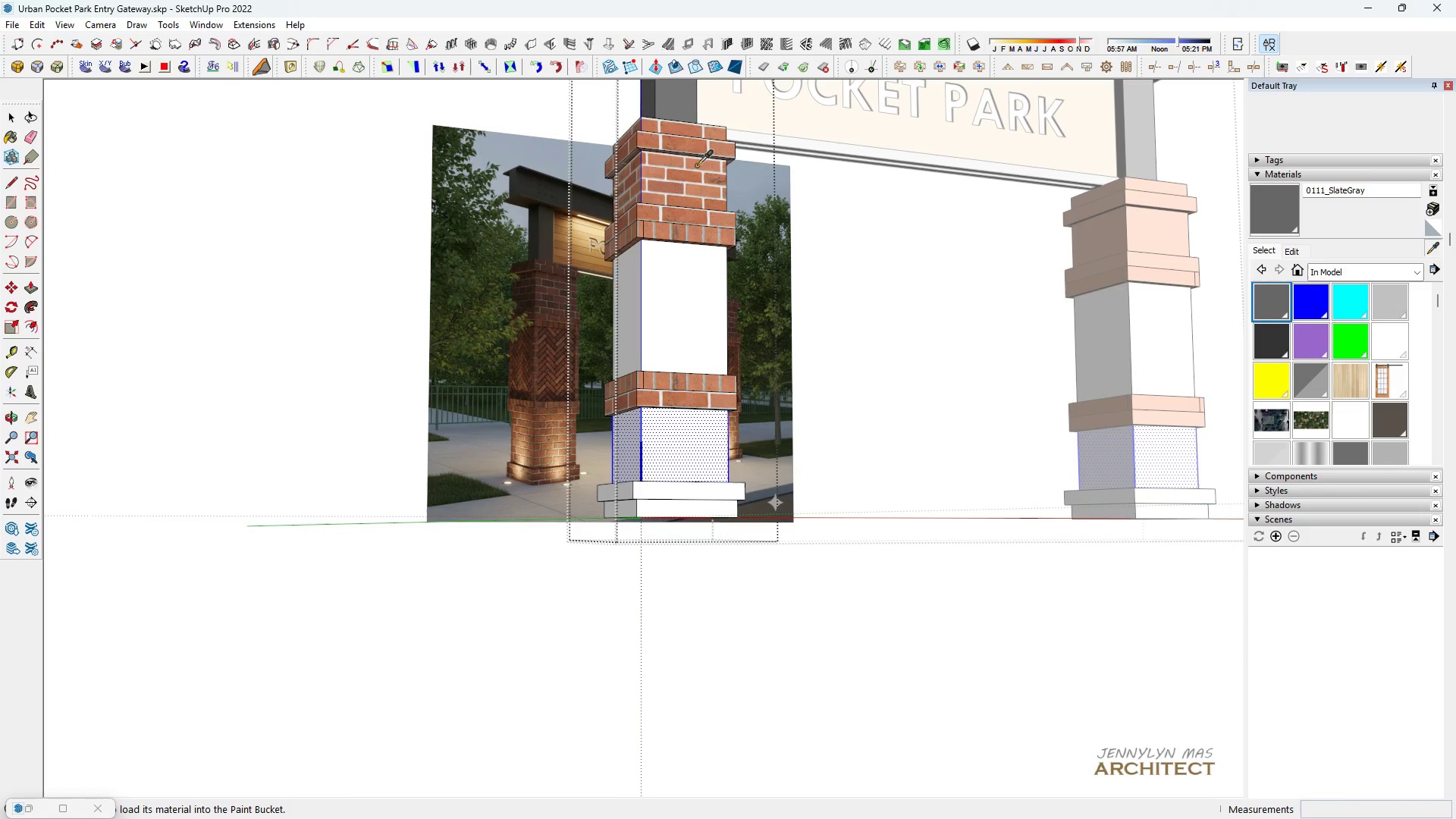 
left_click([698, 165])
 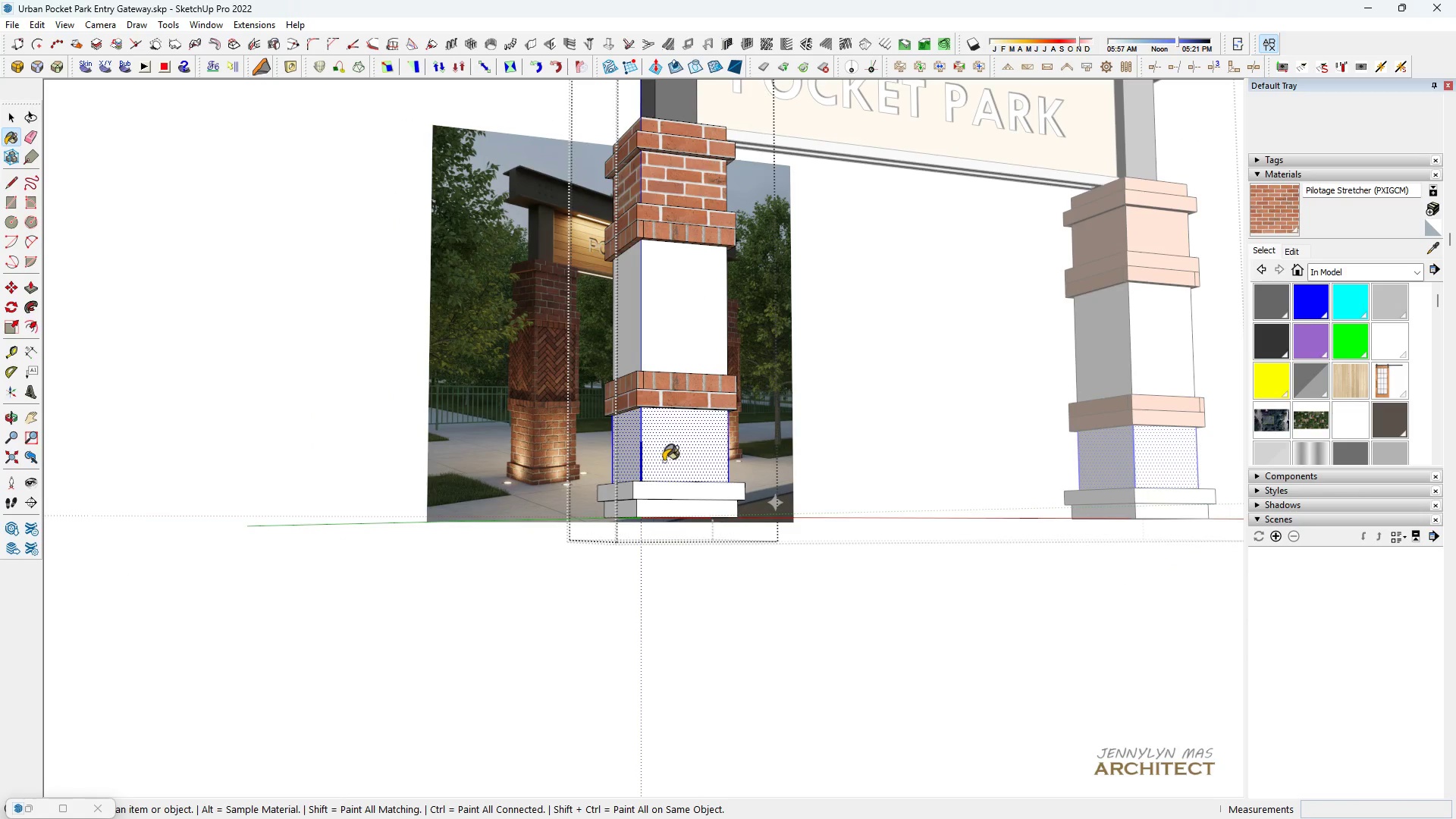 
scroll: coordinate [664, 484], scroll_direction: up, amount: 4.0
 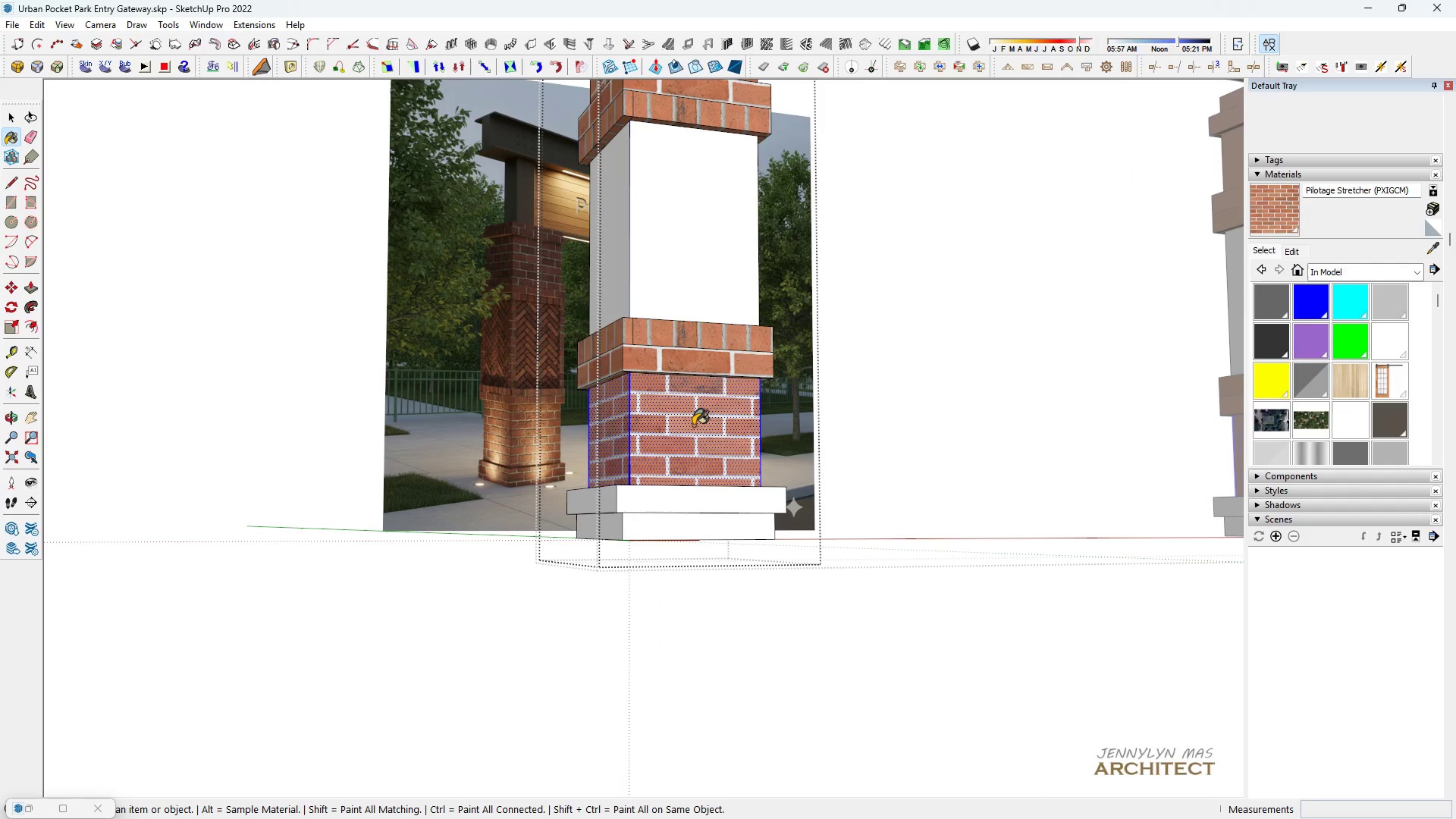 
double_click([693, 425])
 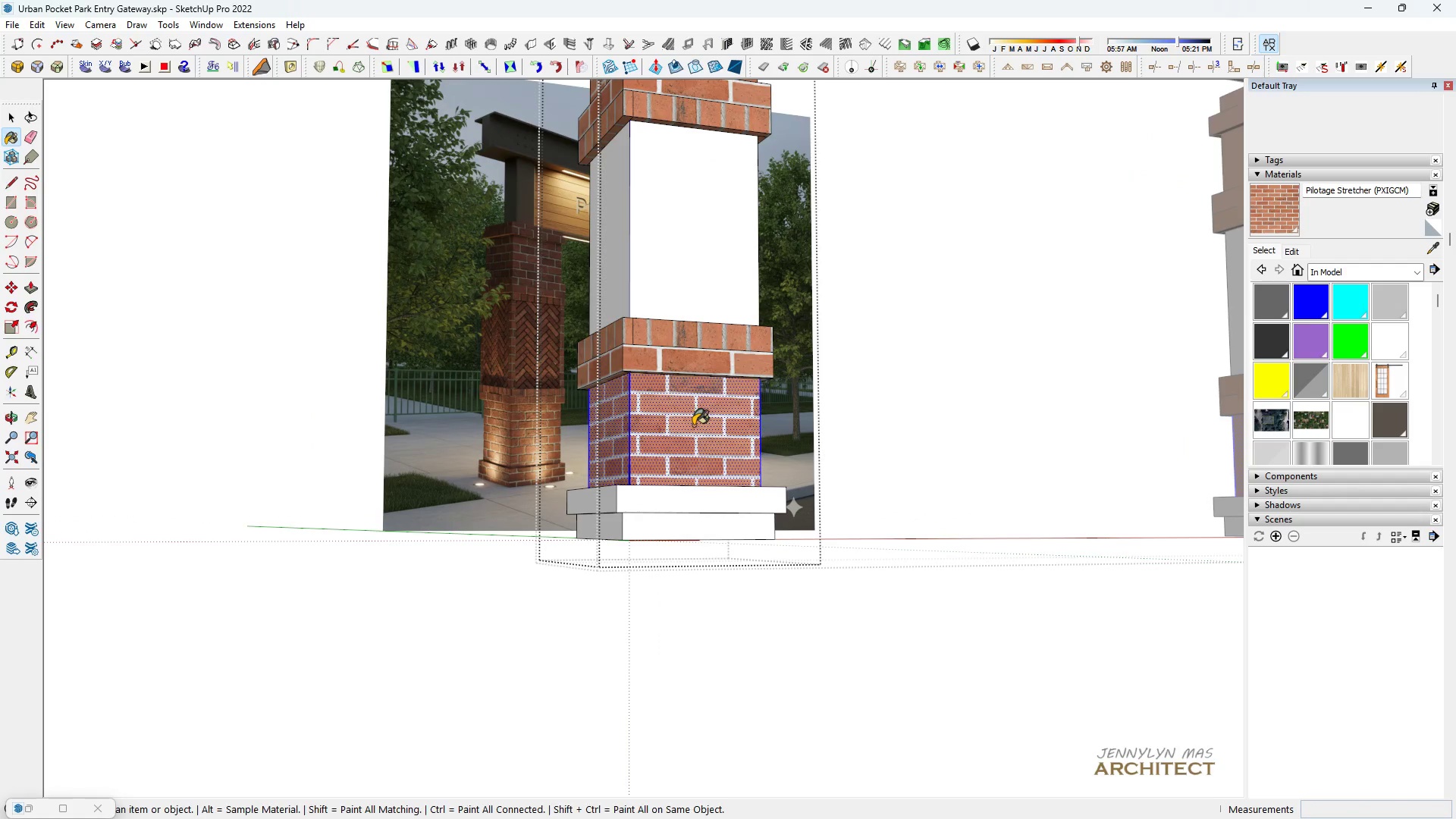 
triple_click([693, 425])
 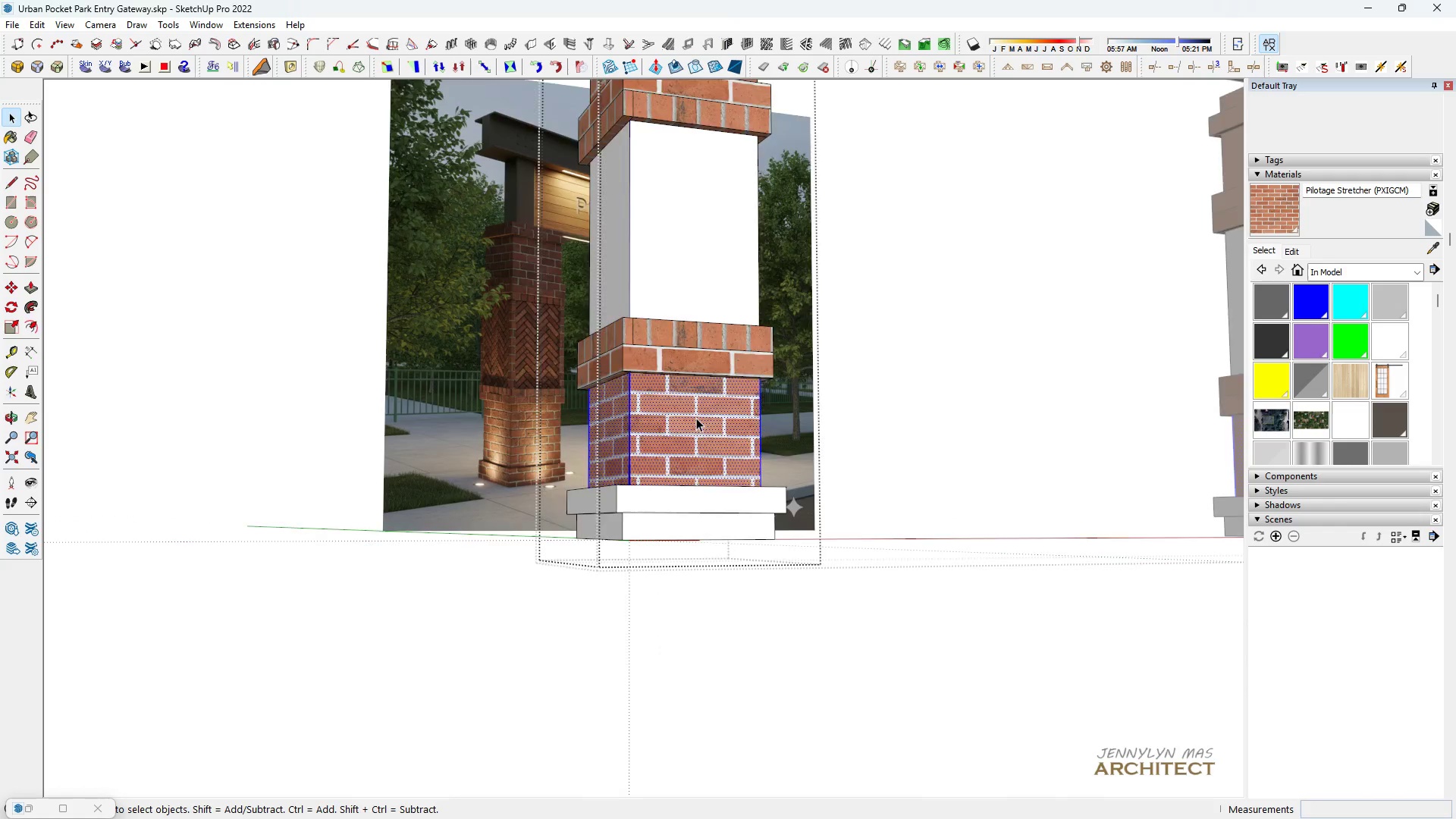 
key(Space)
 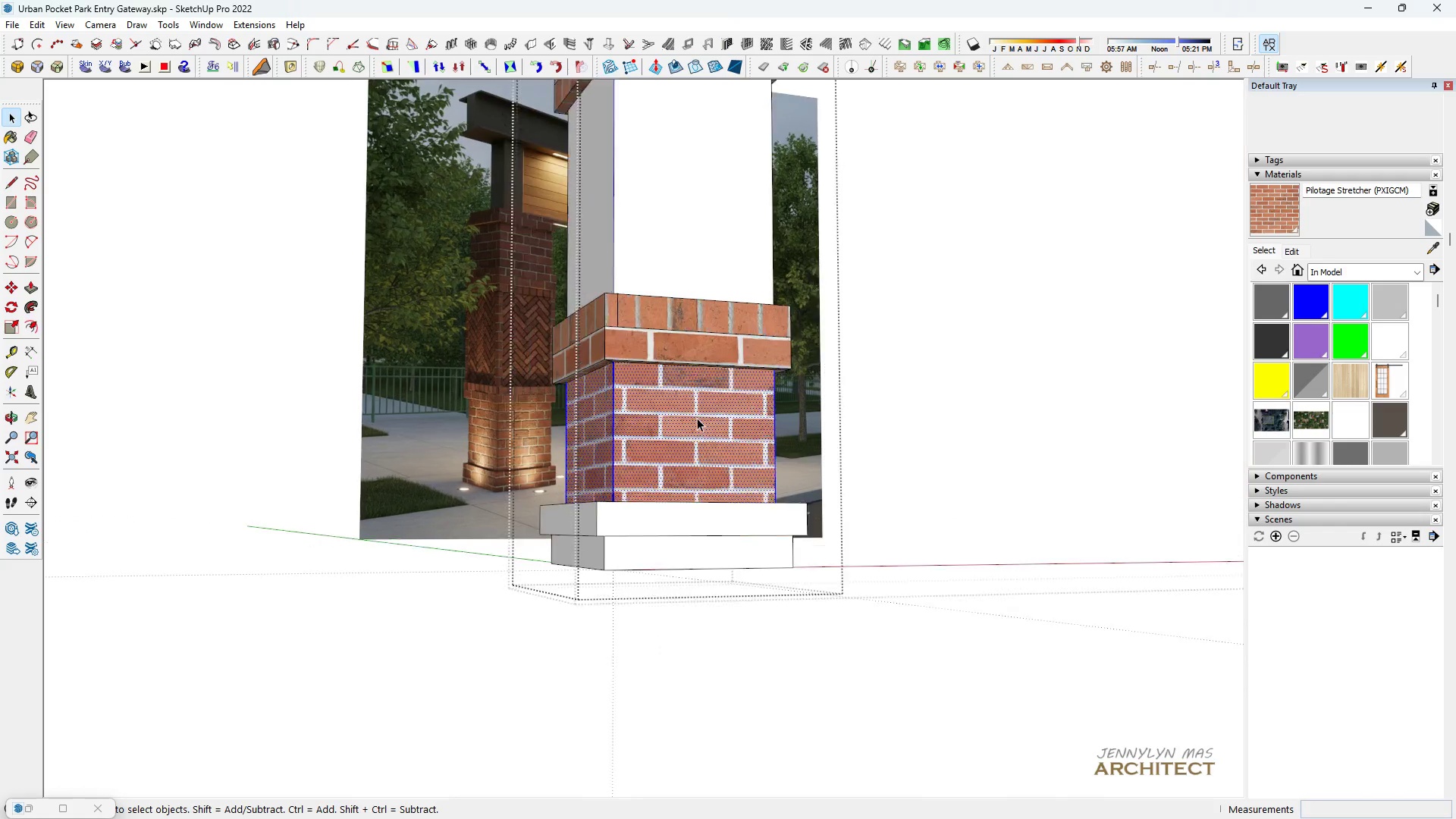 
scroll: coordinate [699, 416], scroll_direction: up, amount: 10.0
 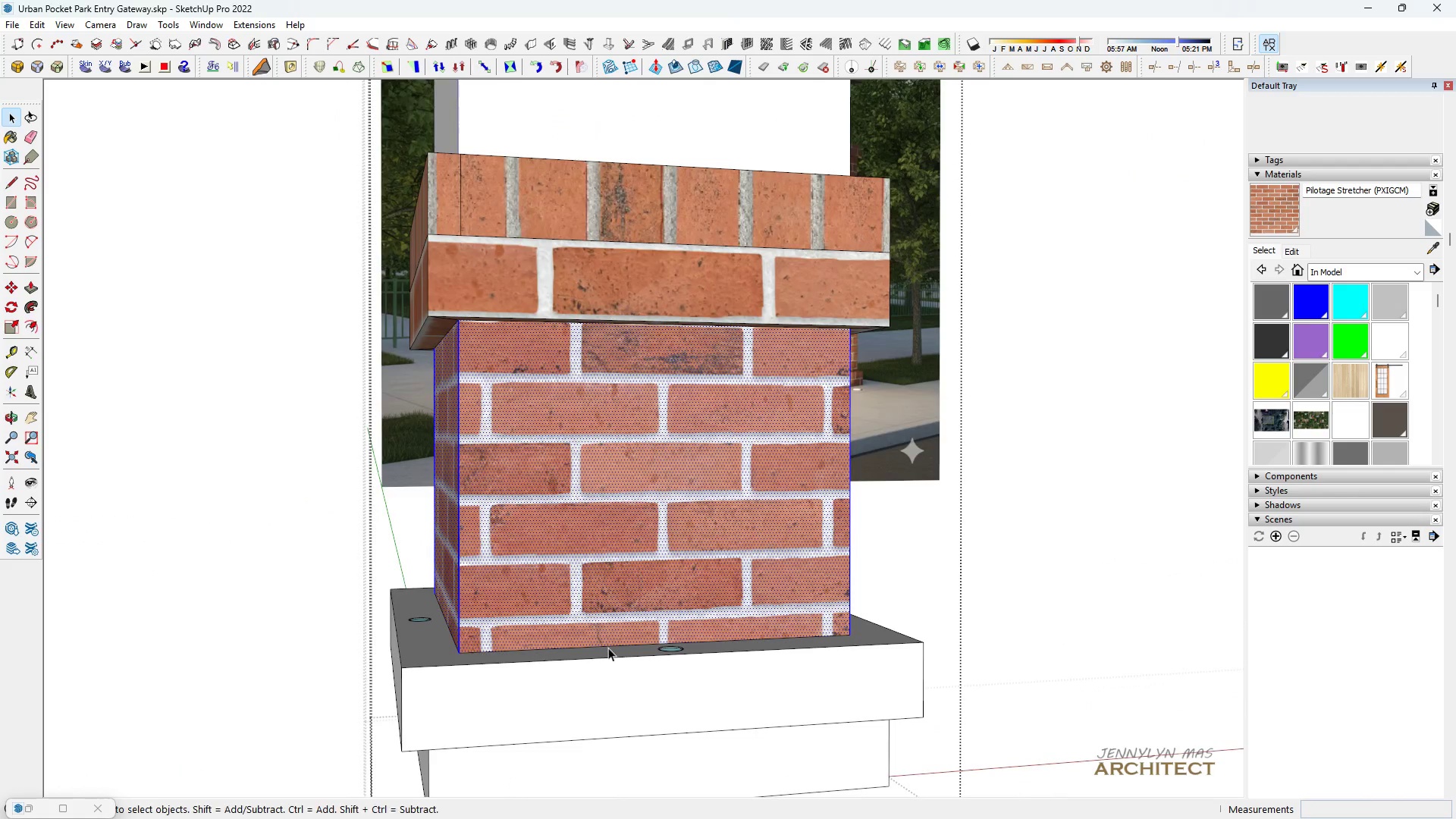 
key(Space)
 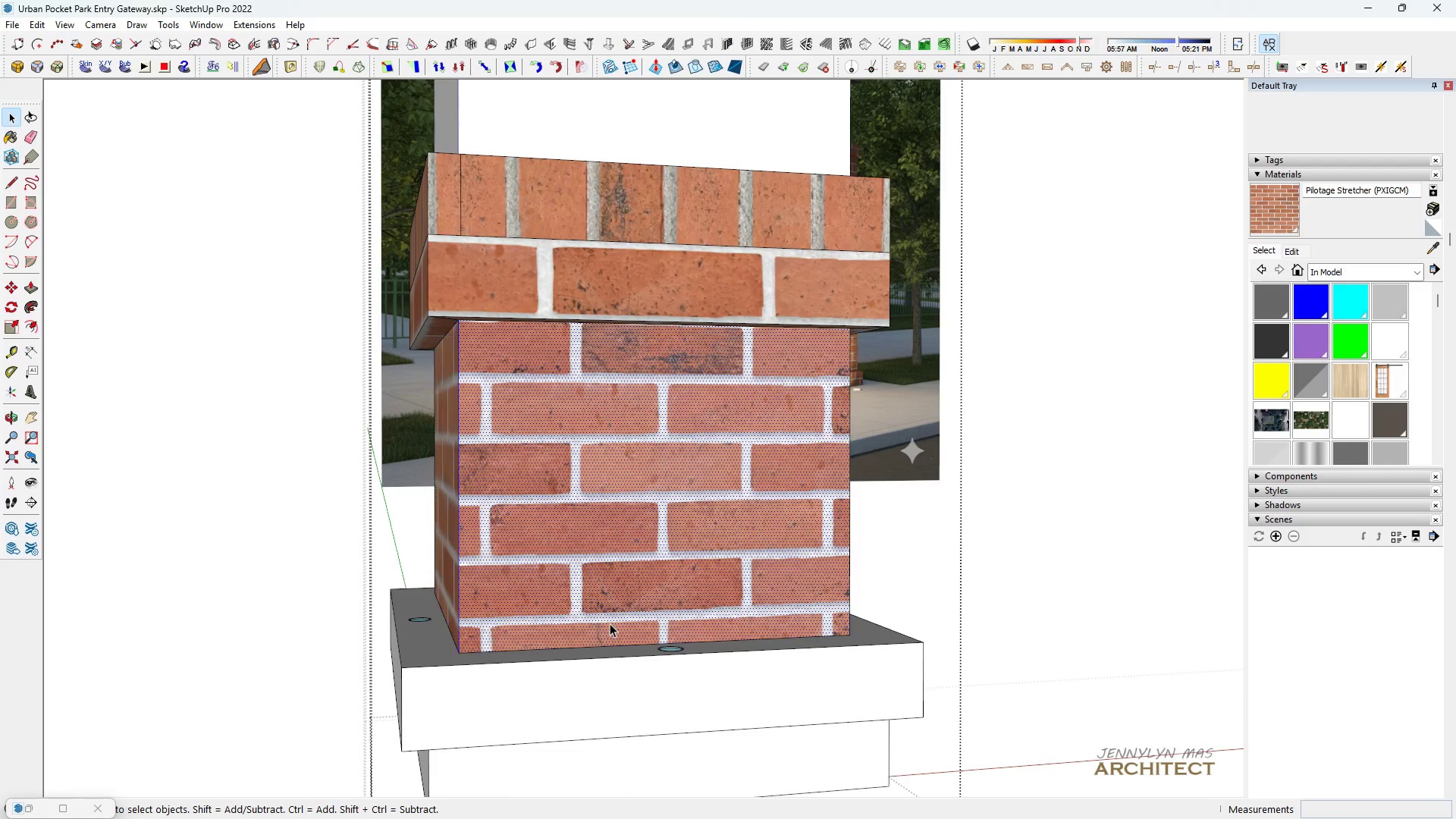 
left_click([610, 623])
 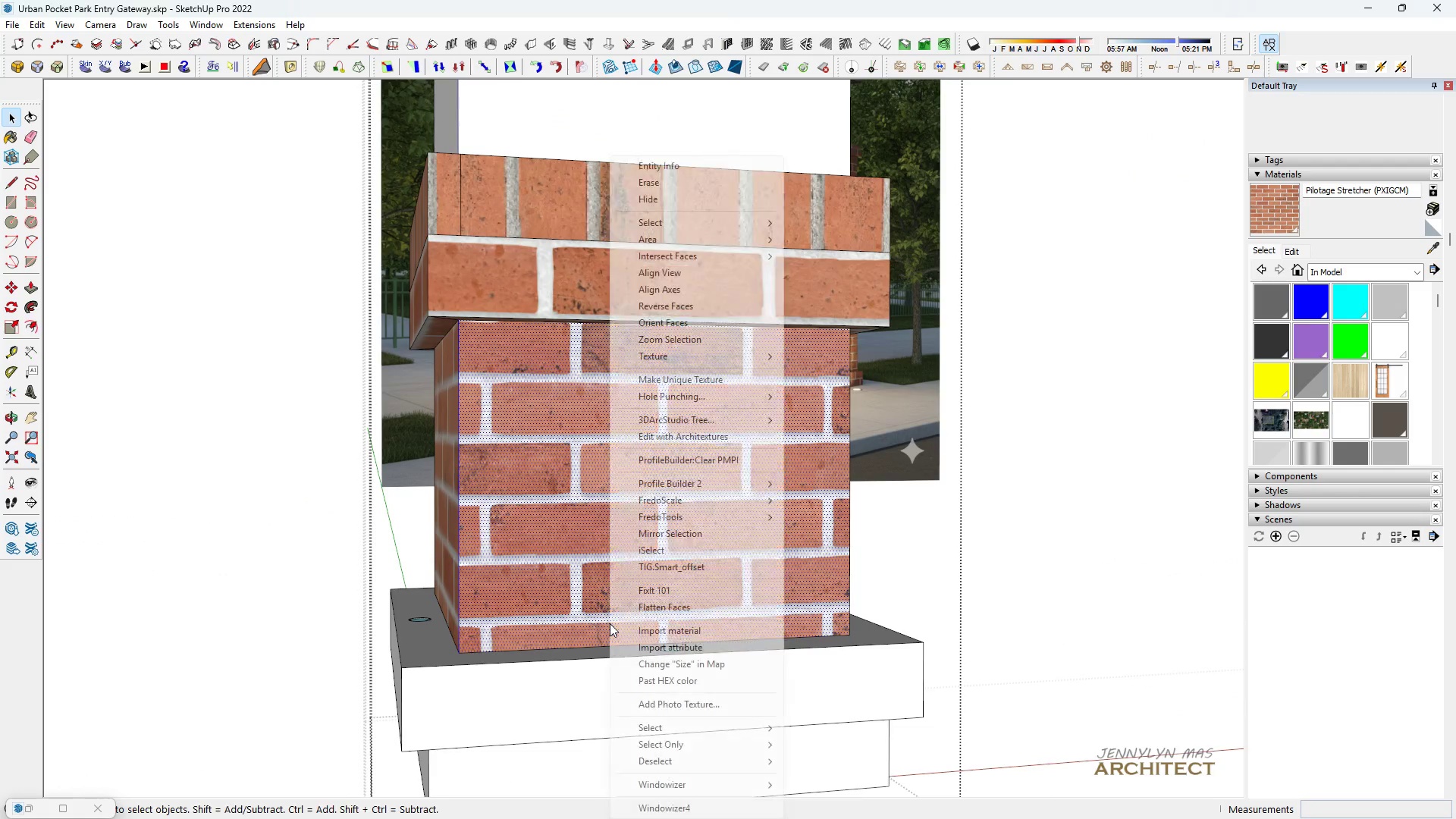 
right_click([610, 623])
 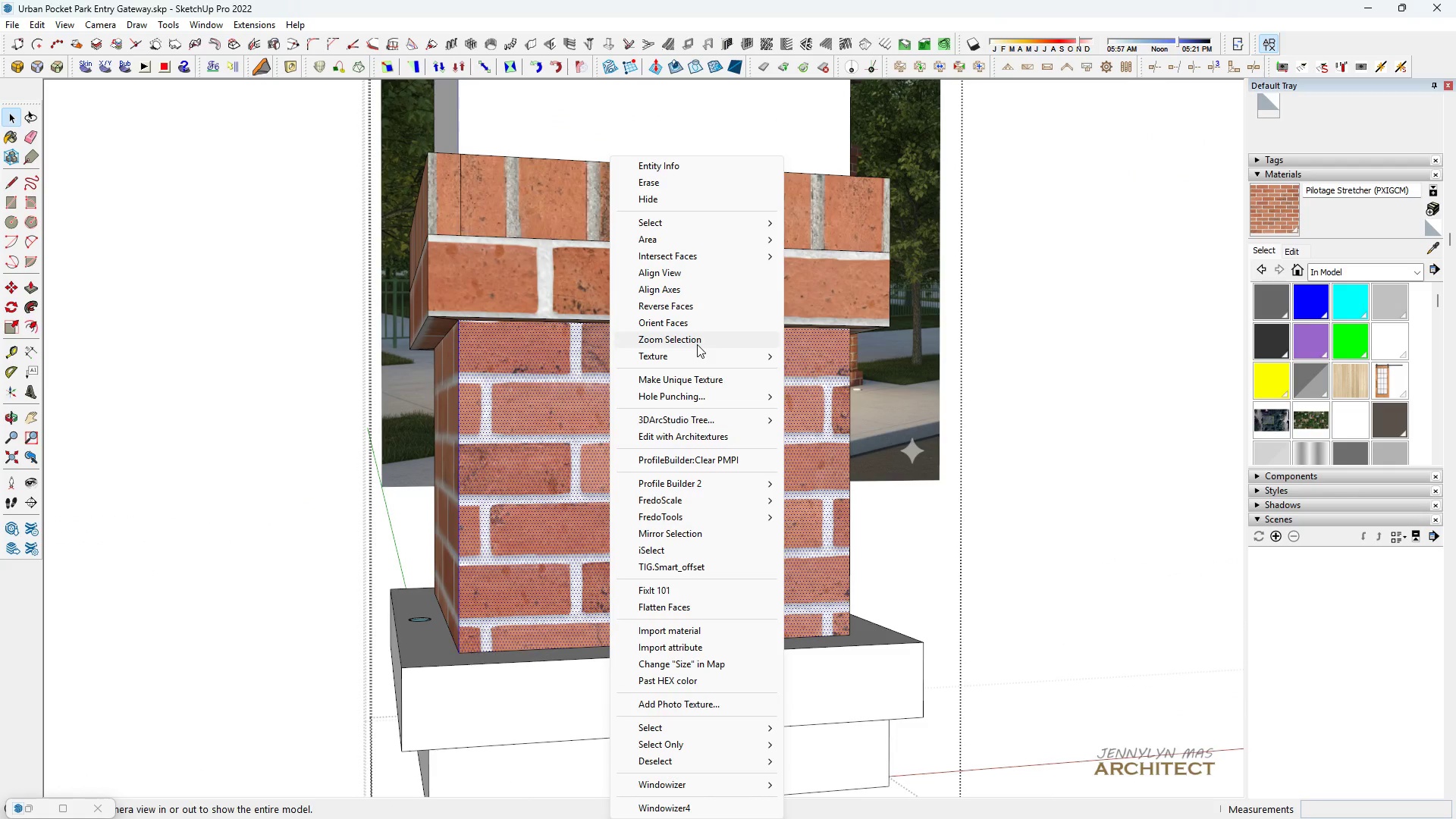 
left_click([698, 358])
 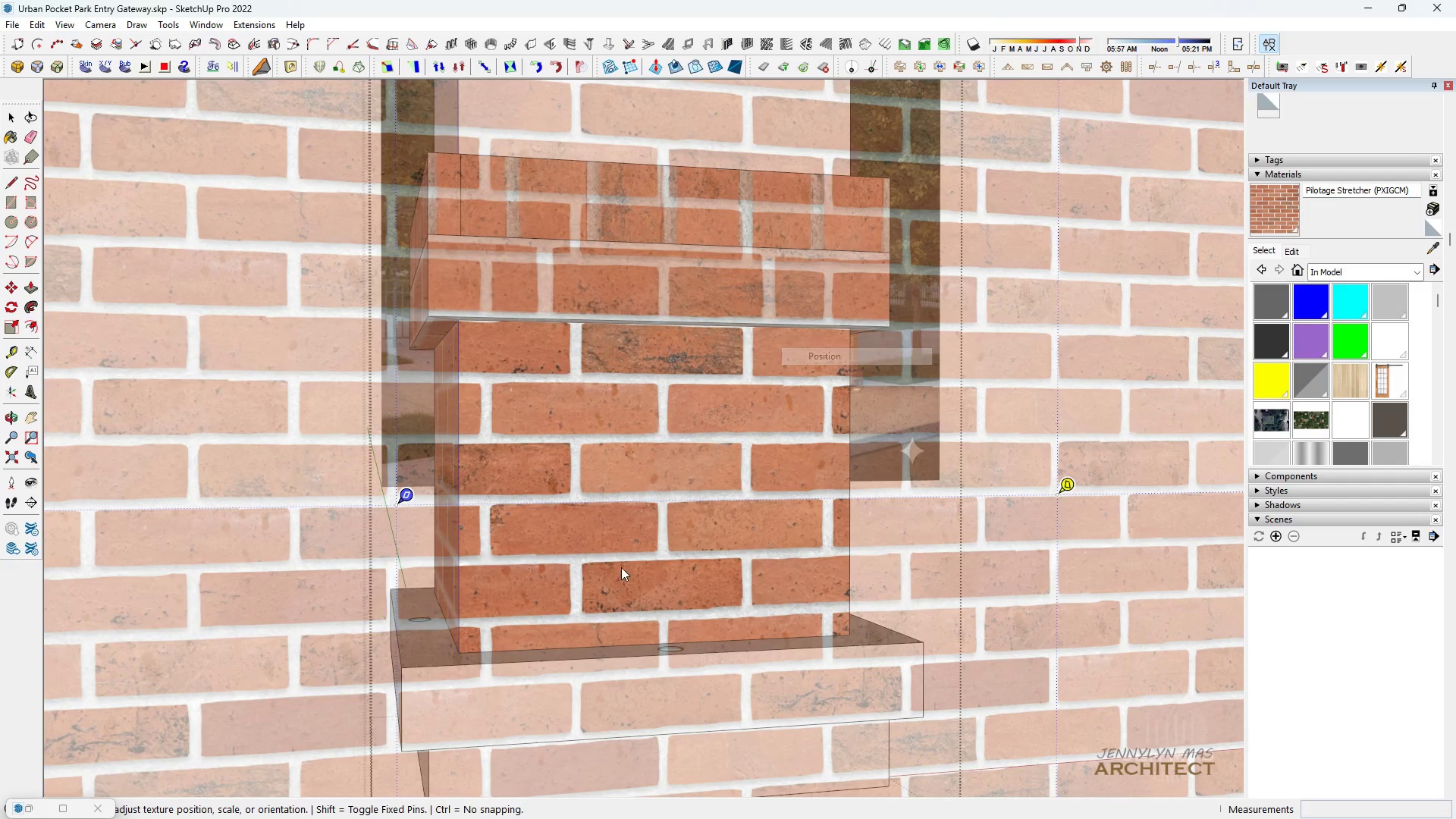 
scroll: coordinate [598, 557], scroll_direction: up, amount: 3.0
 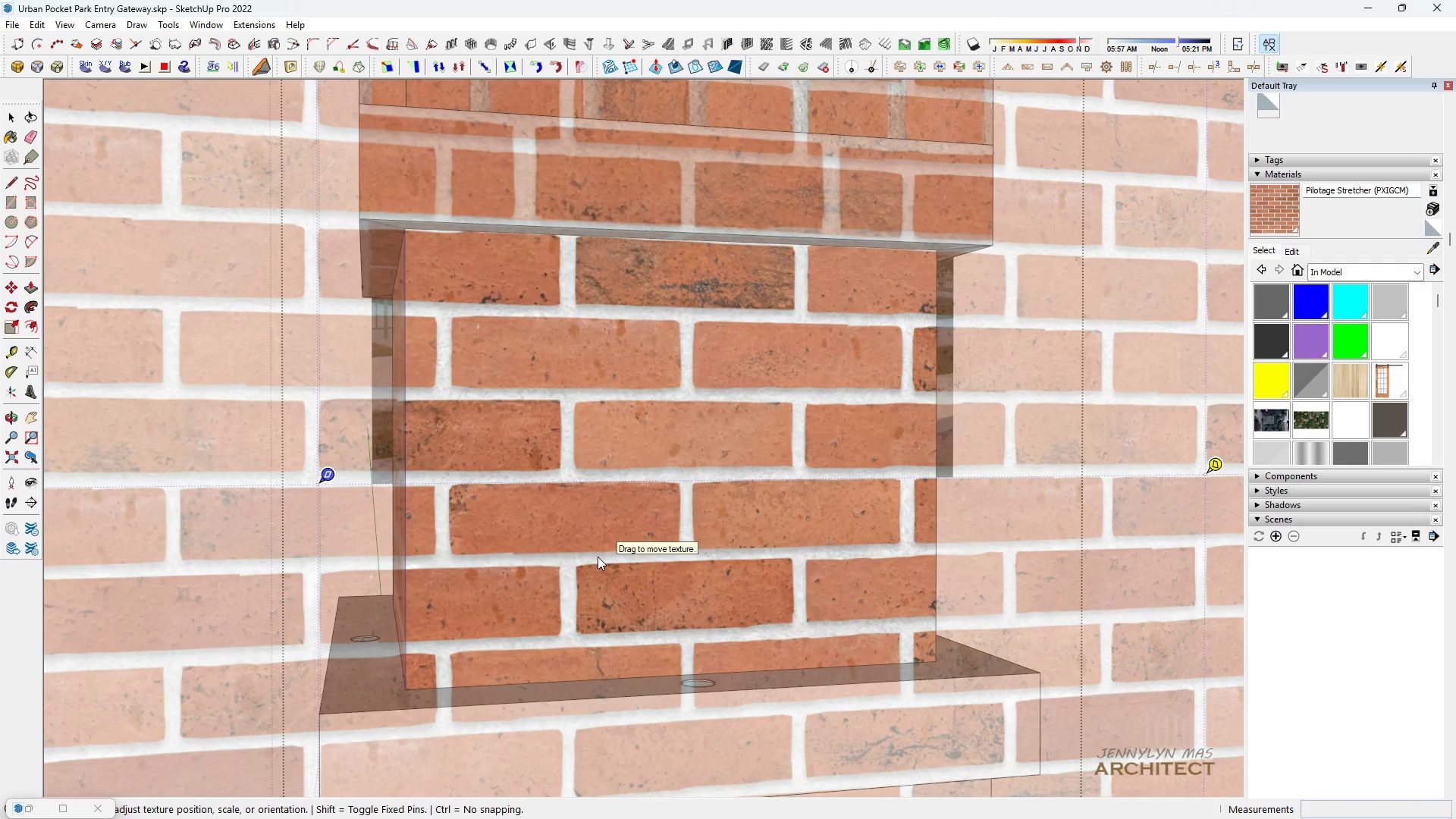 
left_click_drag(start_coordinate=[598, 557], to_coordinate=[598, 593])
 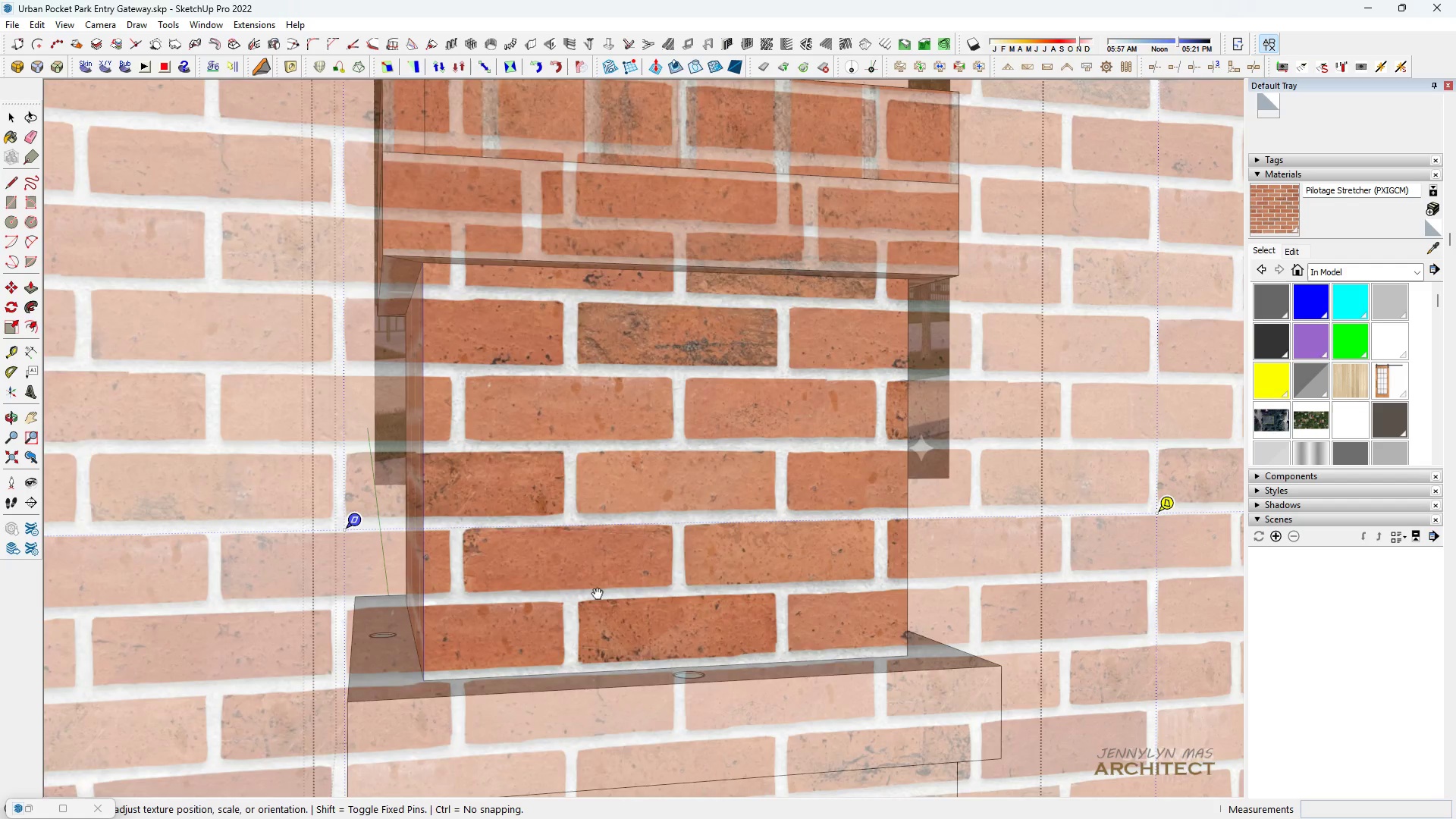 
scroll: coordinate [597, 569], scroll_direction: down, amount: 16.0
 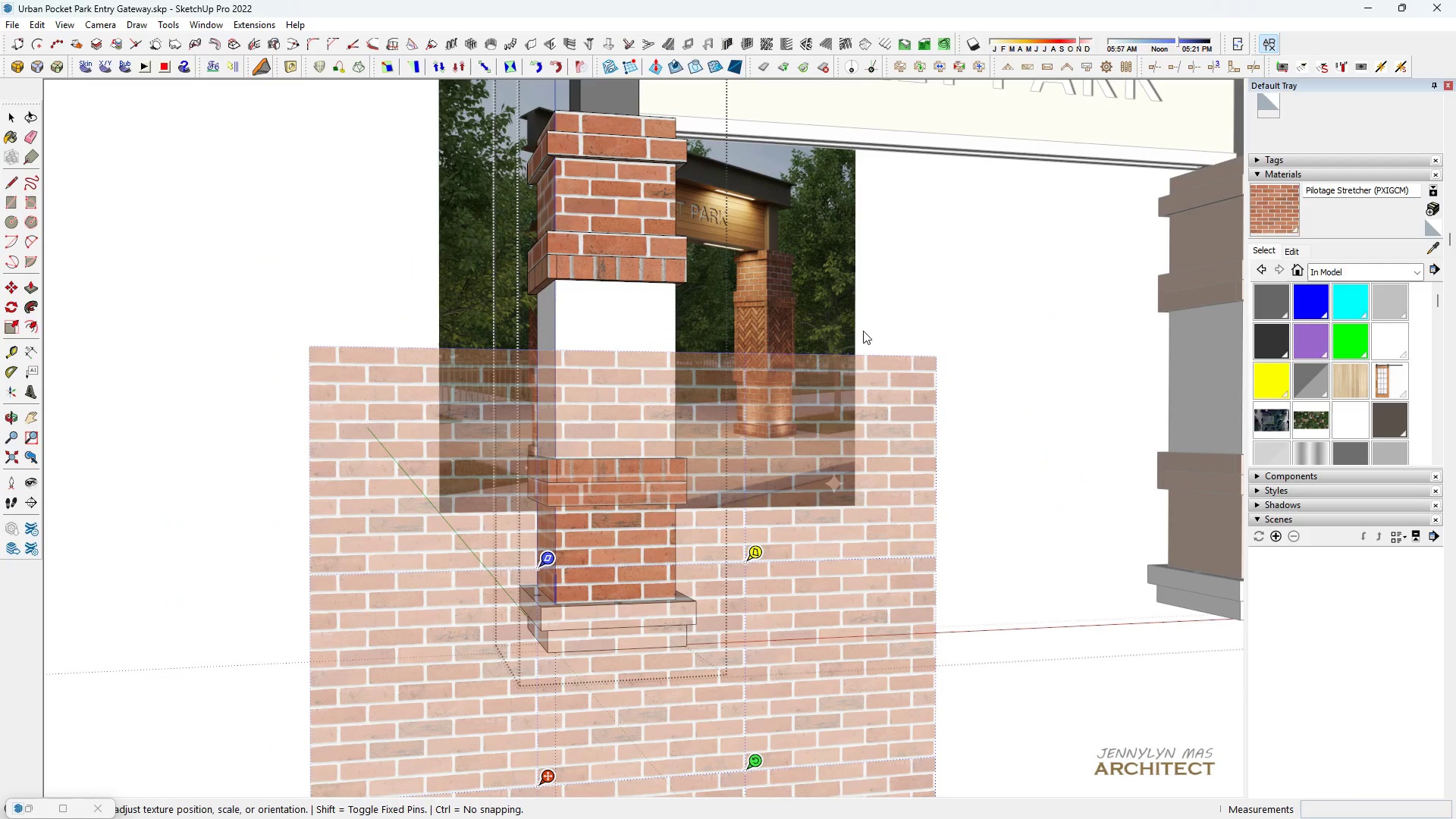 
left_click([930, 278])
 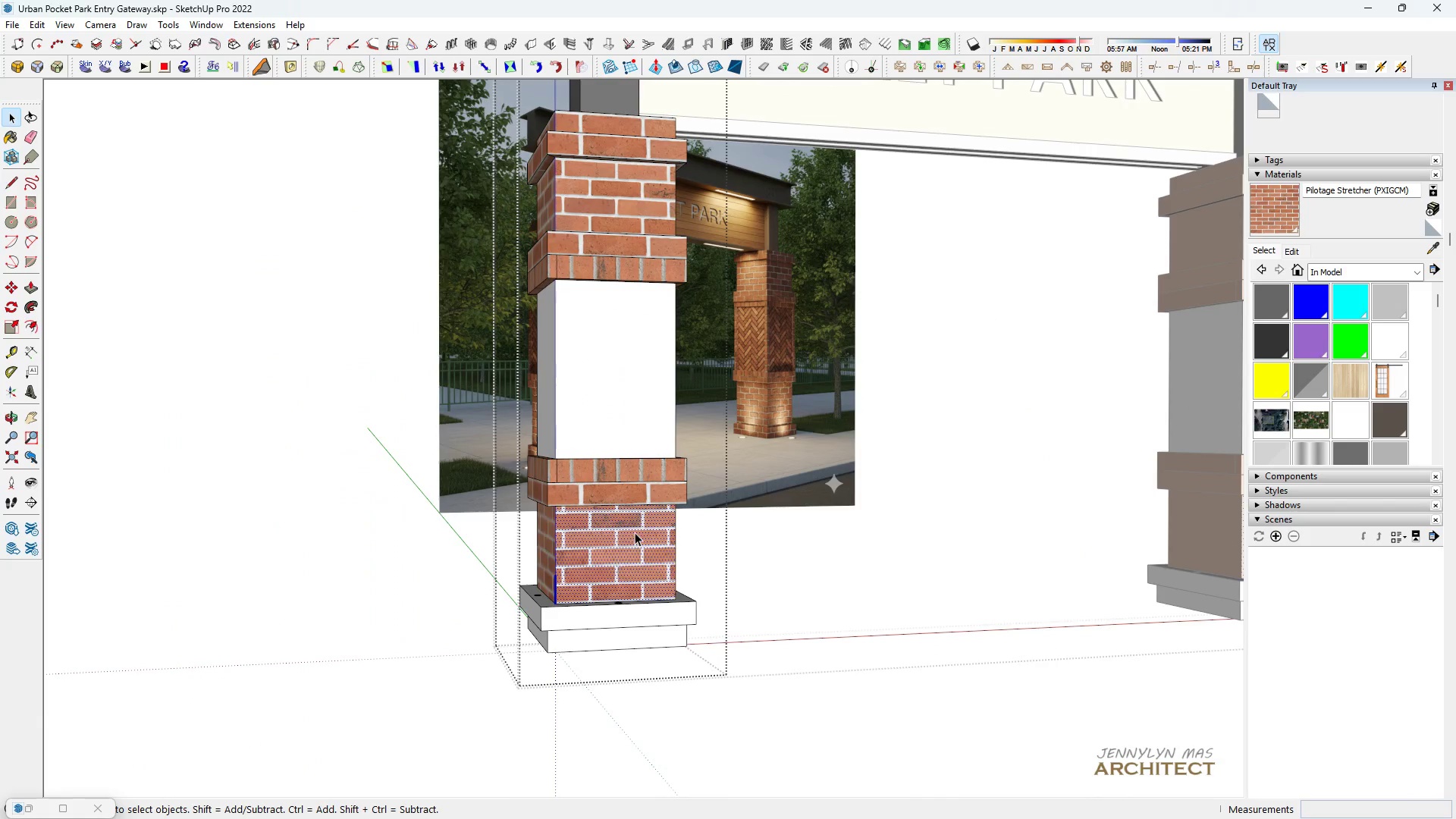 
scroll: coordinate [608, 540], scroll_direction: up, amount: 5.0
 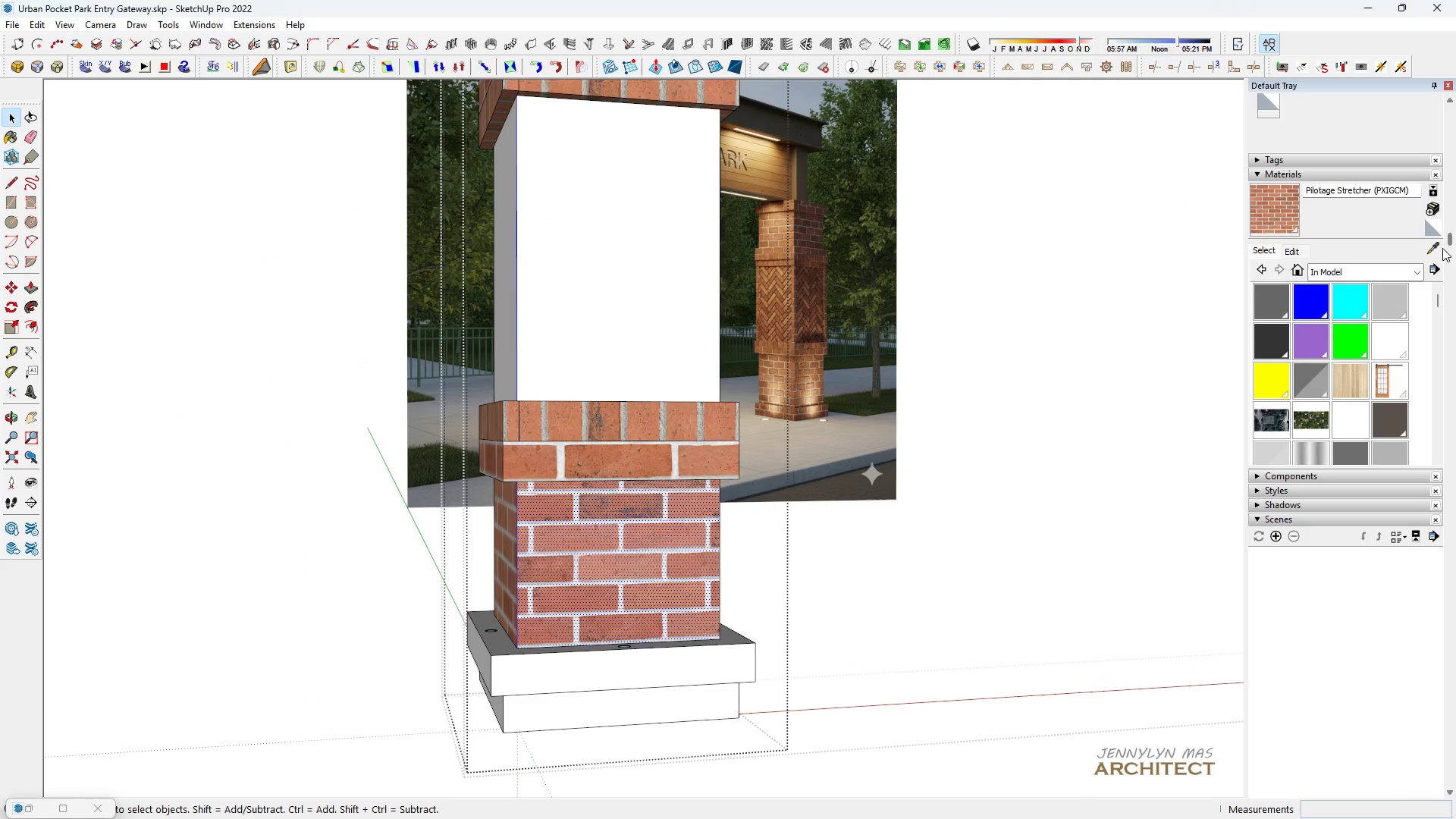 
left_click([1436, 246])
 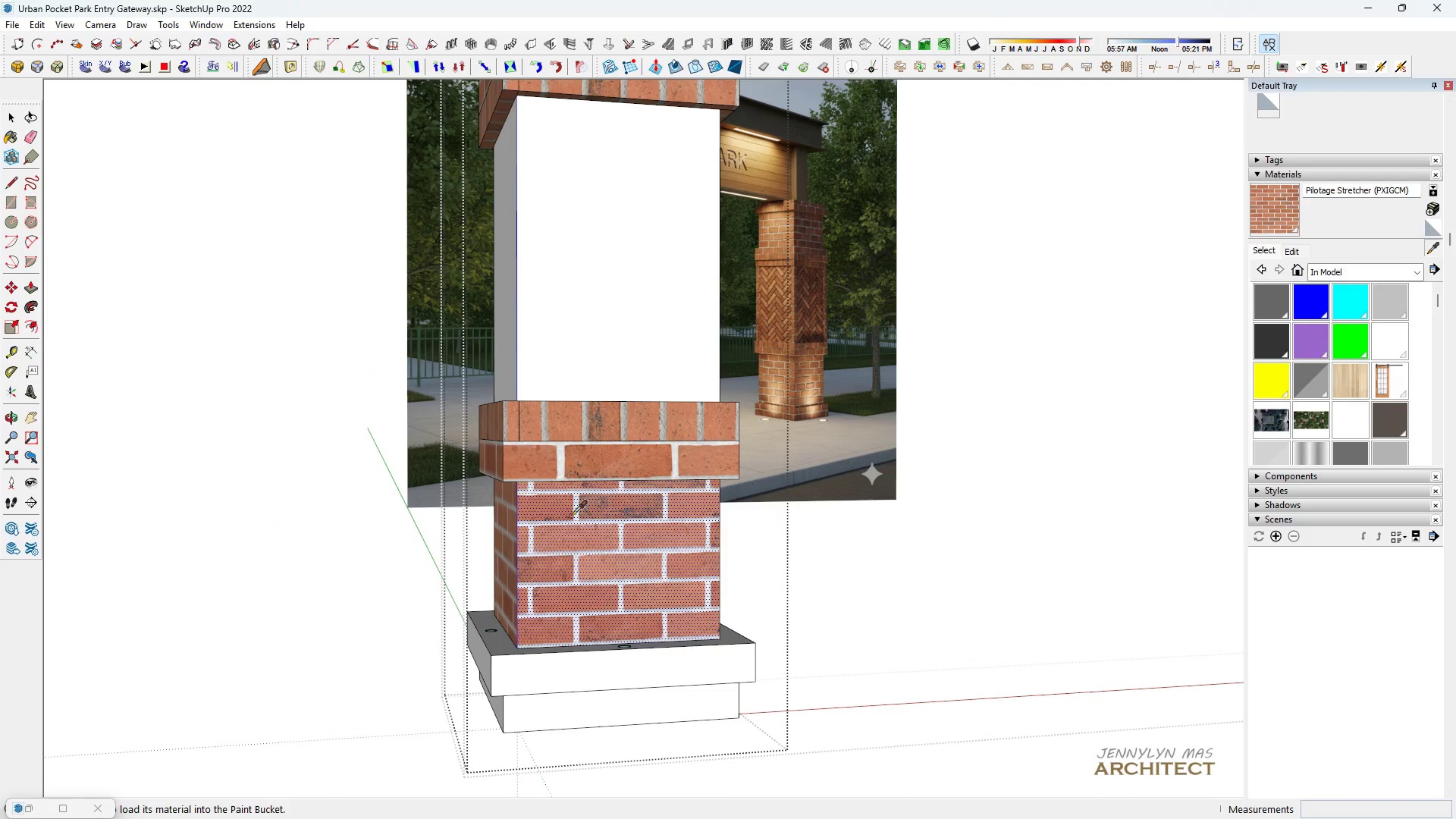 
left_click([571, 526])
 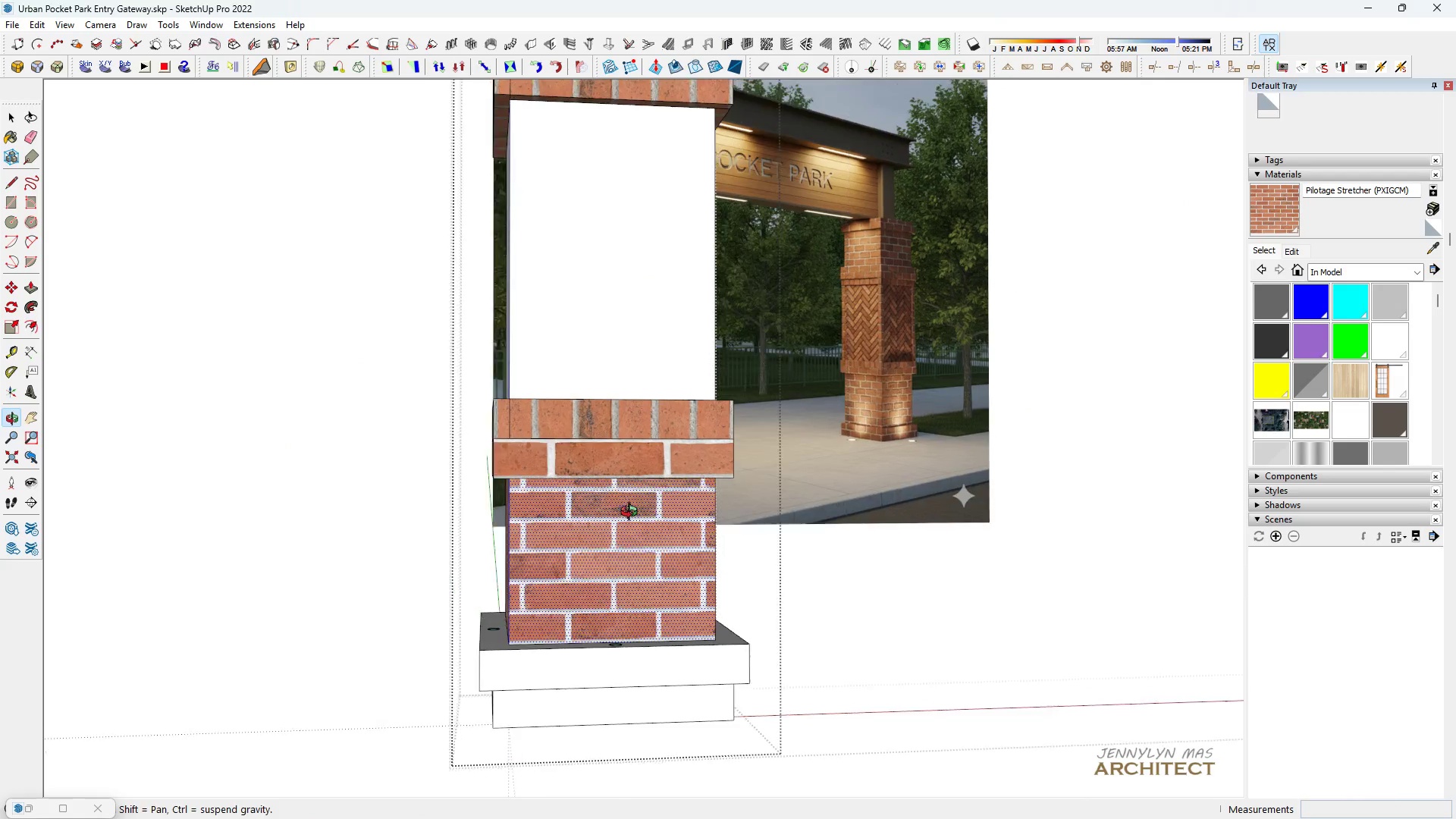 
scroll: coordinate [633, 510], scroll_direction: down, amount: 1.0
 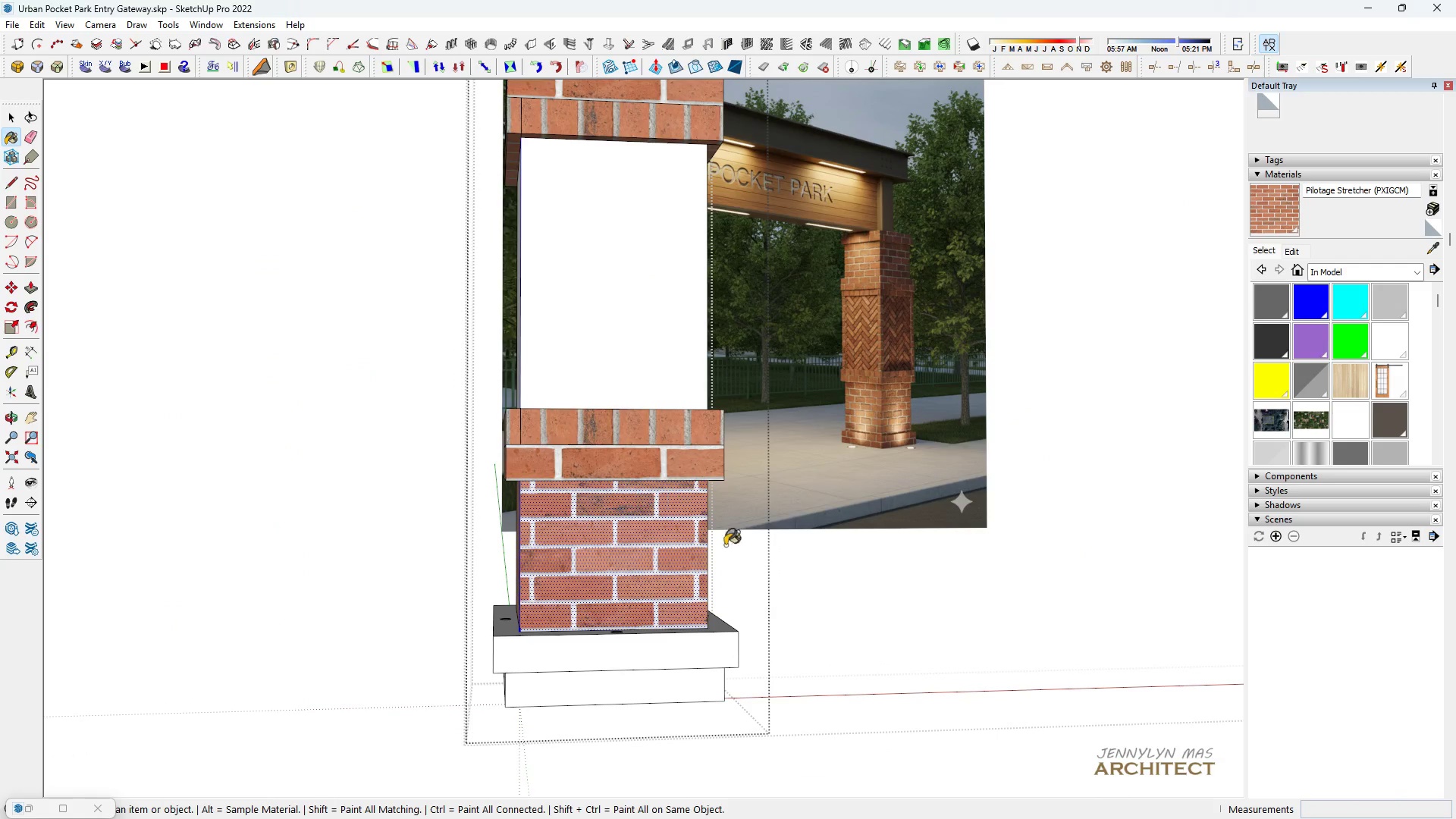 
key(Space)
 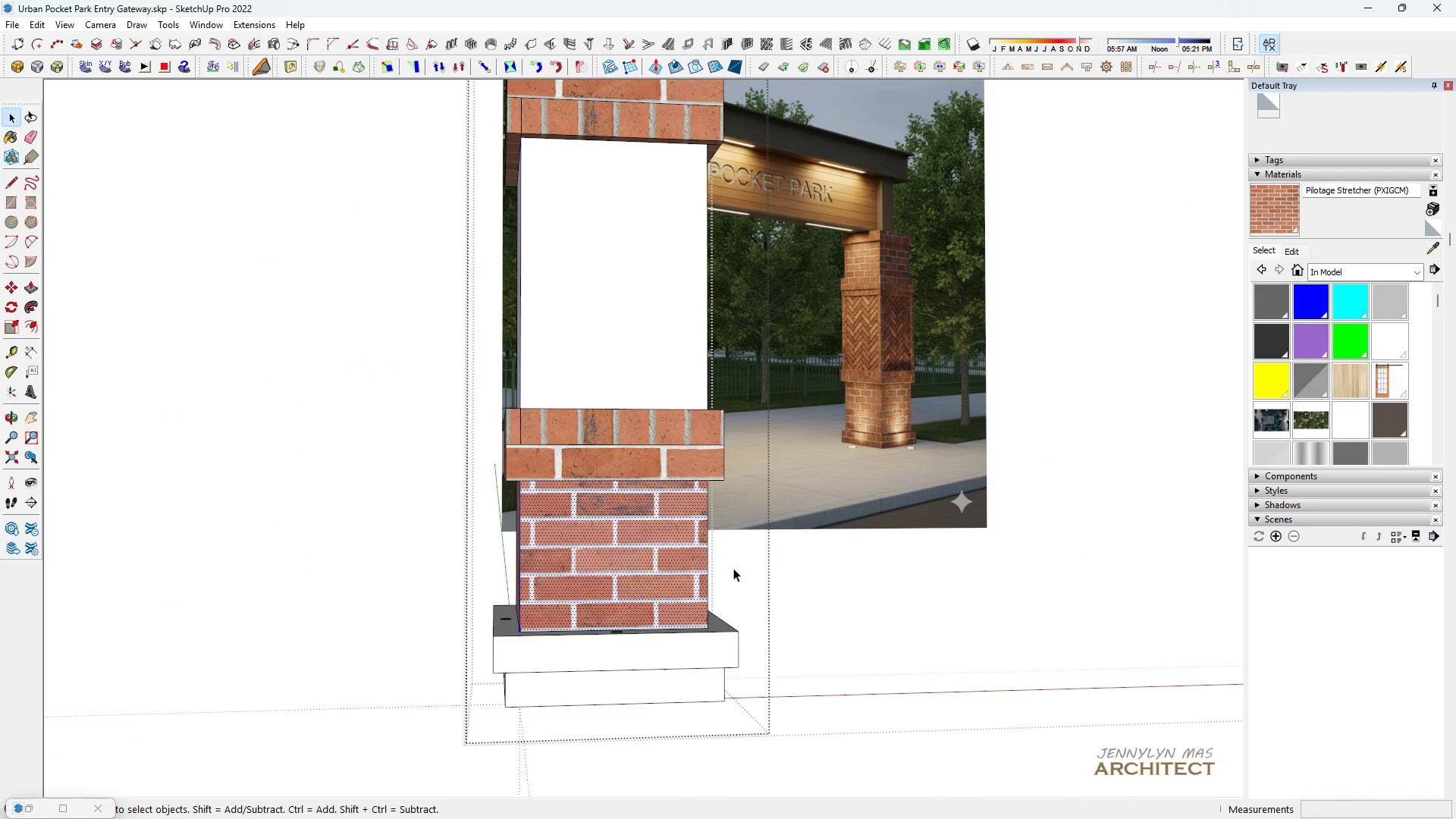 
left_click_drag(start_coordinate=[733, 569], to_coordinate=[485, 551])
 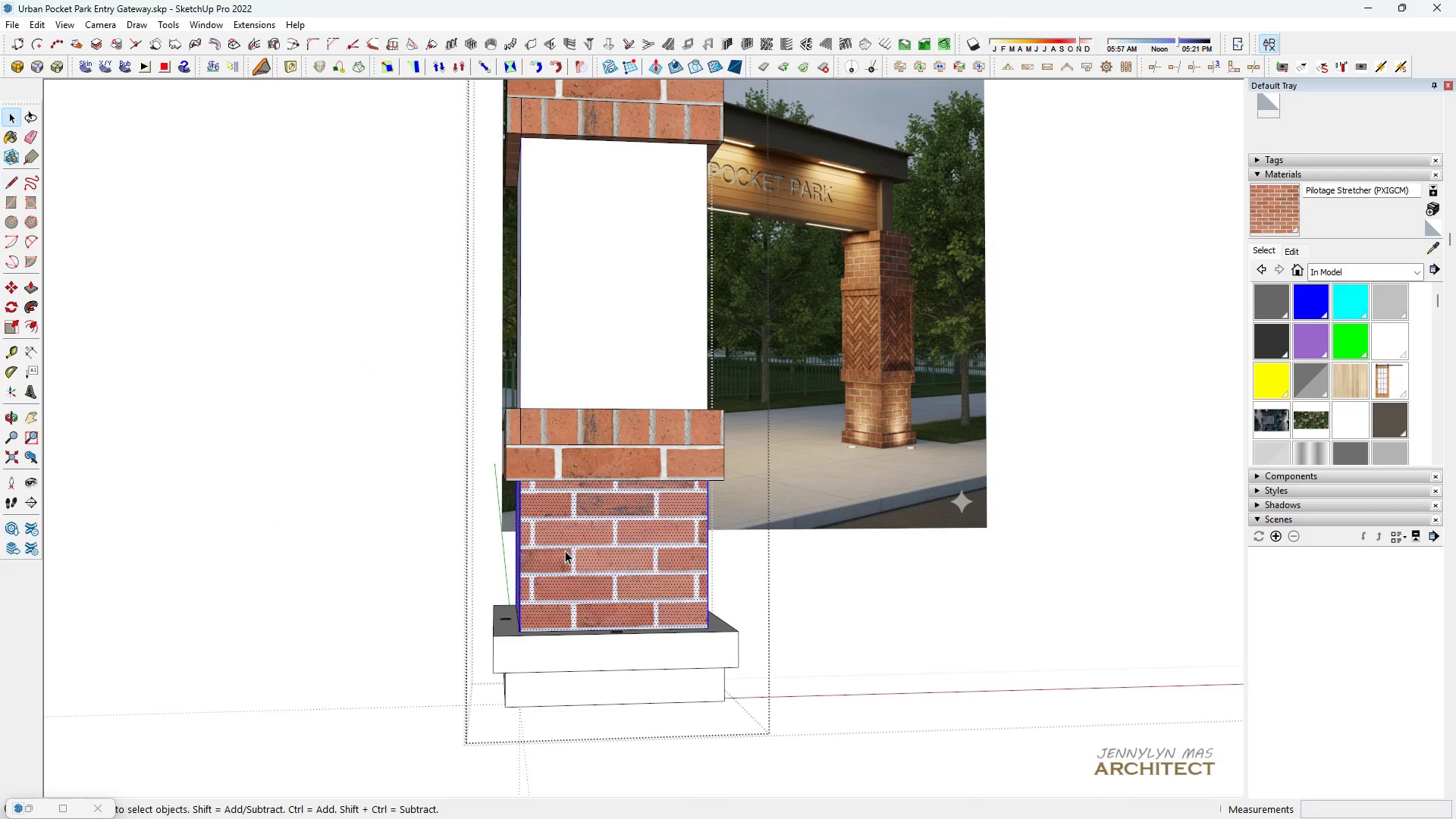 
key(Space)
 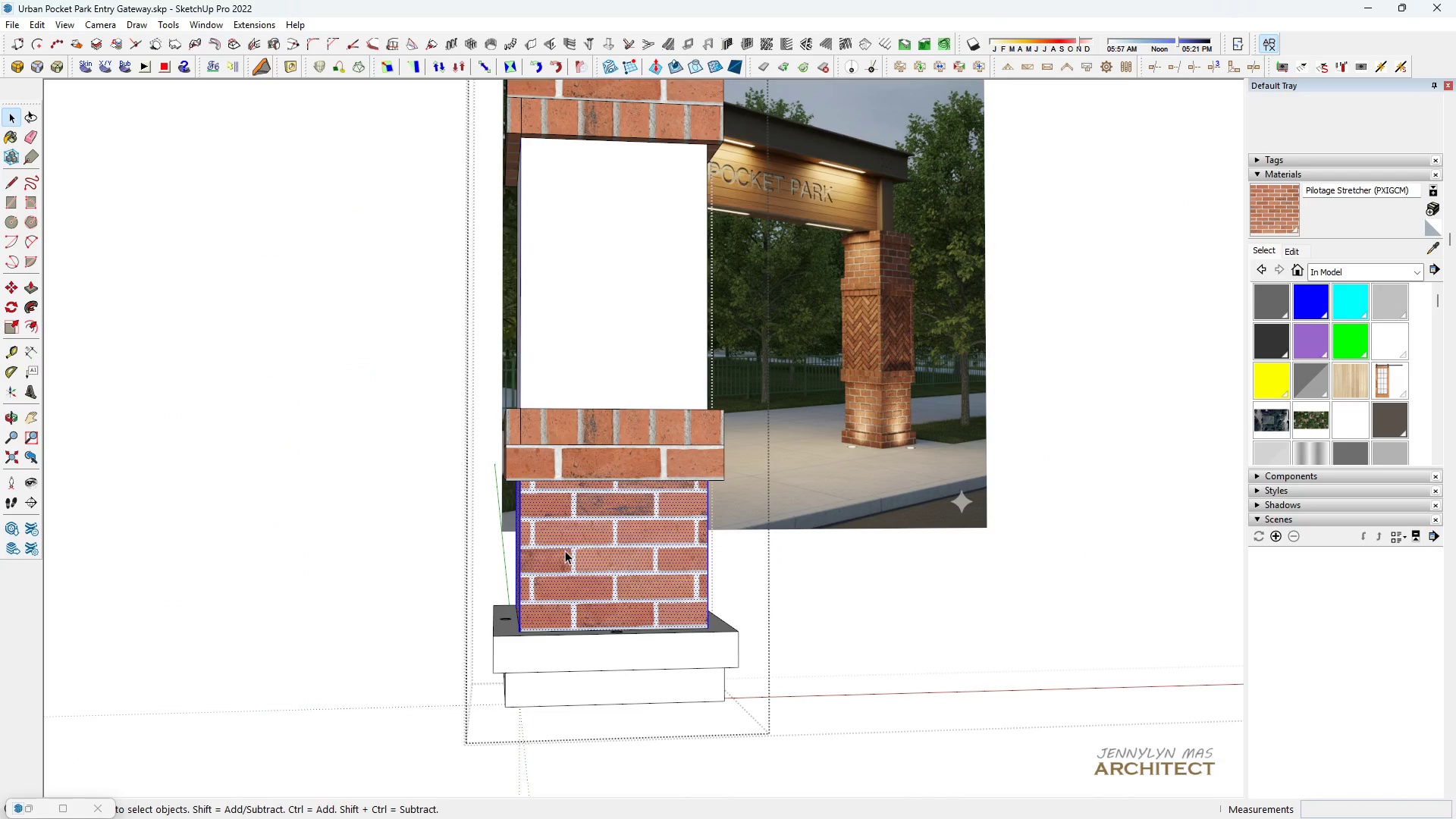 
key(B)
 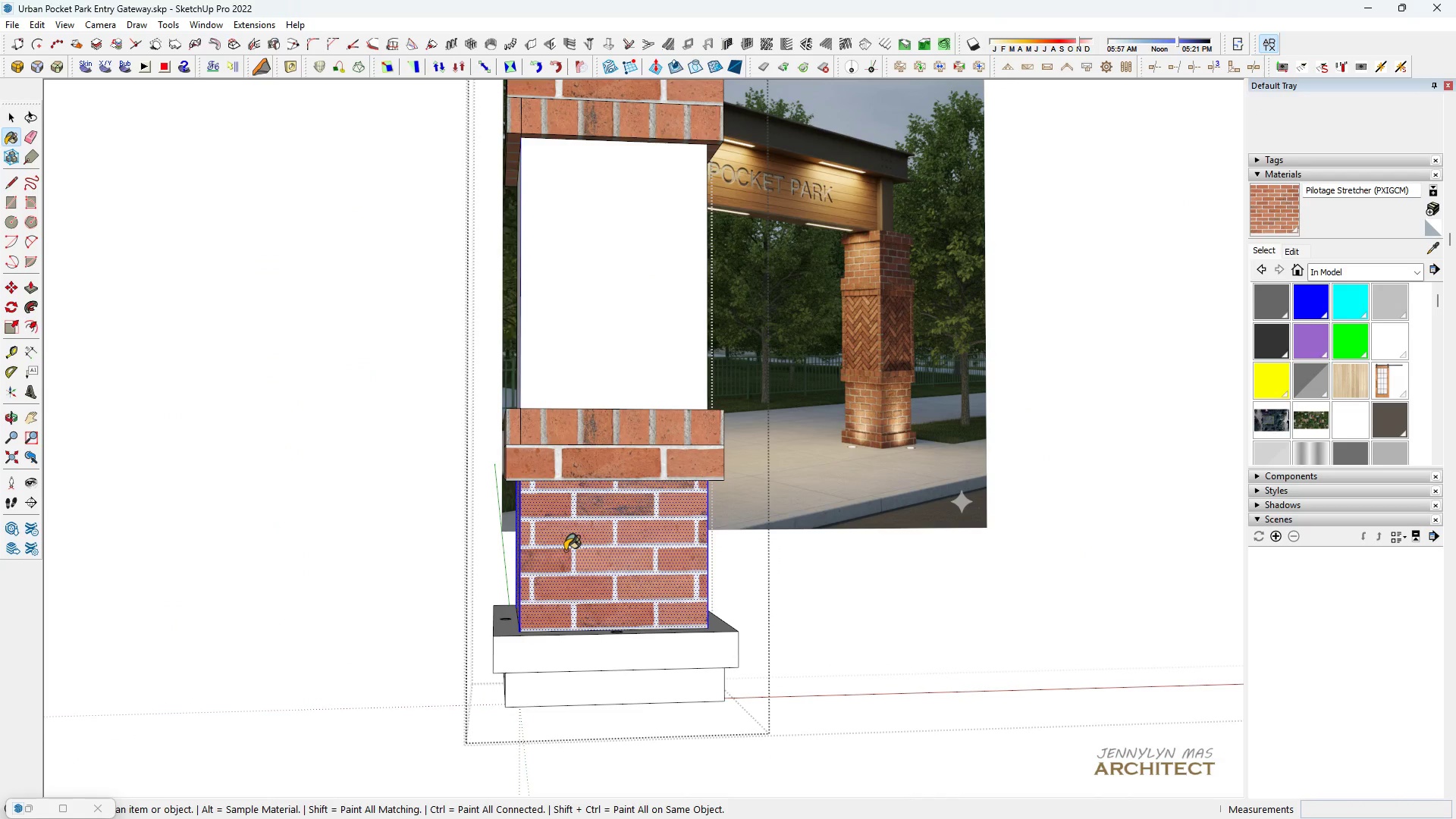 
double_click([565, 551])
 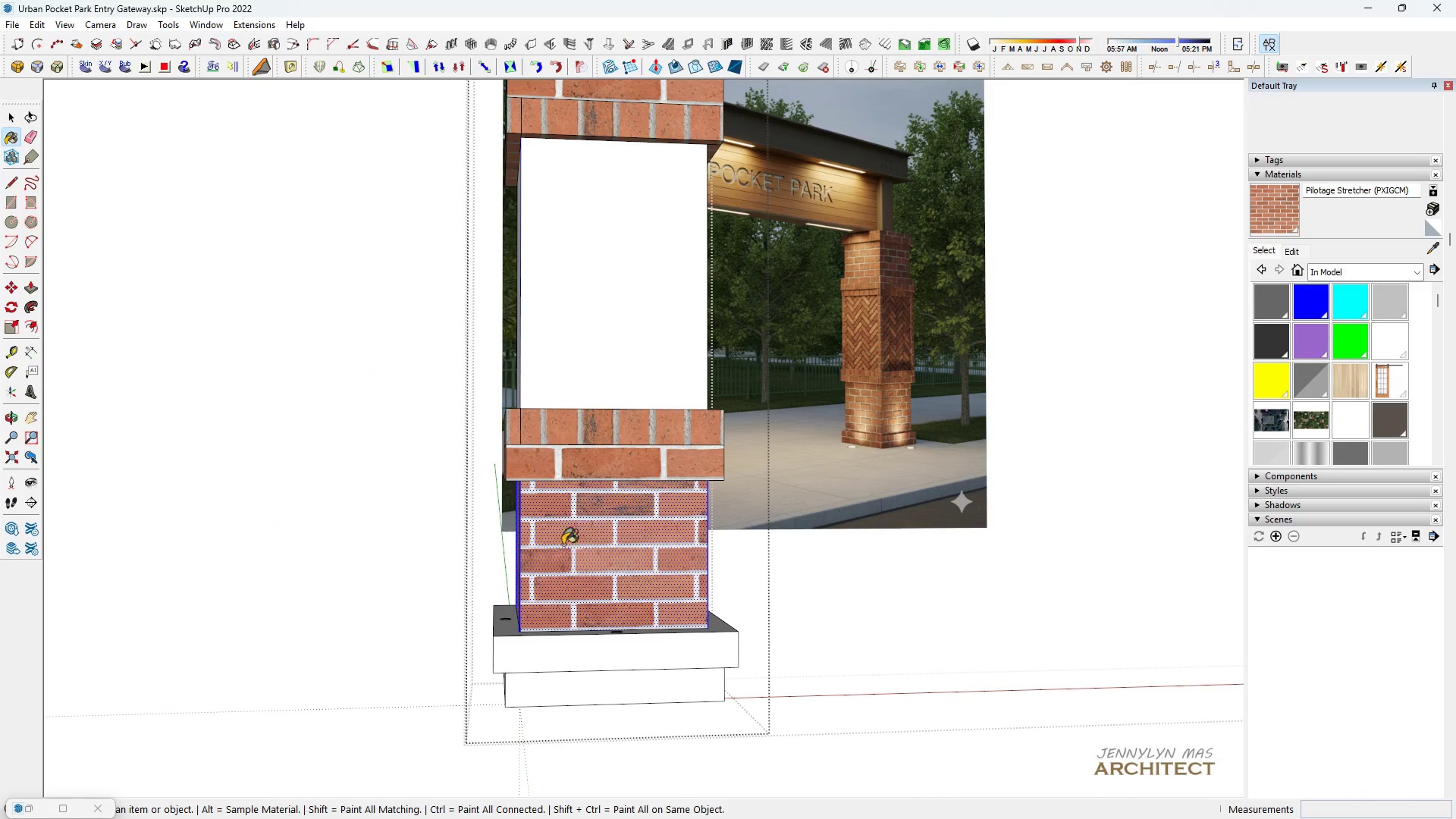 
triple_click([565, 551])
 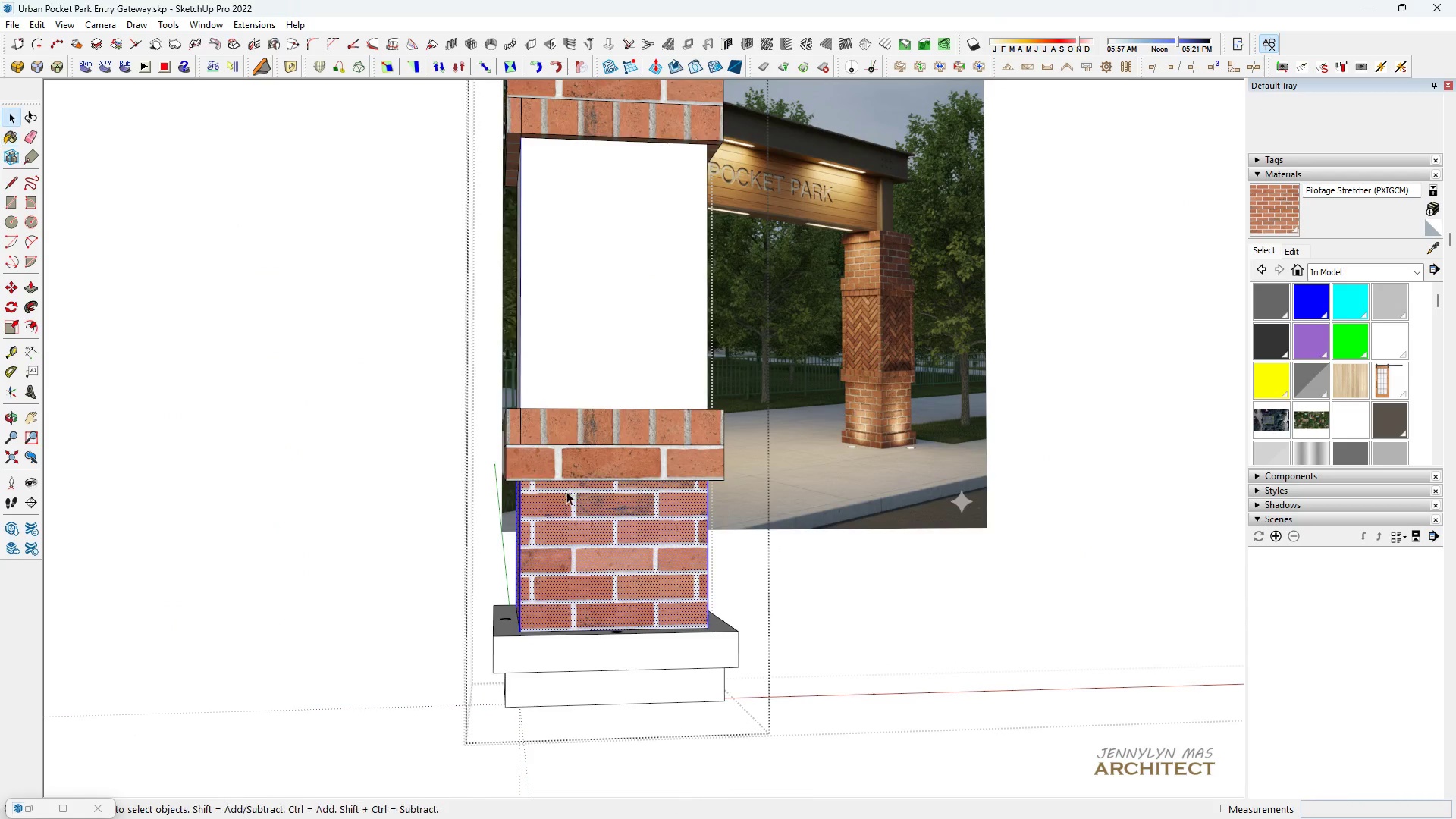 
key(Space)
 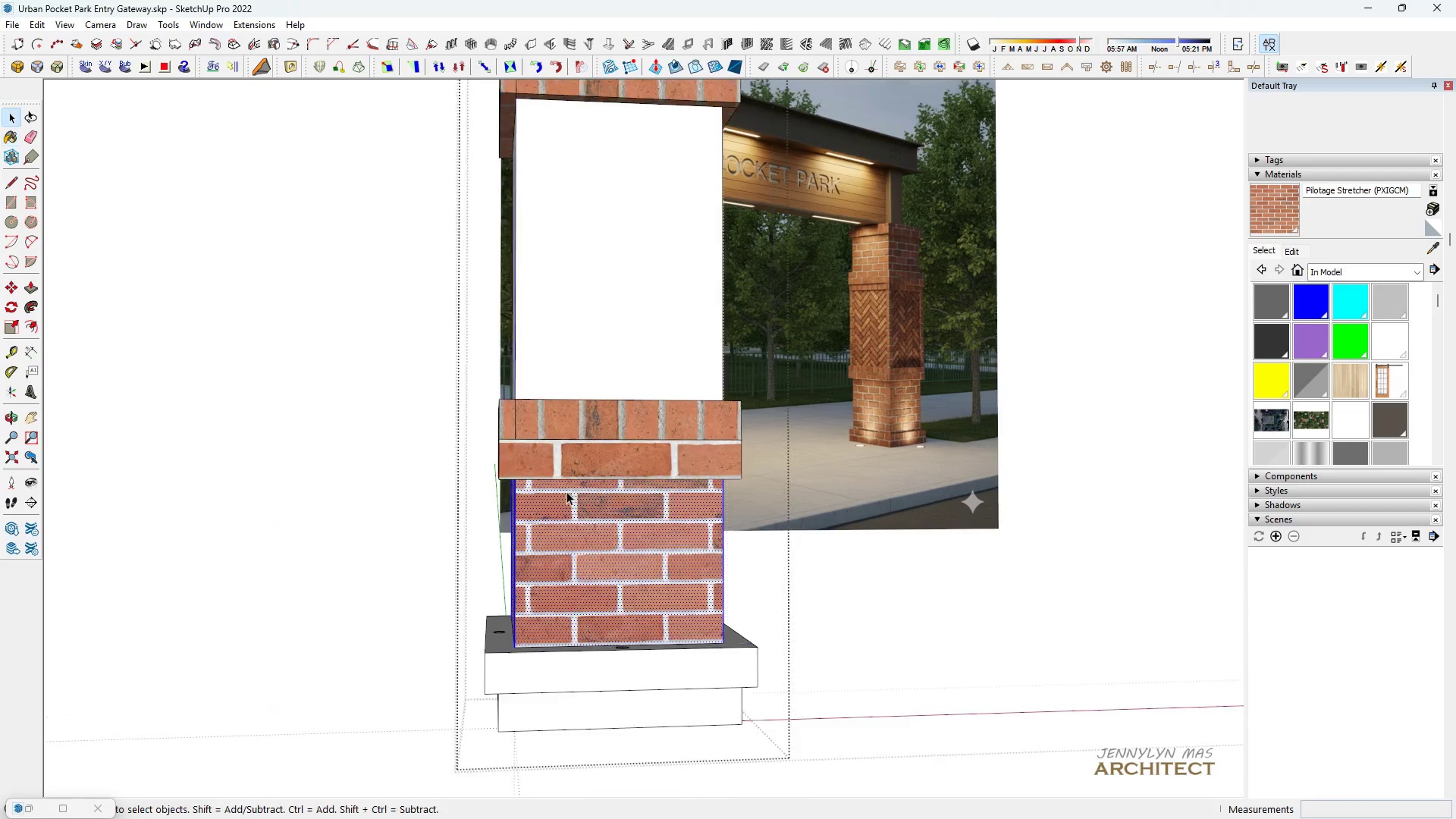 
scroll: coordinate [565, 488], scroll_direction: up, amount: 4.0
 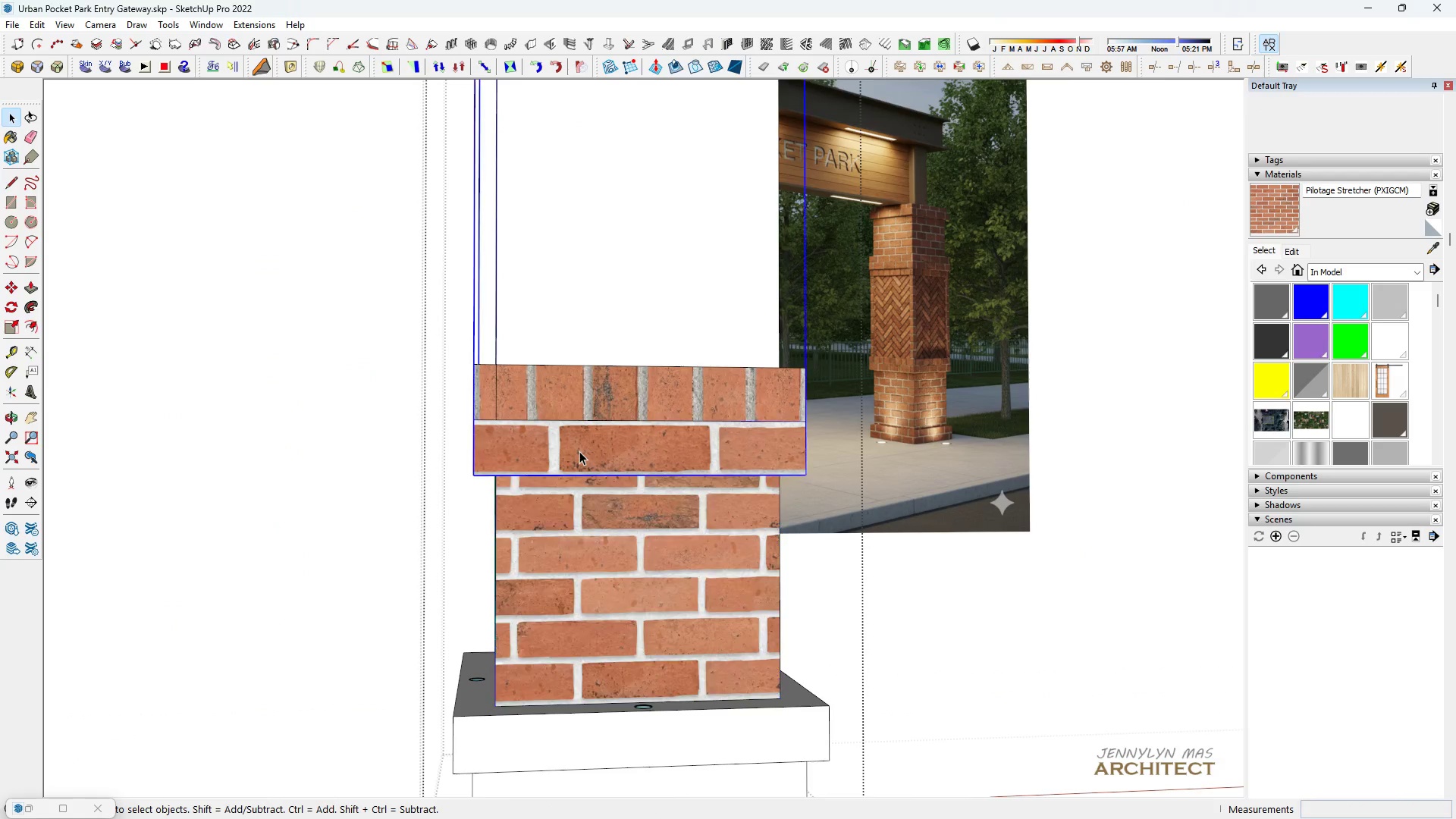 
left_click([579, 451])
 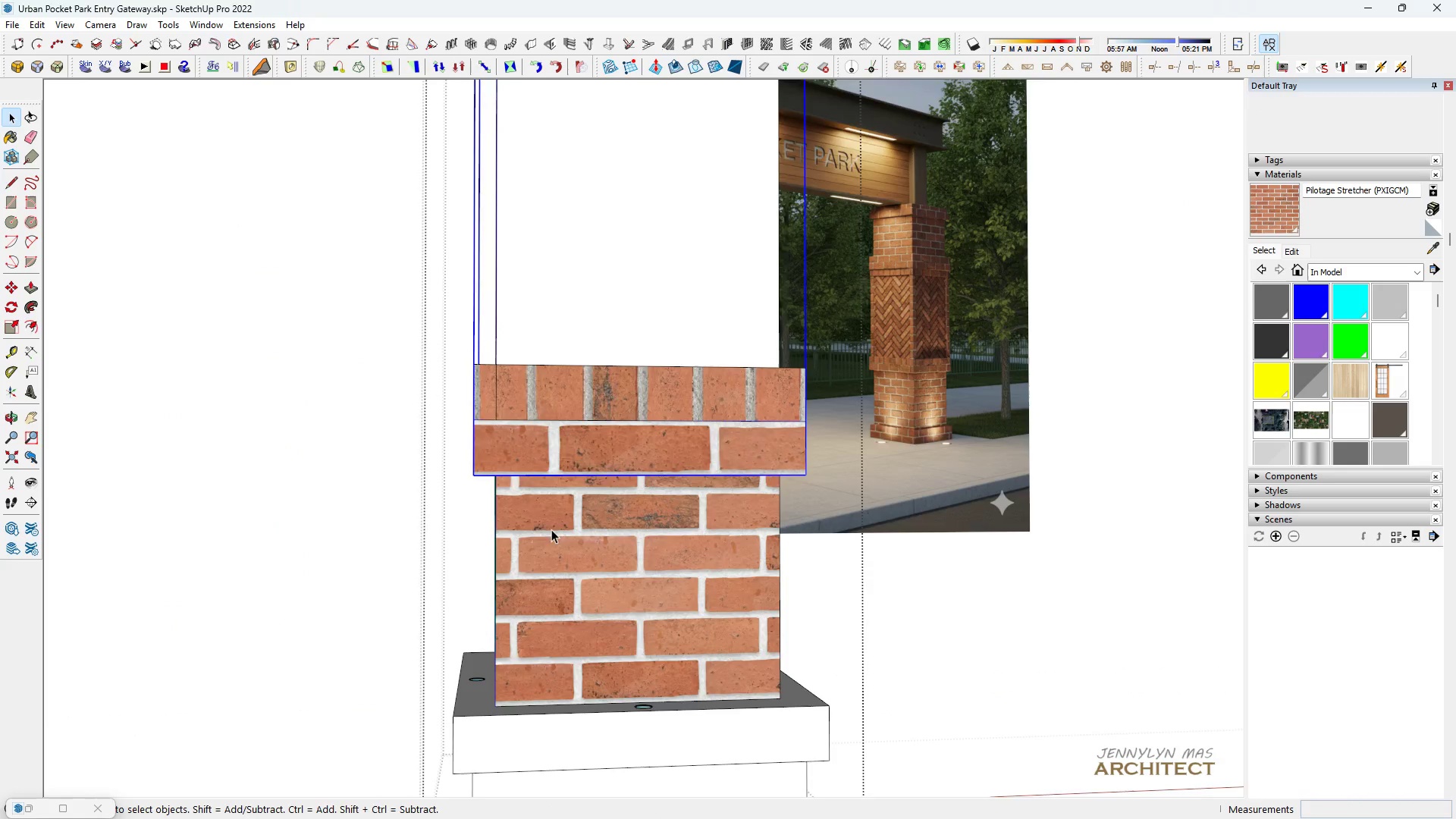 
scroll: coordinate [625, 435], scroll_direction: up, amount: 13.0
 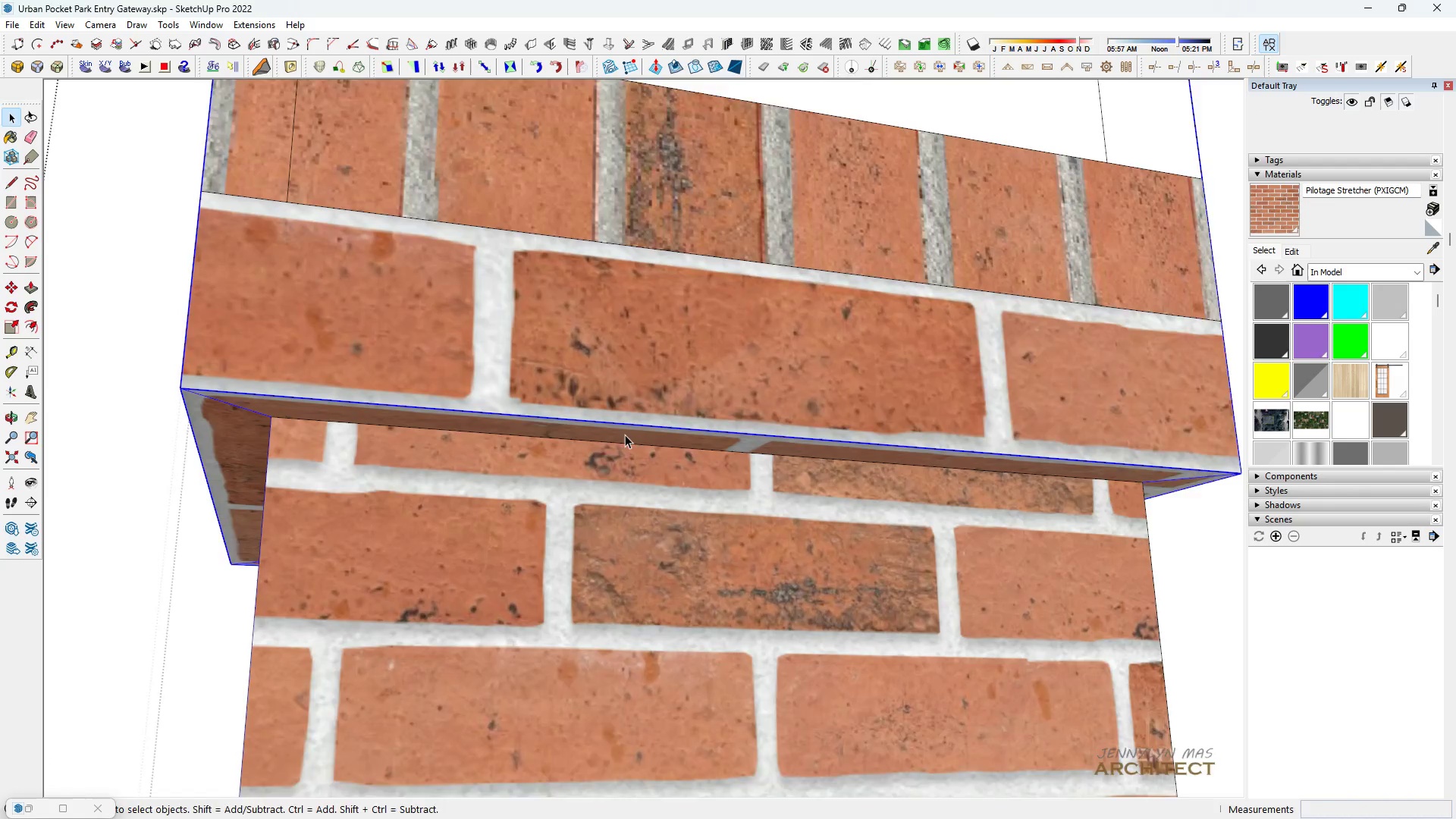 
key(T)
 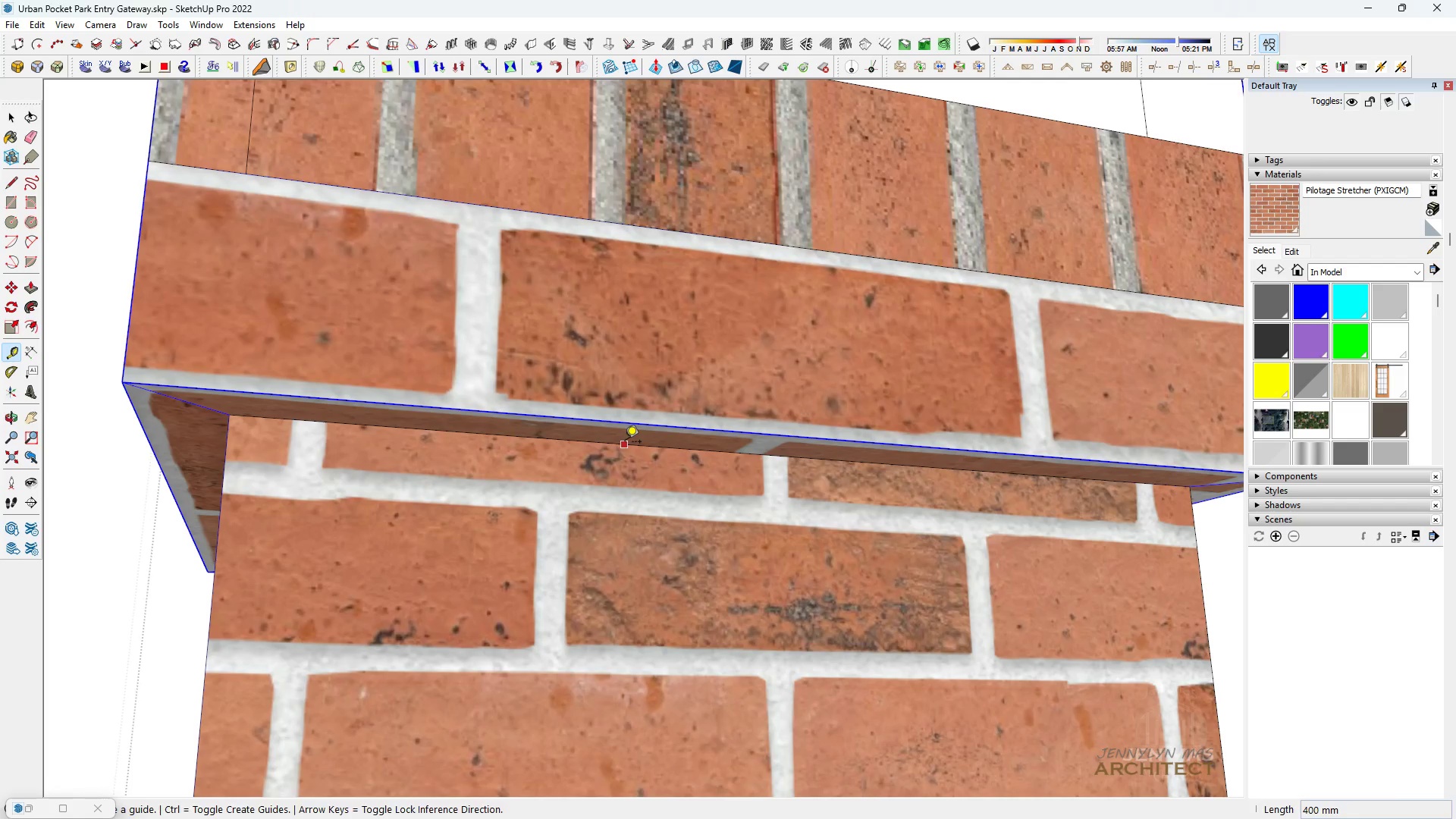 
left_click([625, 443])
 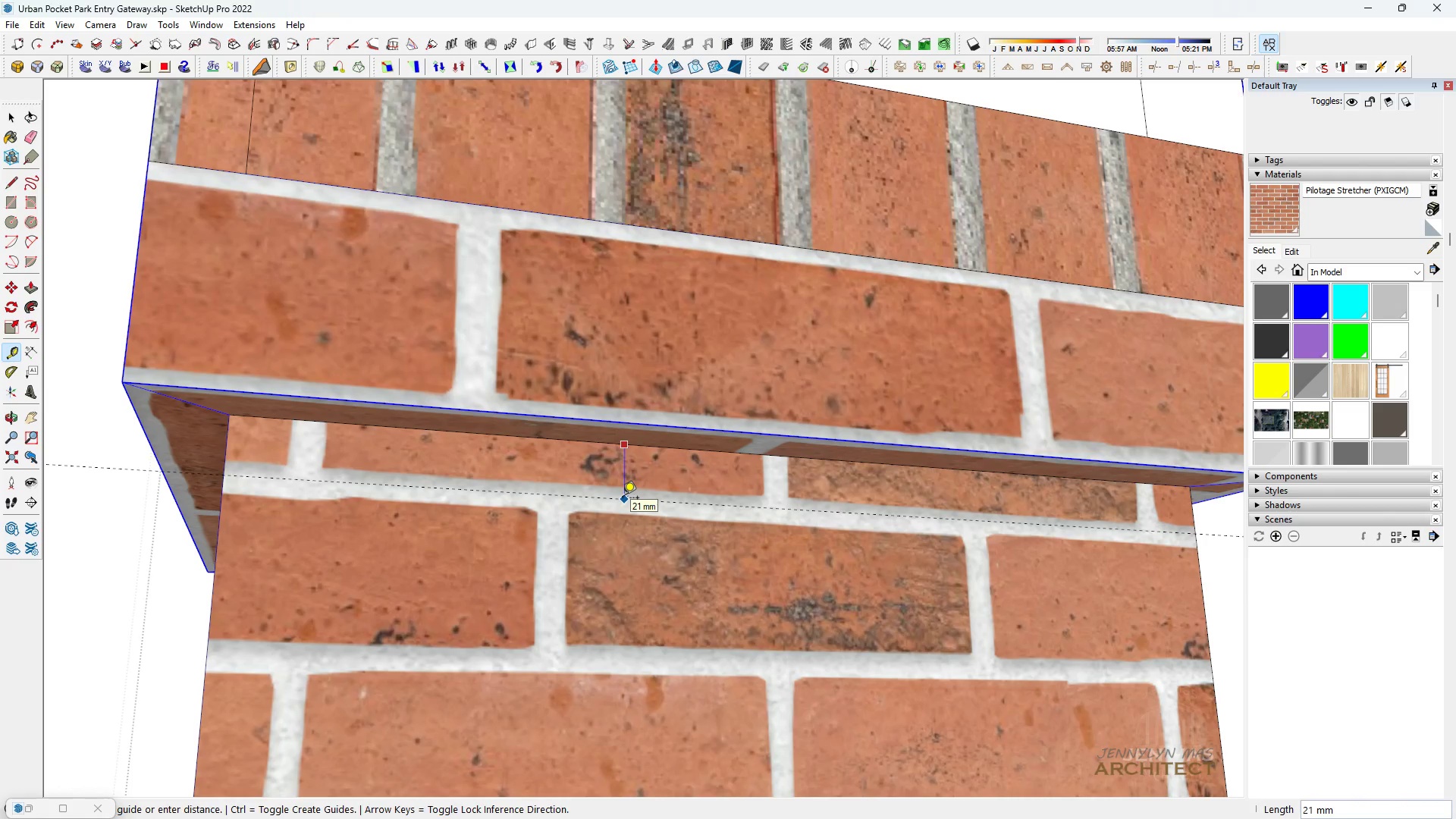 
key(Space)
 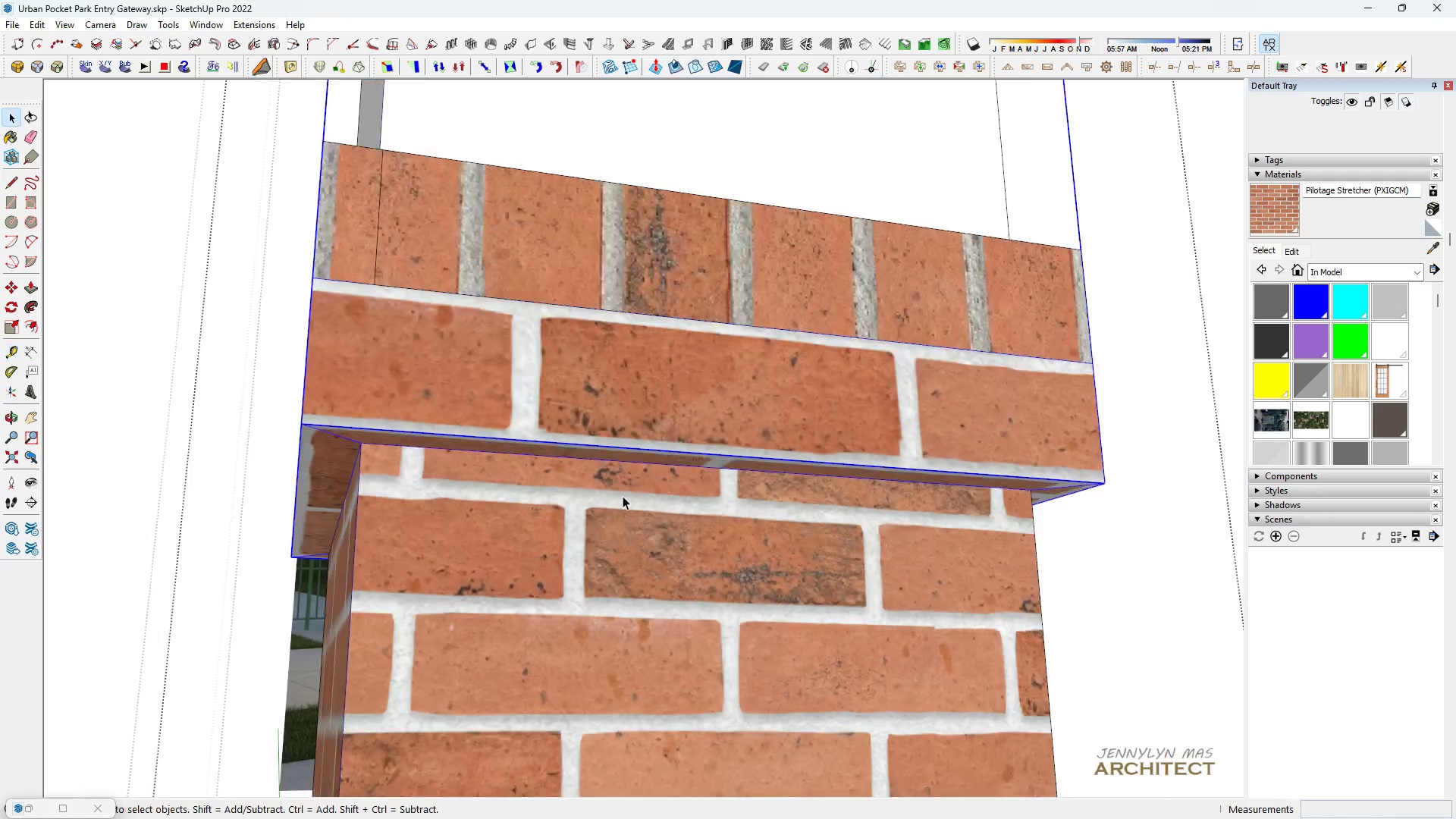 
scroll: coordinate [622, 491], scroll_direction: down, amount: 6.0
 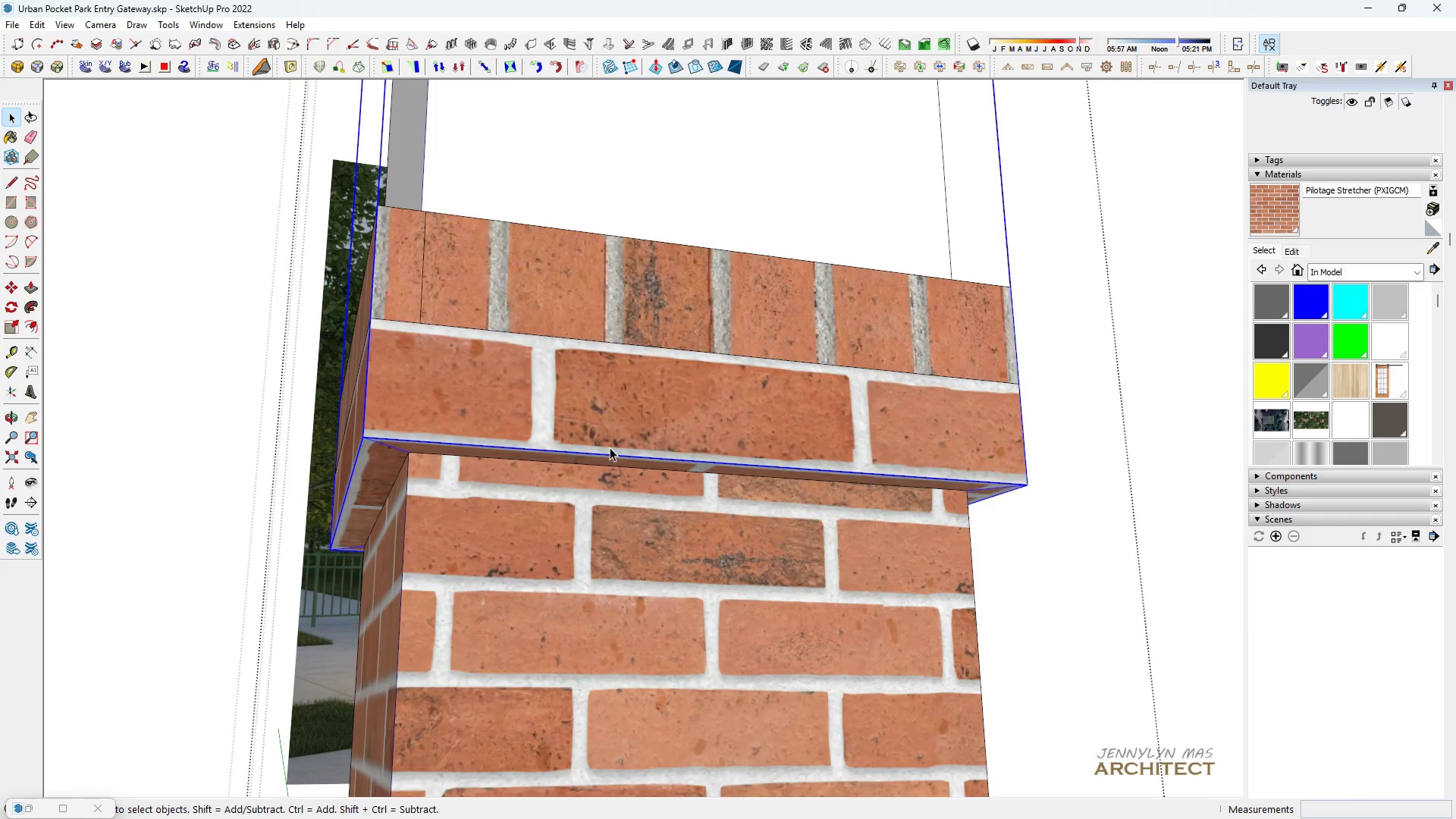 
double_click([610, 447])
 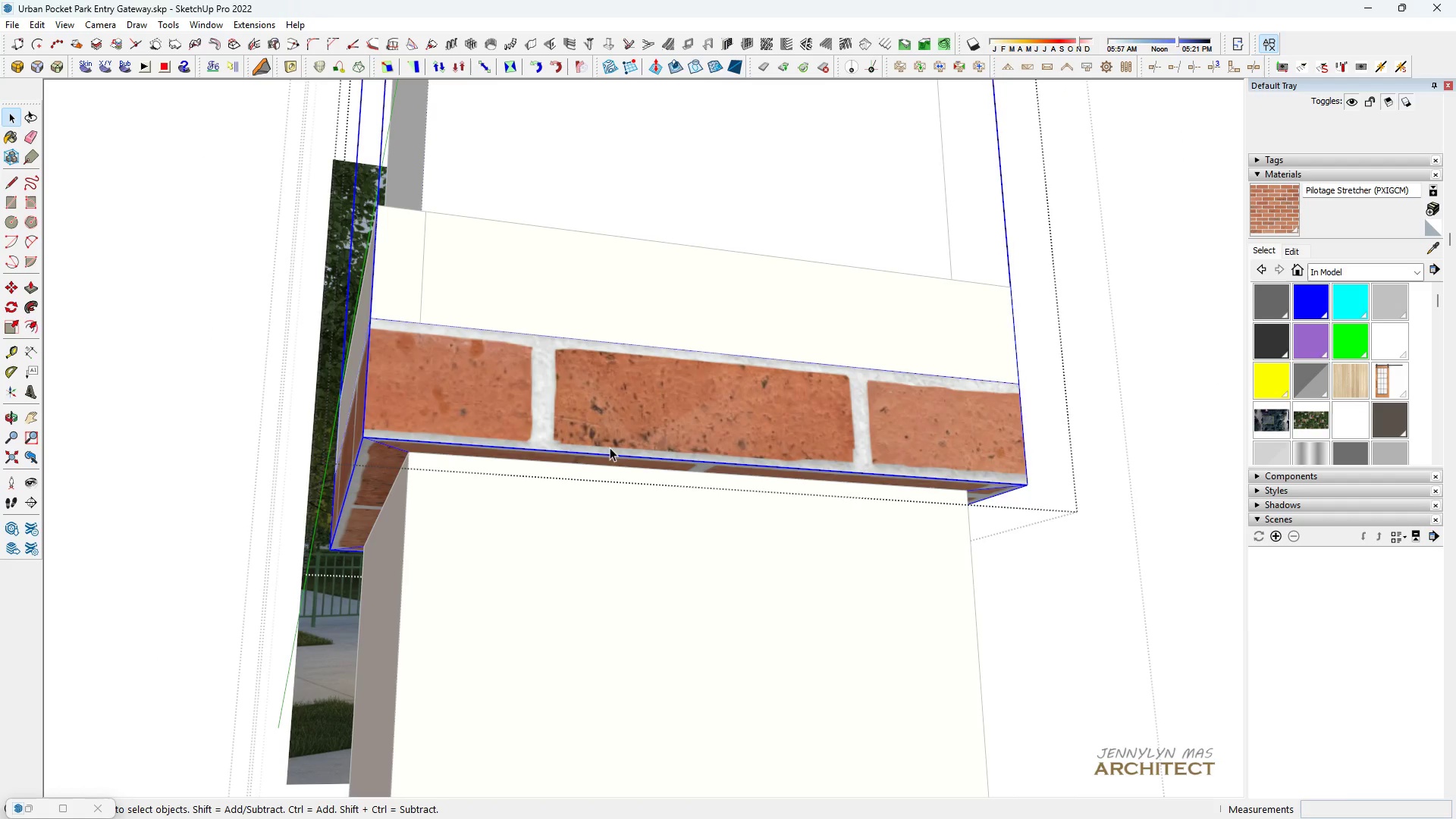 
triple_click([610, 447])
 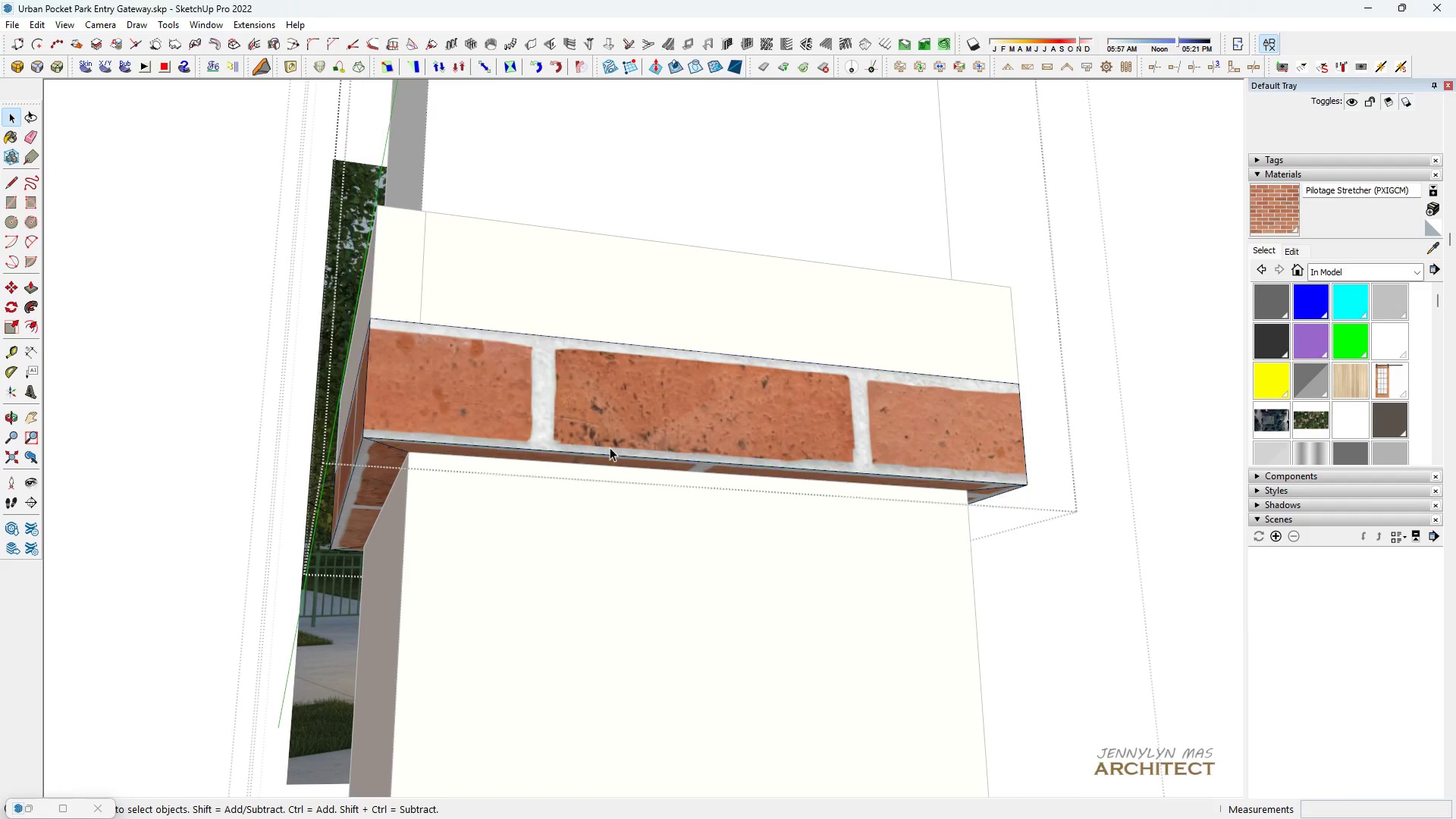 
triple_click([610, 447])
 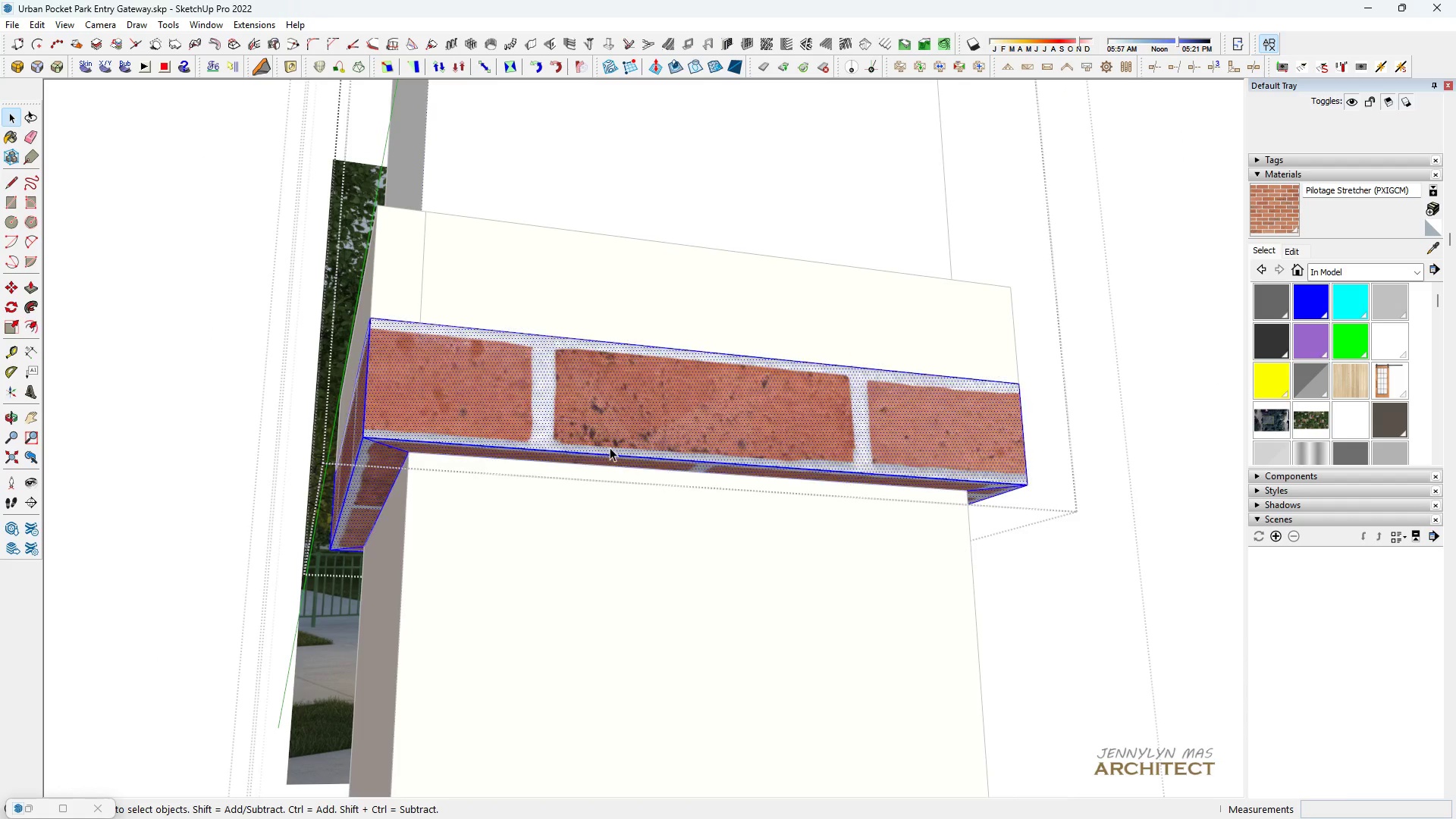 
triple_click([610, 447])
 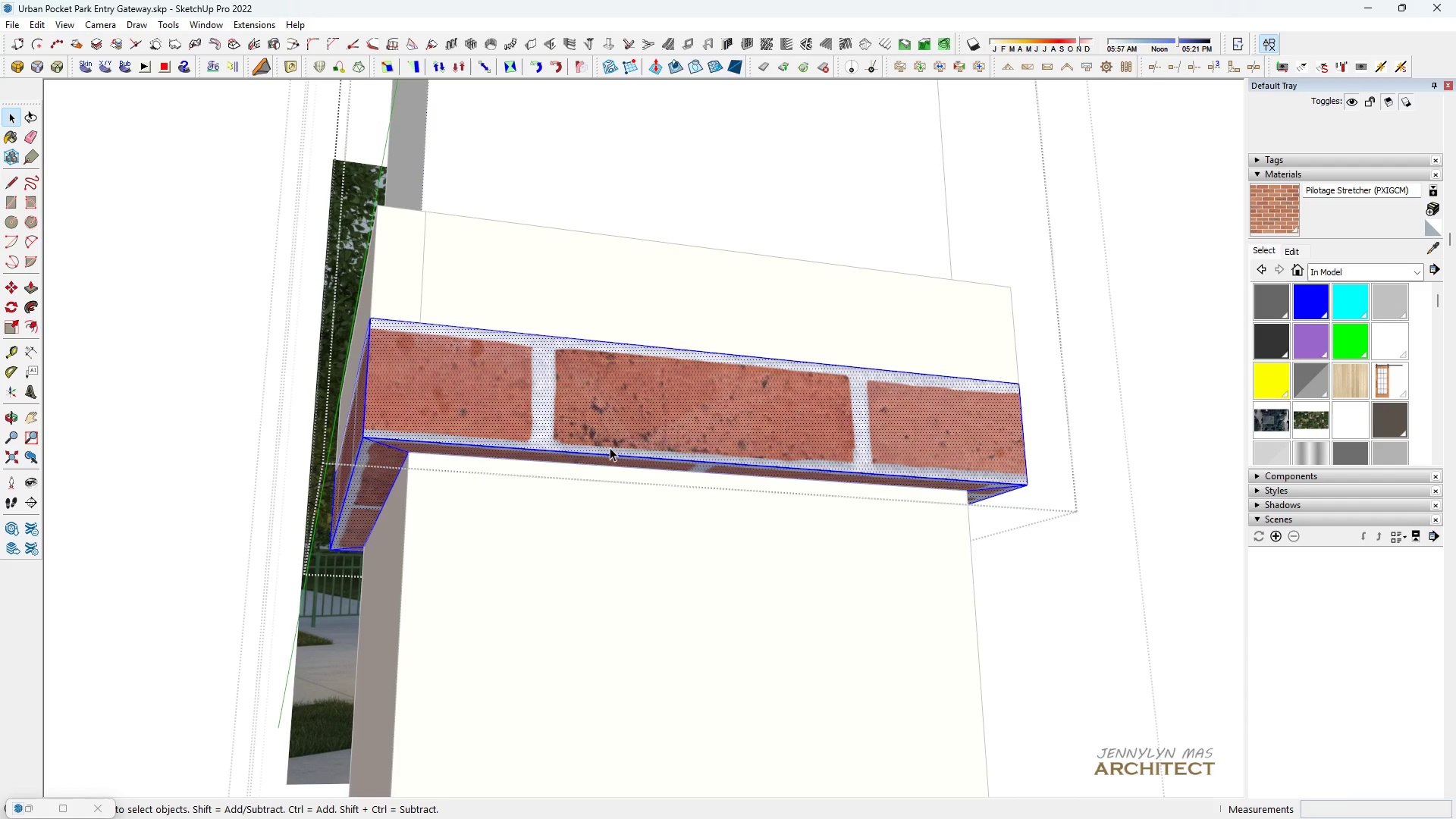 
triple_click([610, 447])
 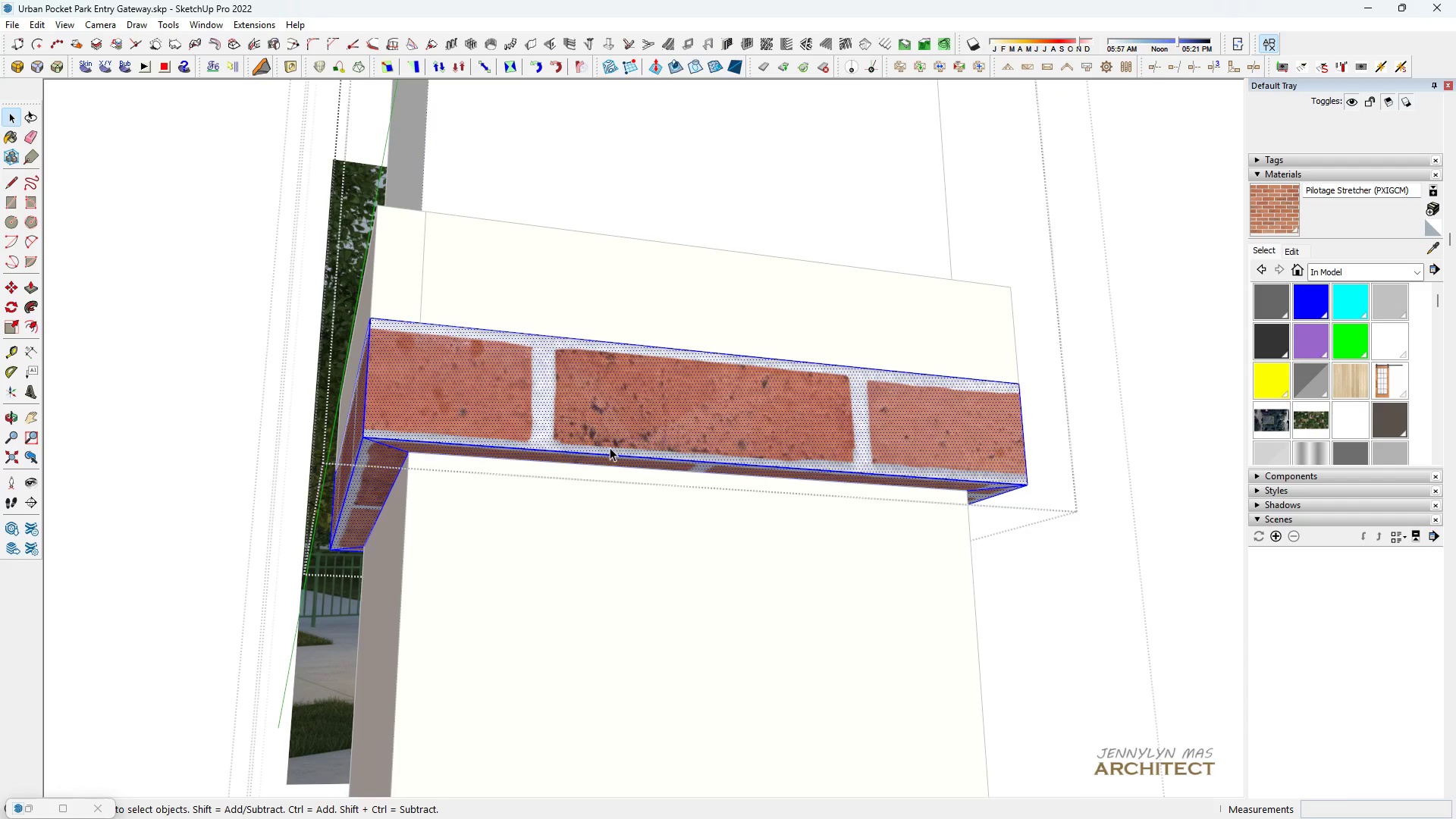 
triple_click([610, 447])
 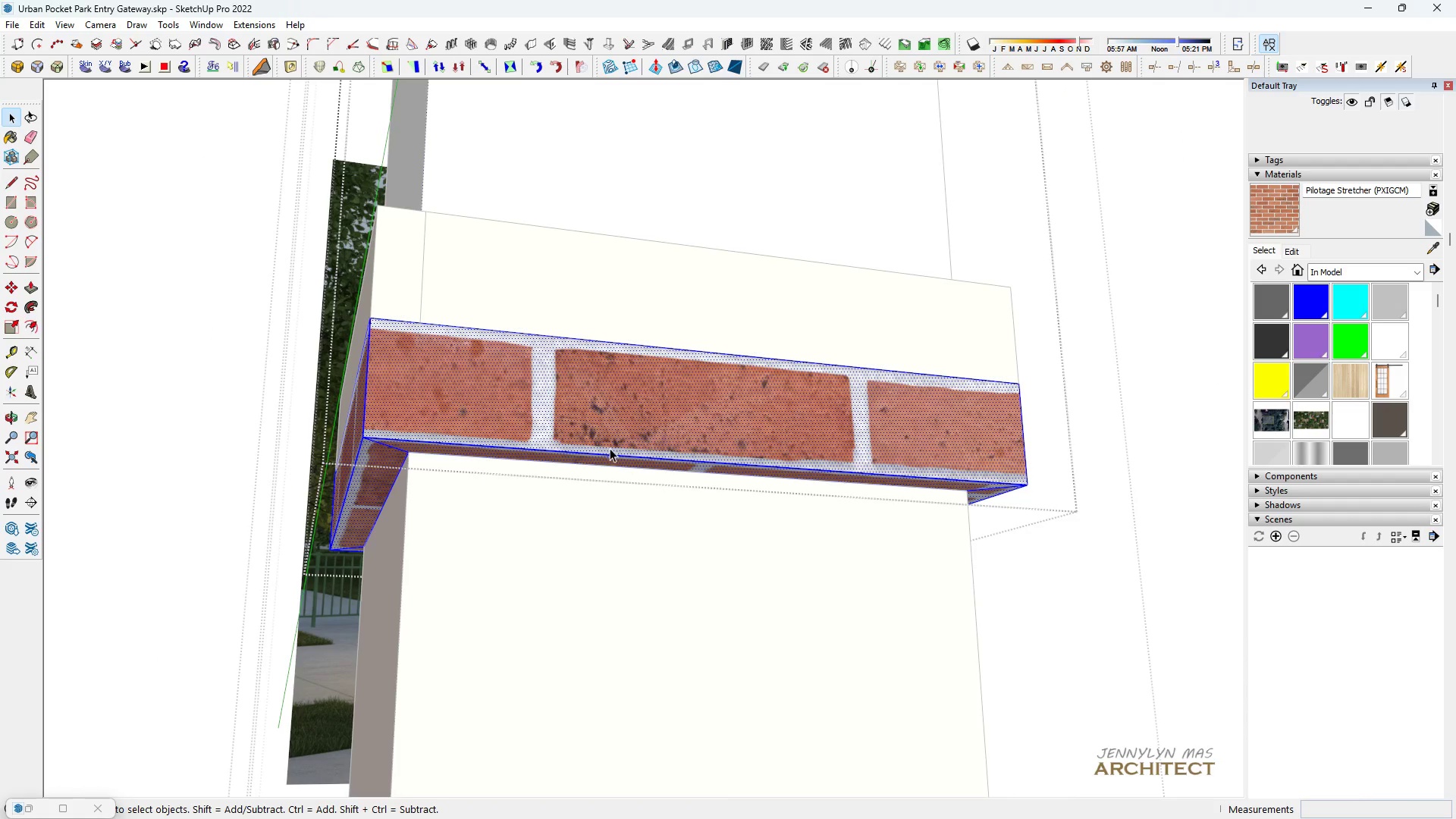 
hold_key(key=Space, duration=2.47)
 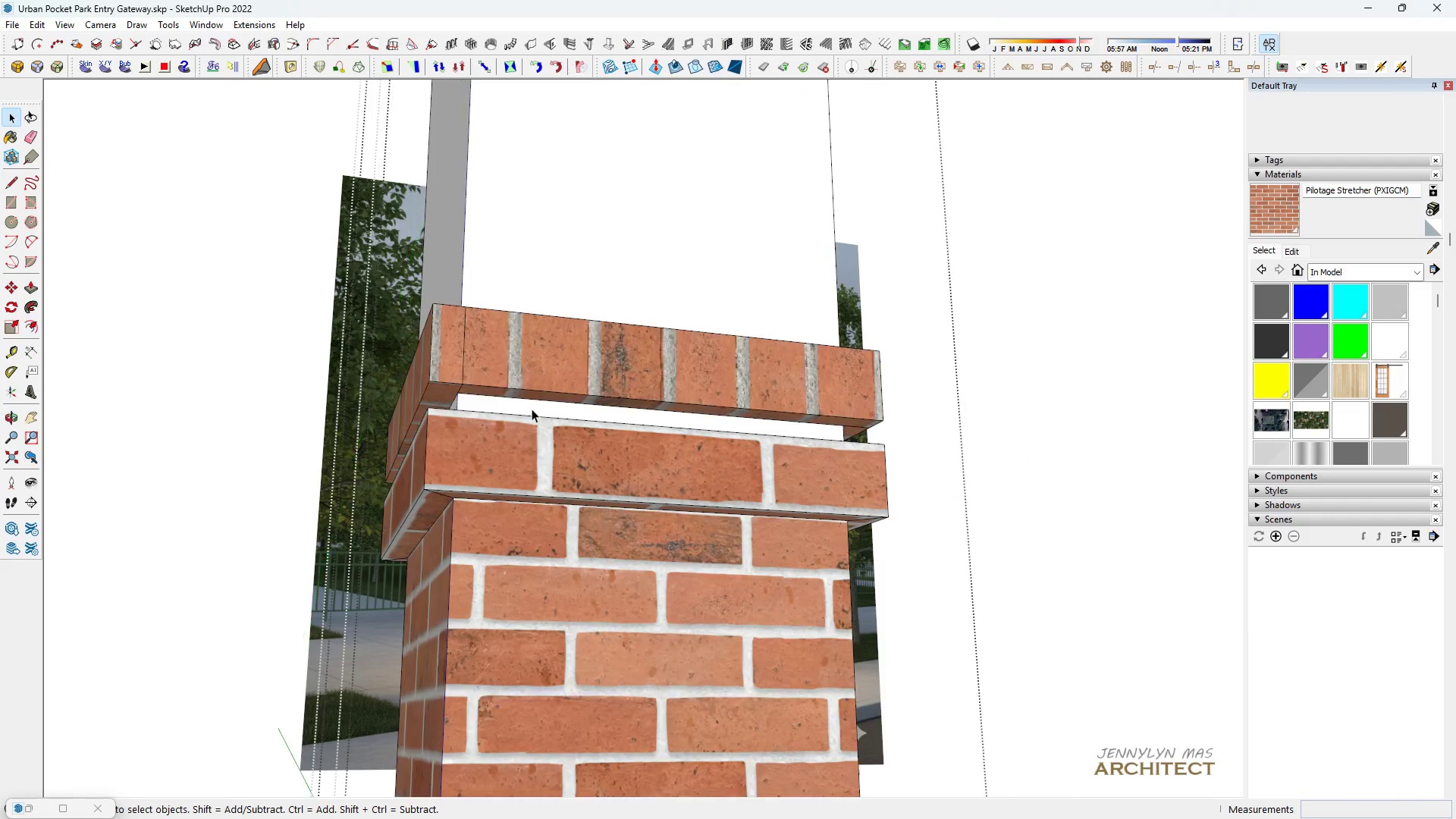 
key(M)
 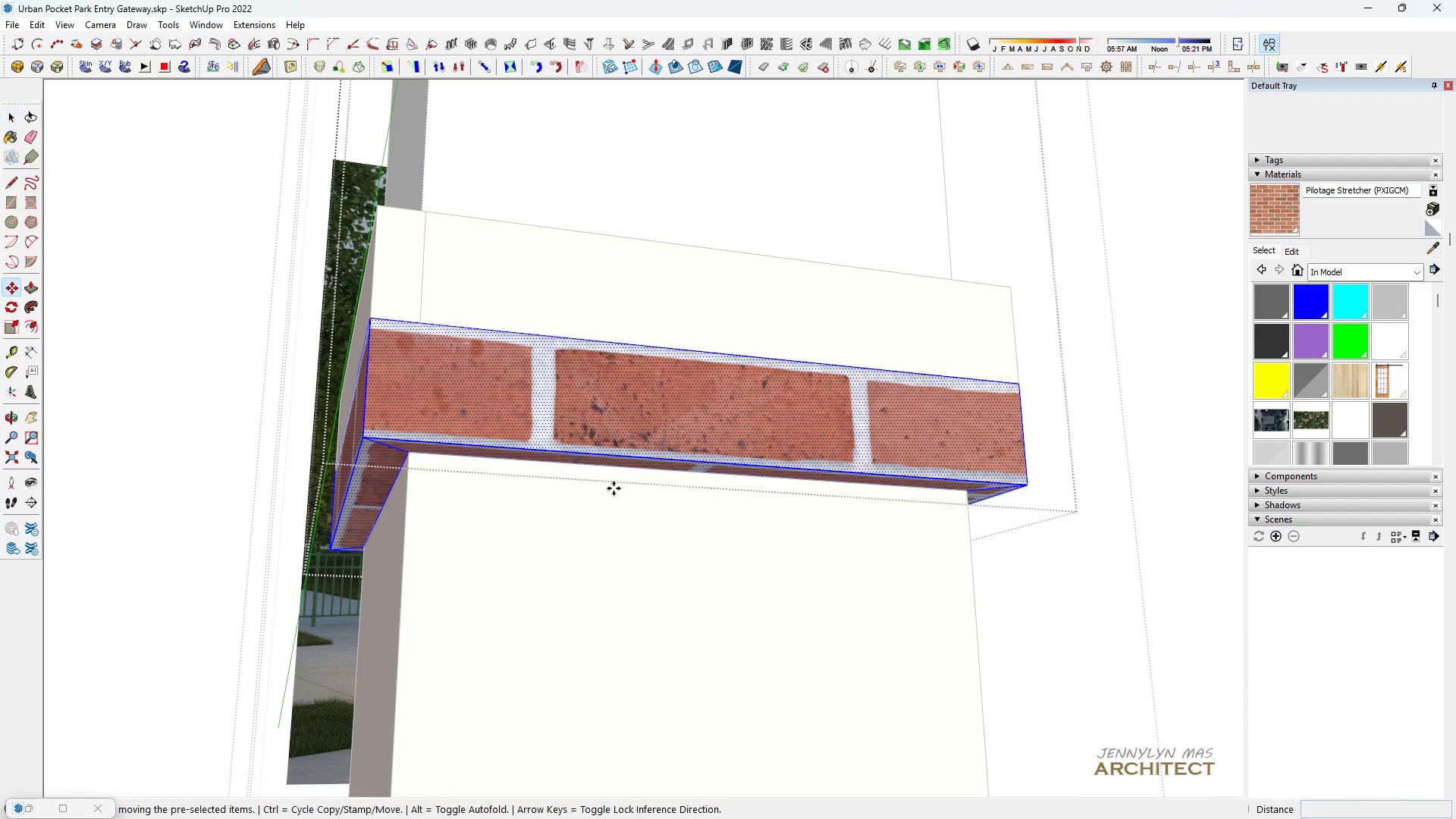 
triple_click([613, 488])
 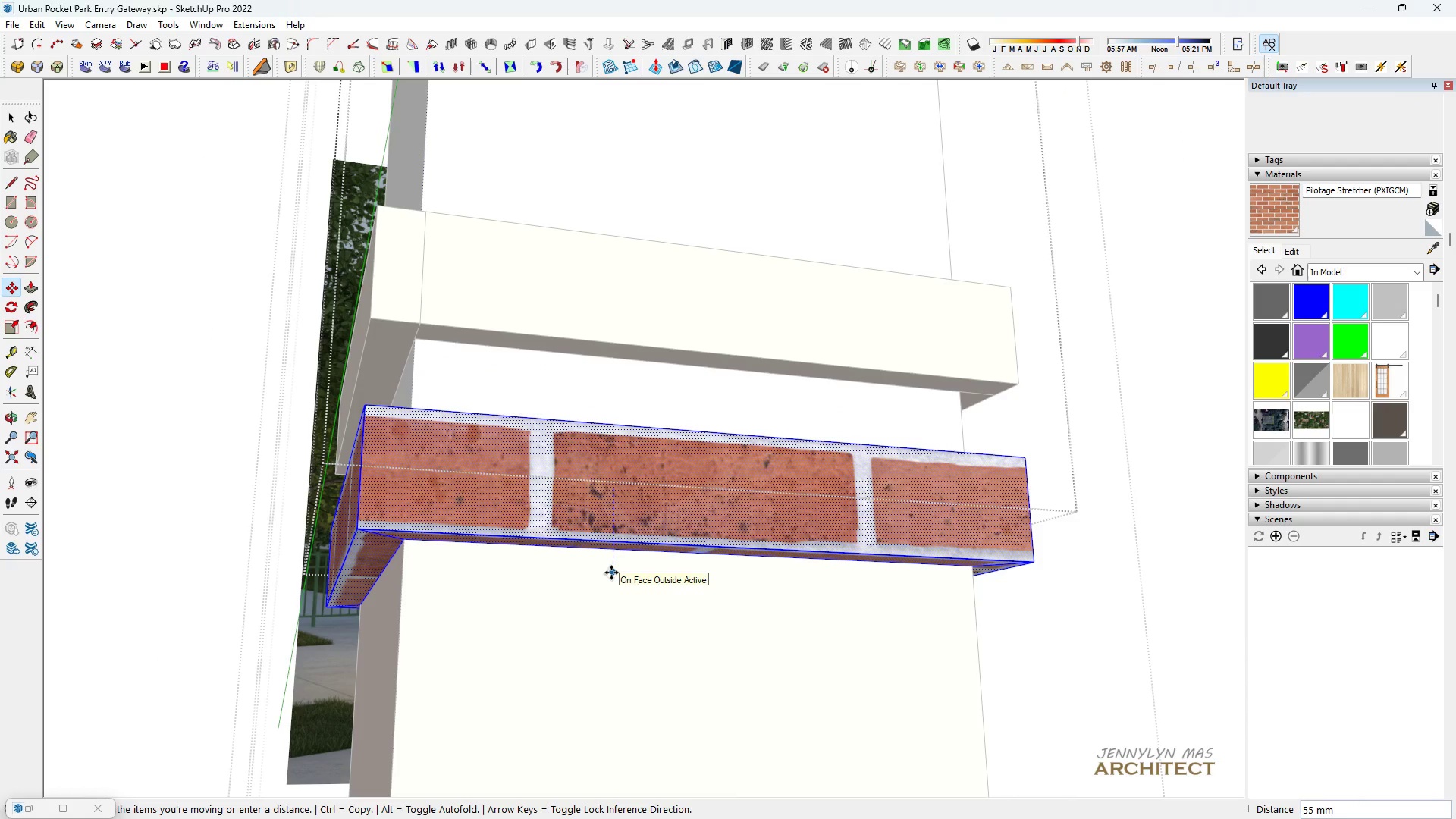 
type(25)
 